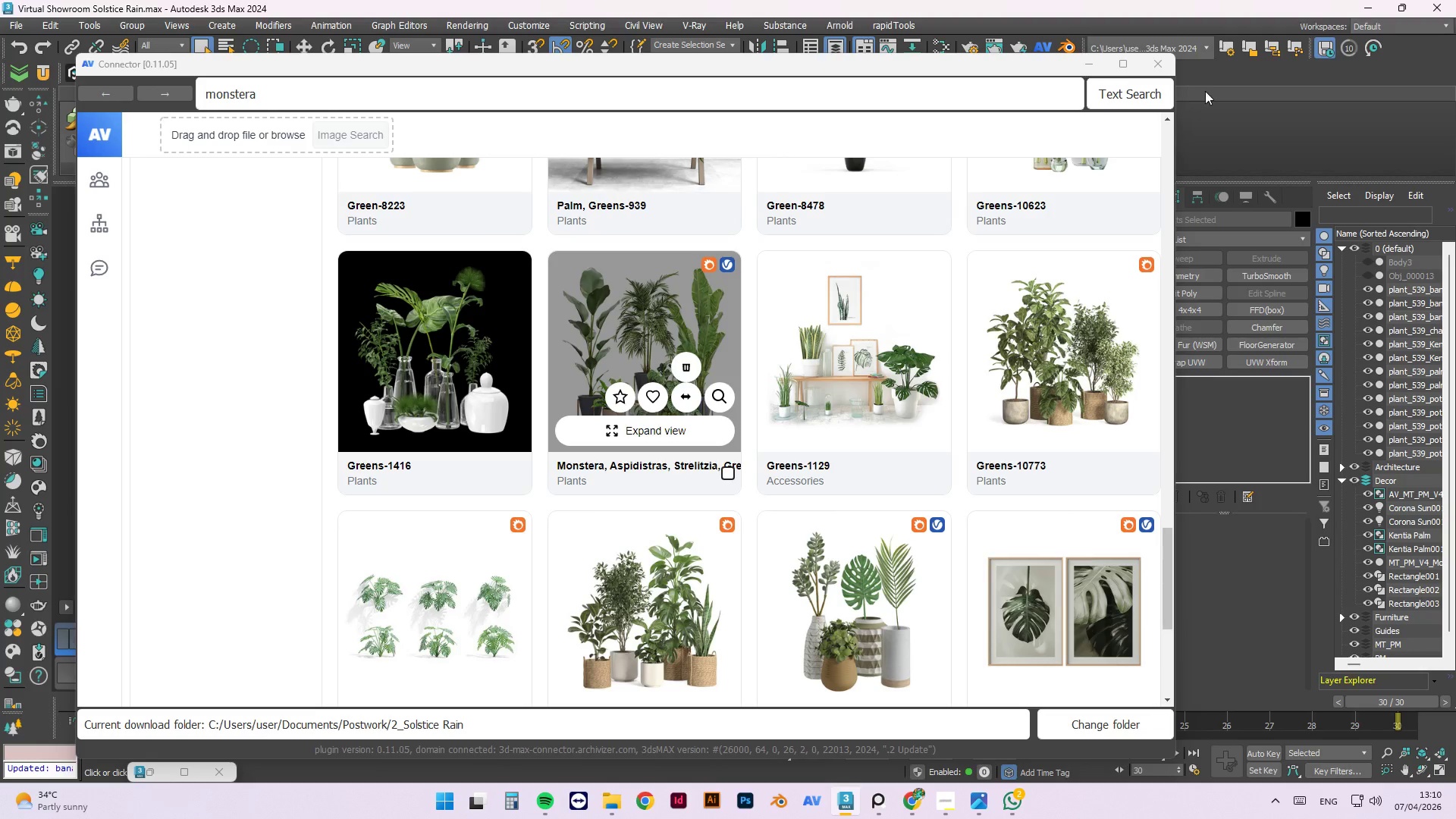 
wait(9.02)
 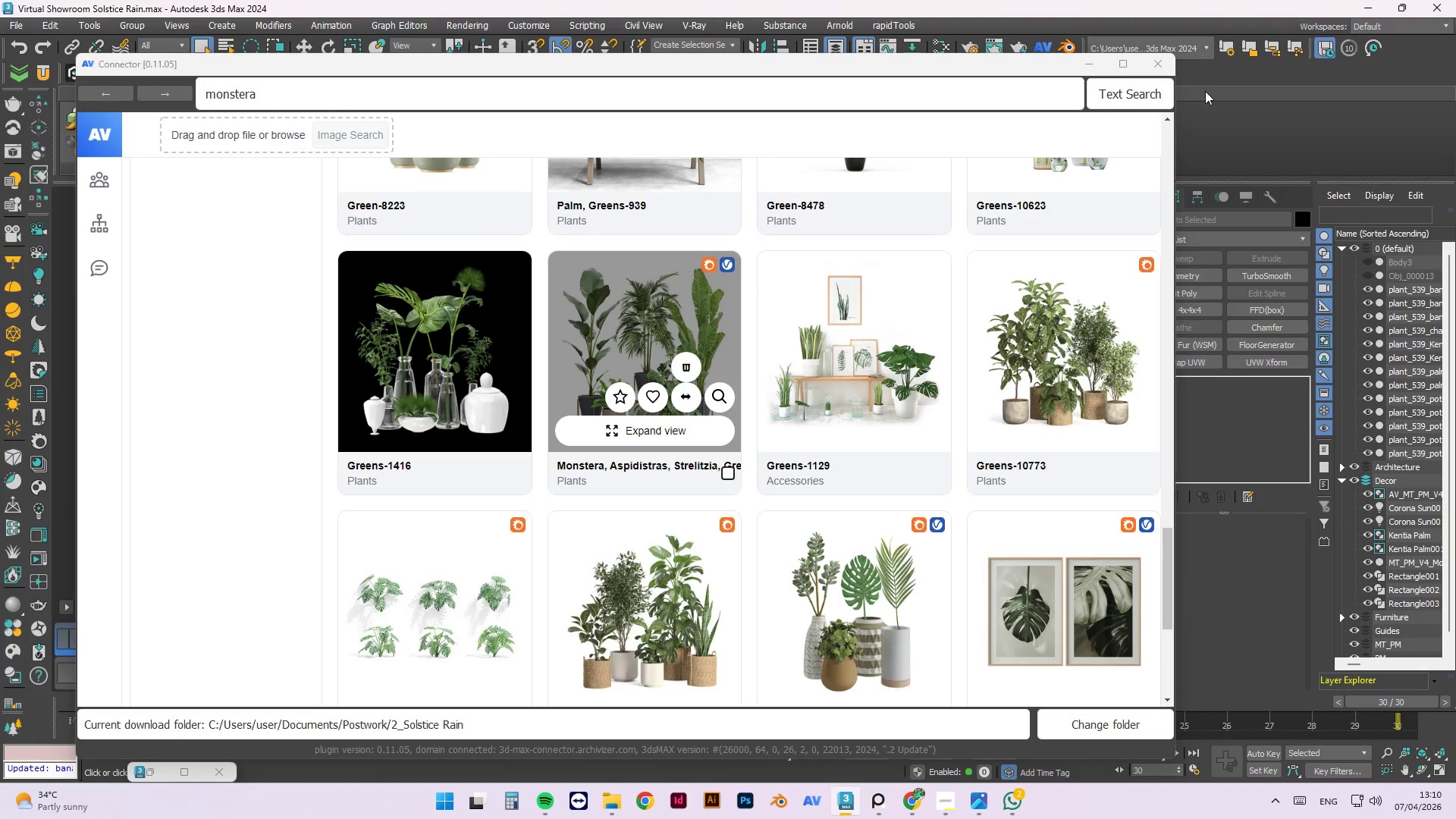 
left_click([971, 807])
 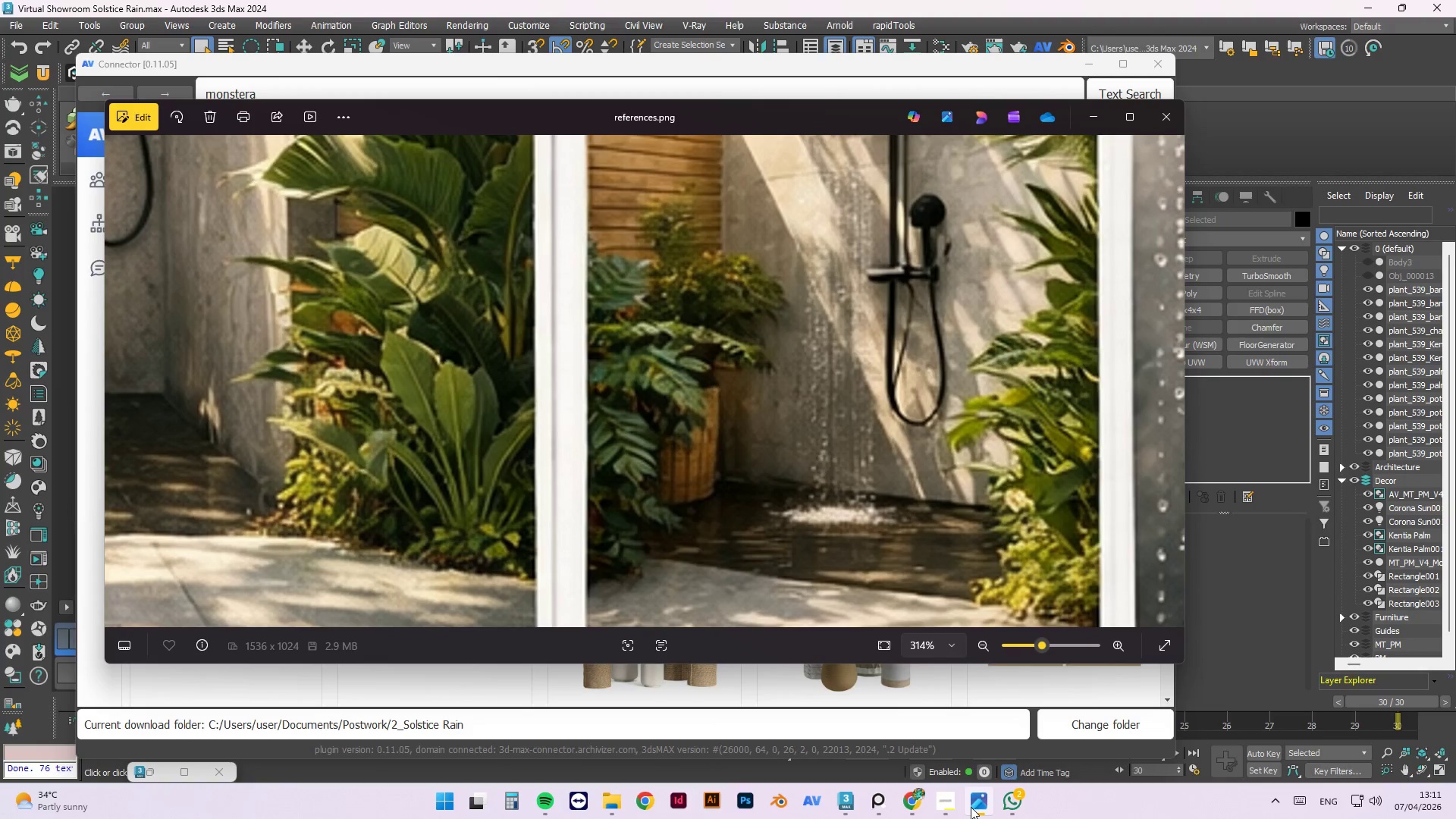 
left_click([971, 807])
 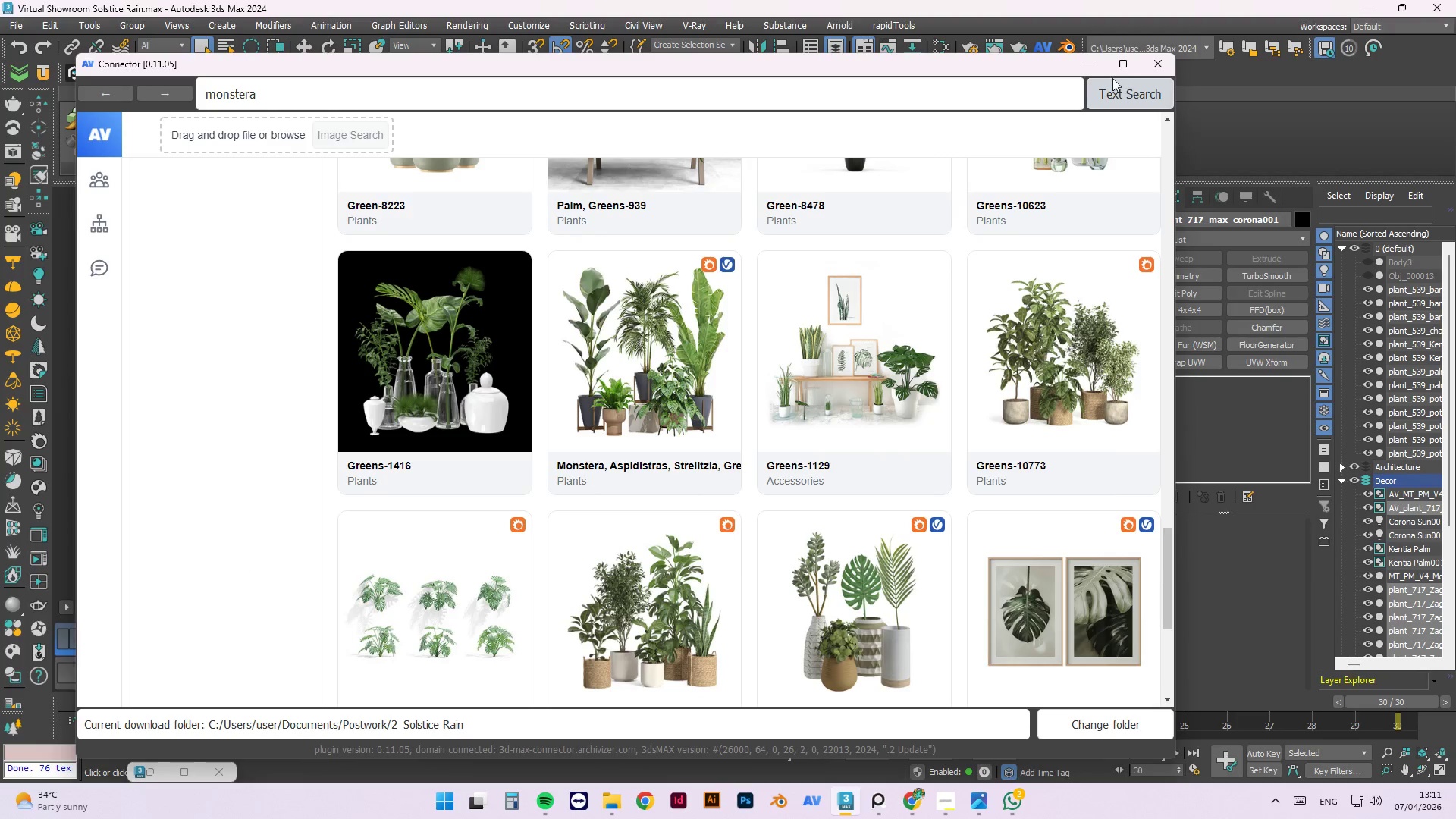 
left_click([1087, 68])
 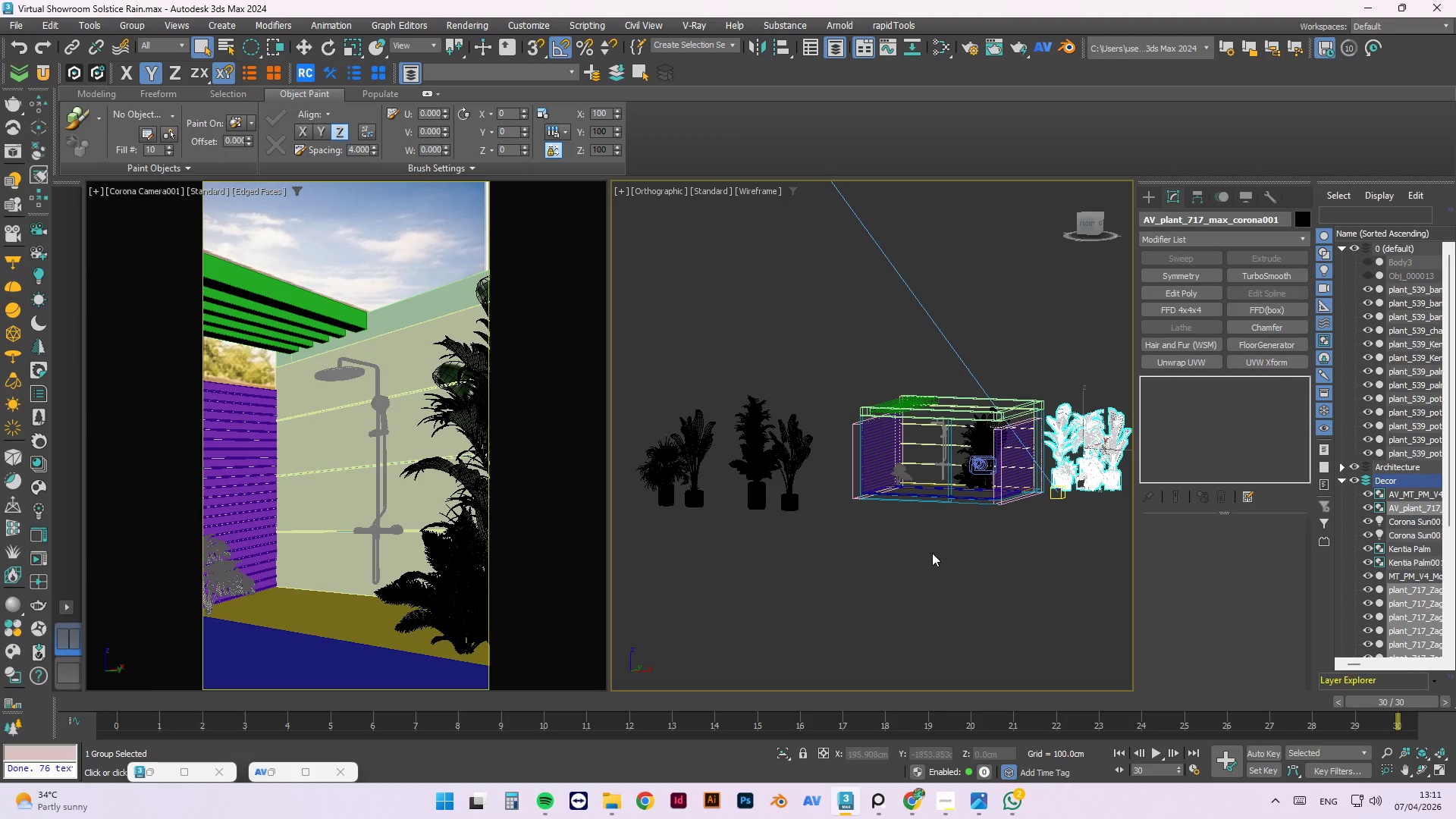 
scroll: coordinate [904, 535], scroll_direction: down, amount: 3.0
 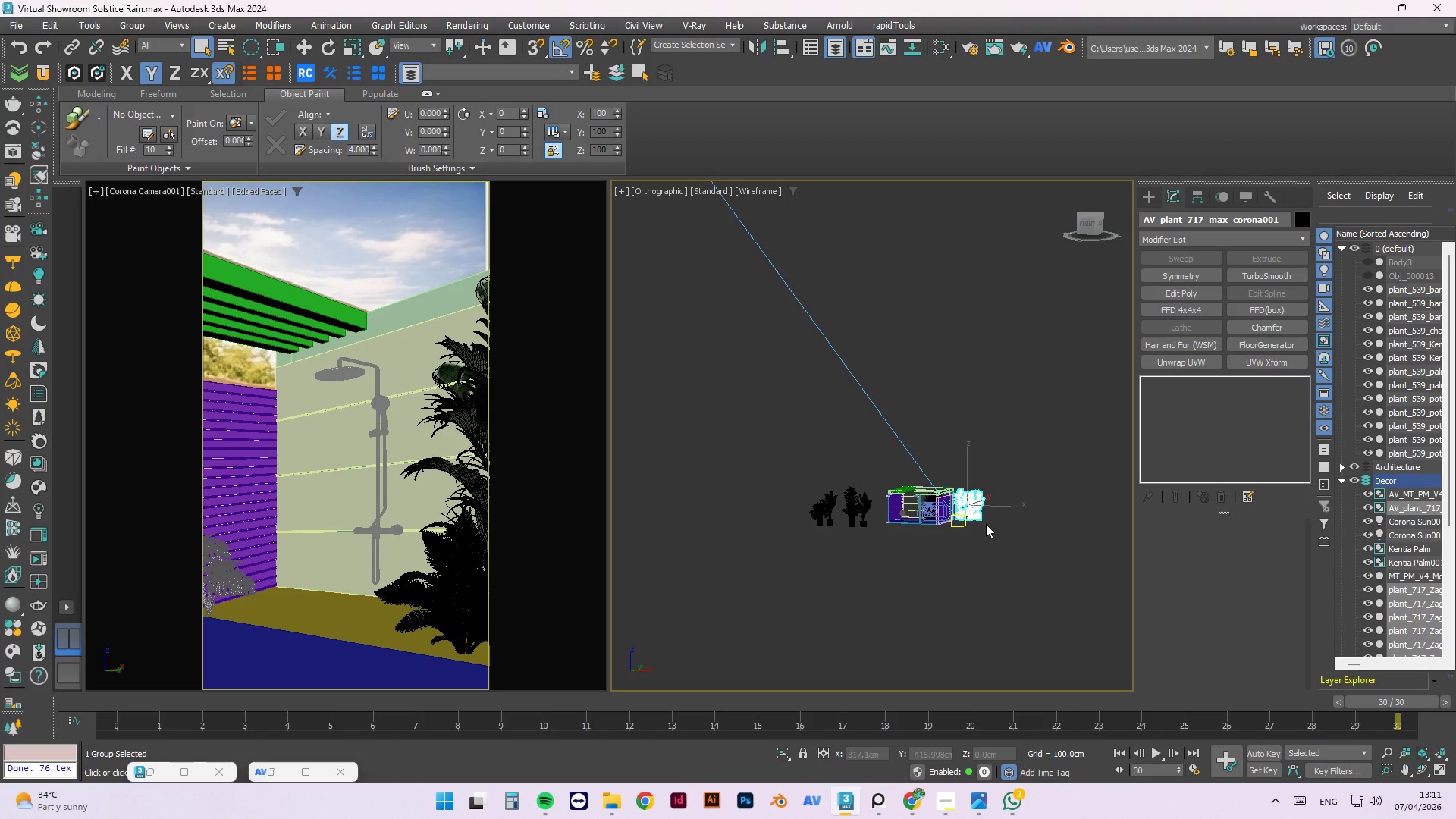 
scroll: coordinate [977, 514], scroll_direction: up, amount: 3.0
 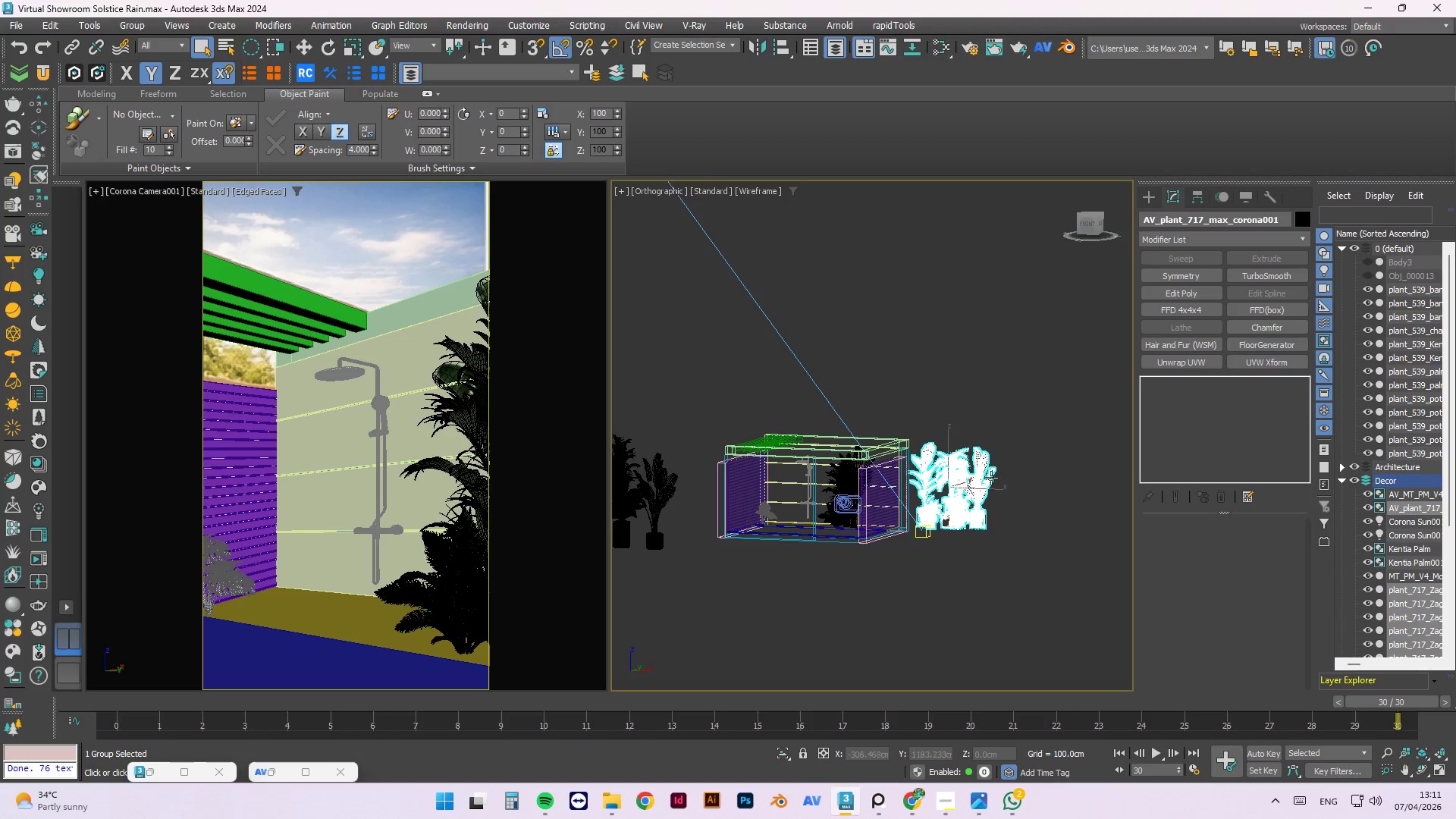 
left_click([1000, 399])
 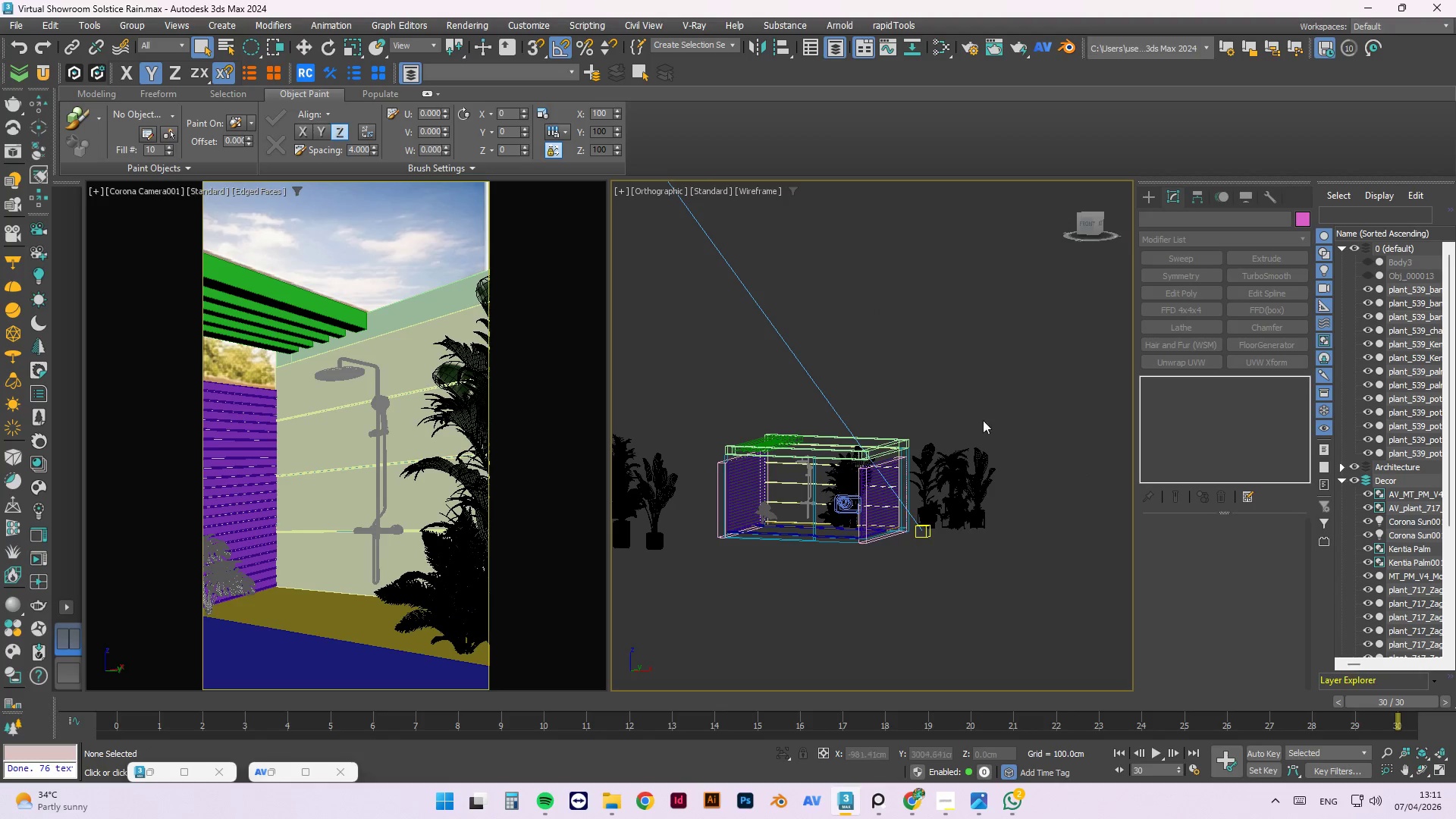 
scroll: coordinate [977, 443], scroll_direction: up, amount: 3.0
 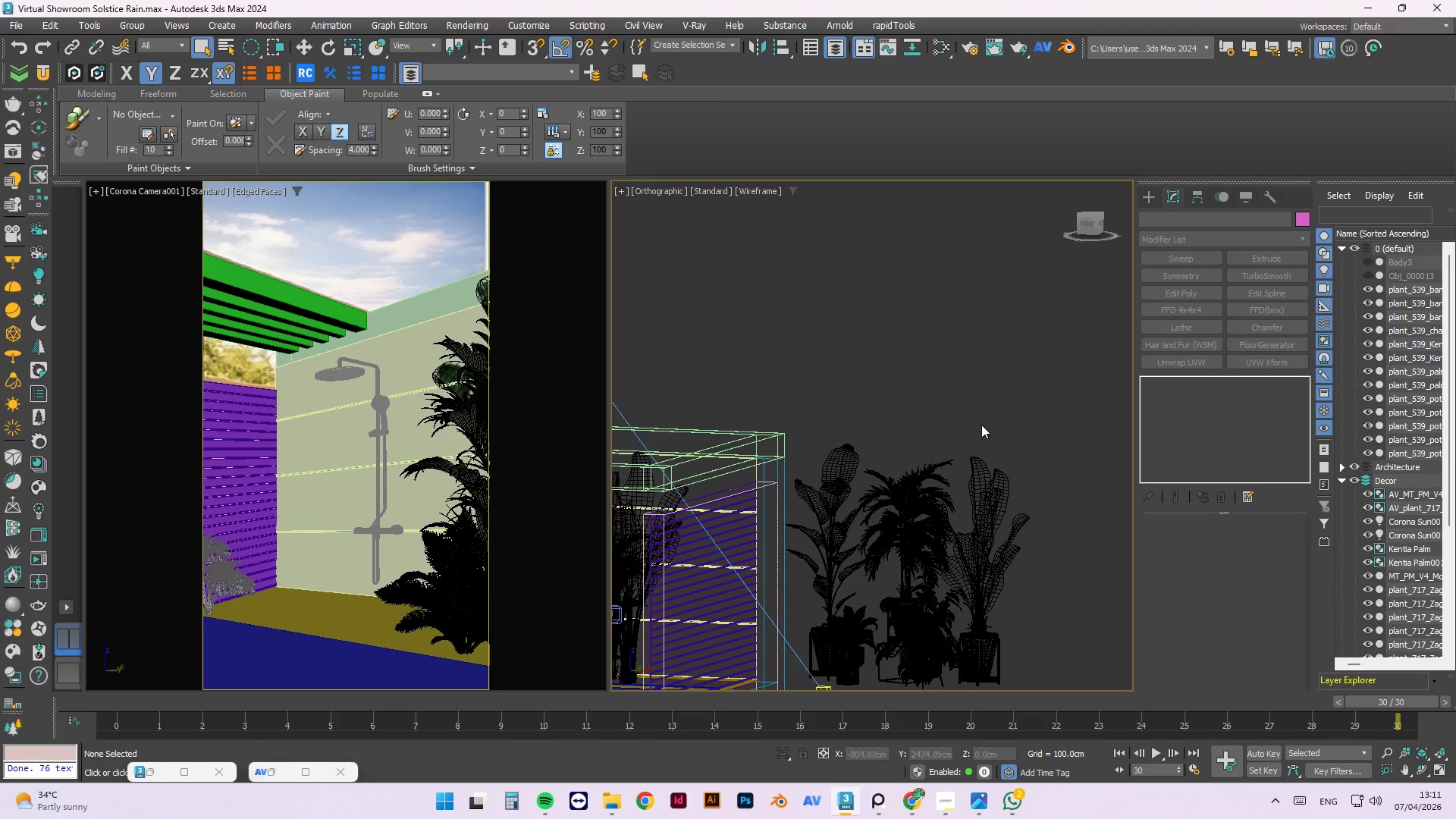 
left_click([981, 425])
 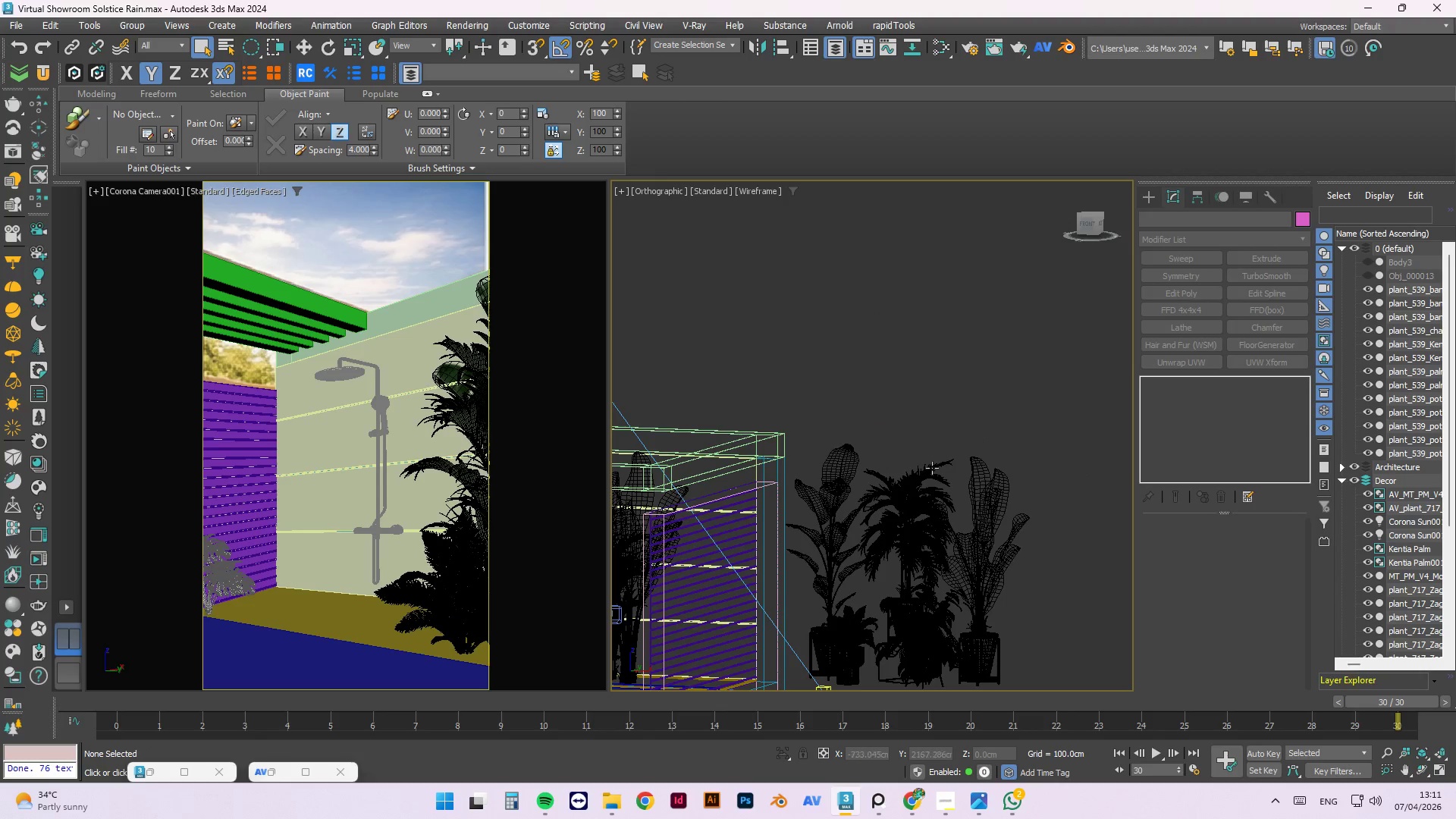 
left_click([868, 601])
 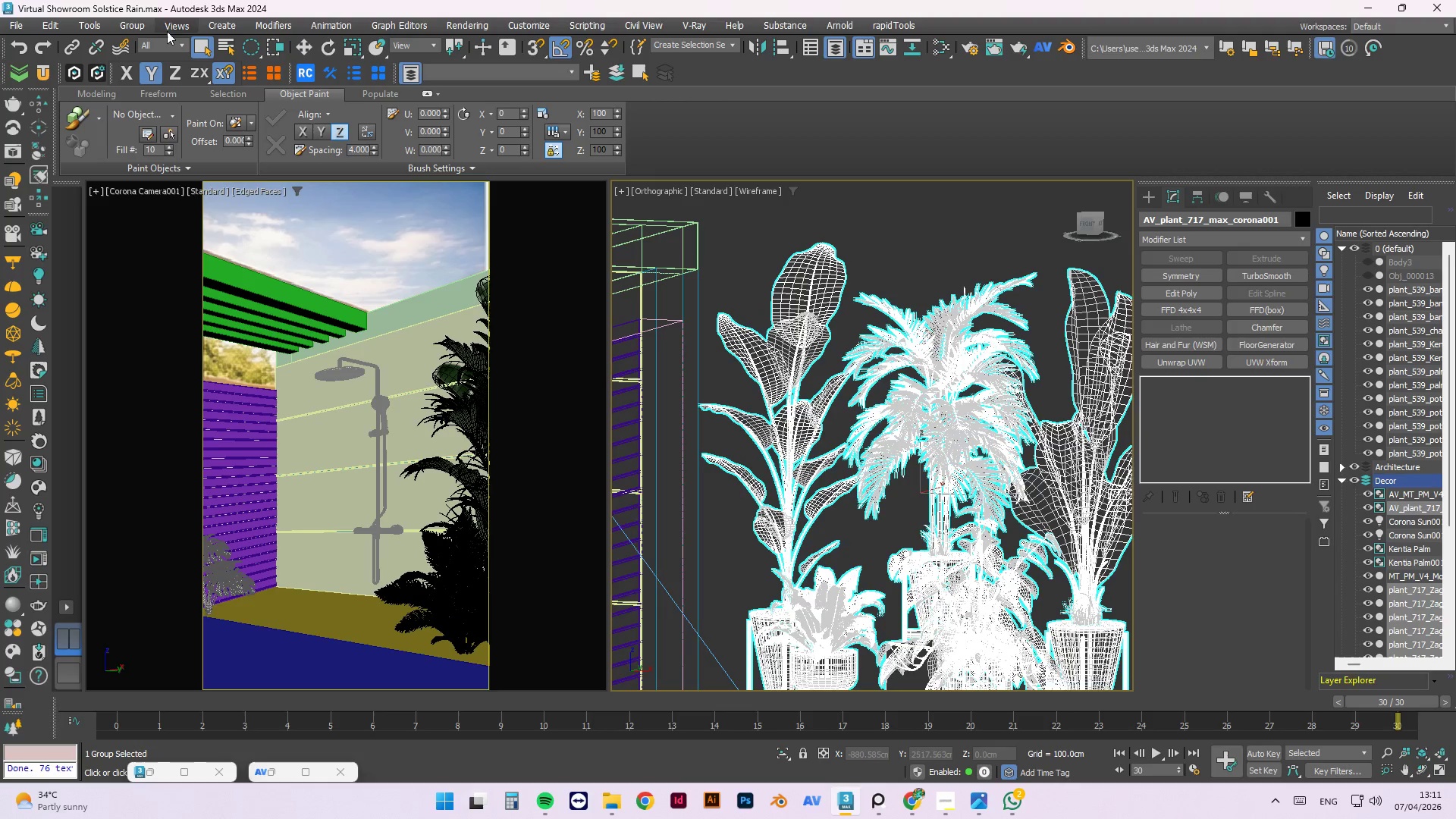 
scroll: coordinate [871, 644], scroll_direction: up, amount: 2.0
 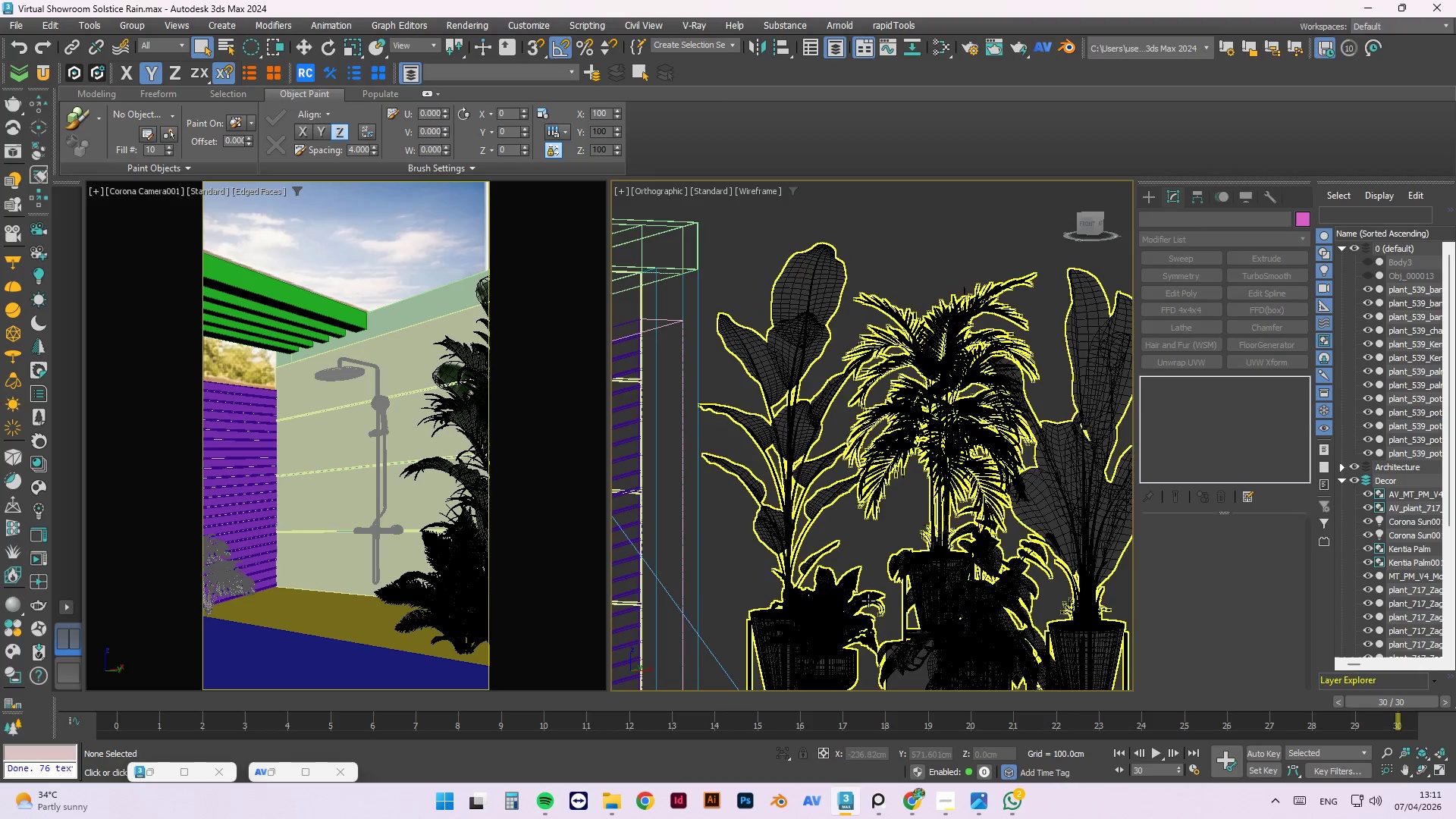 
left_click([149, 32])
 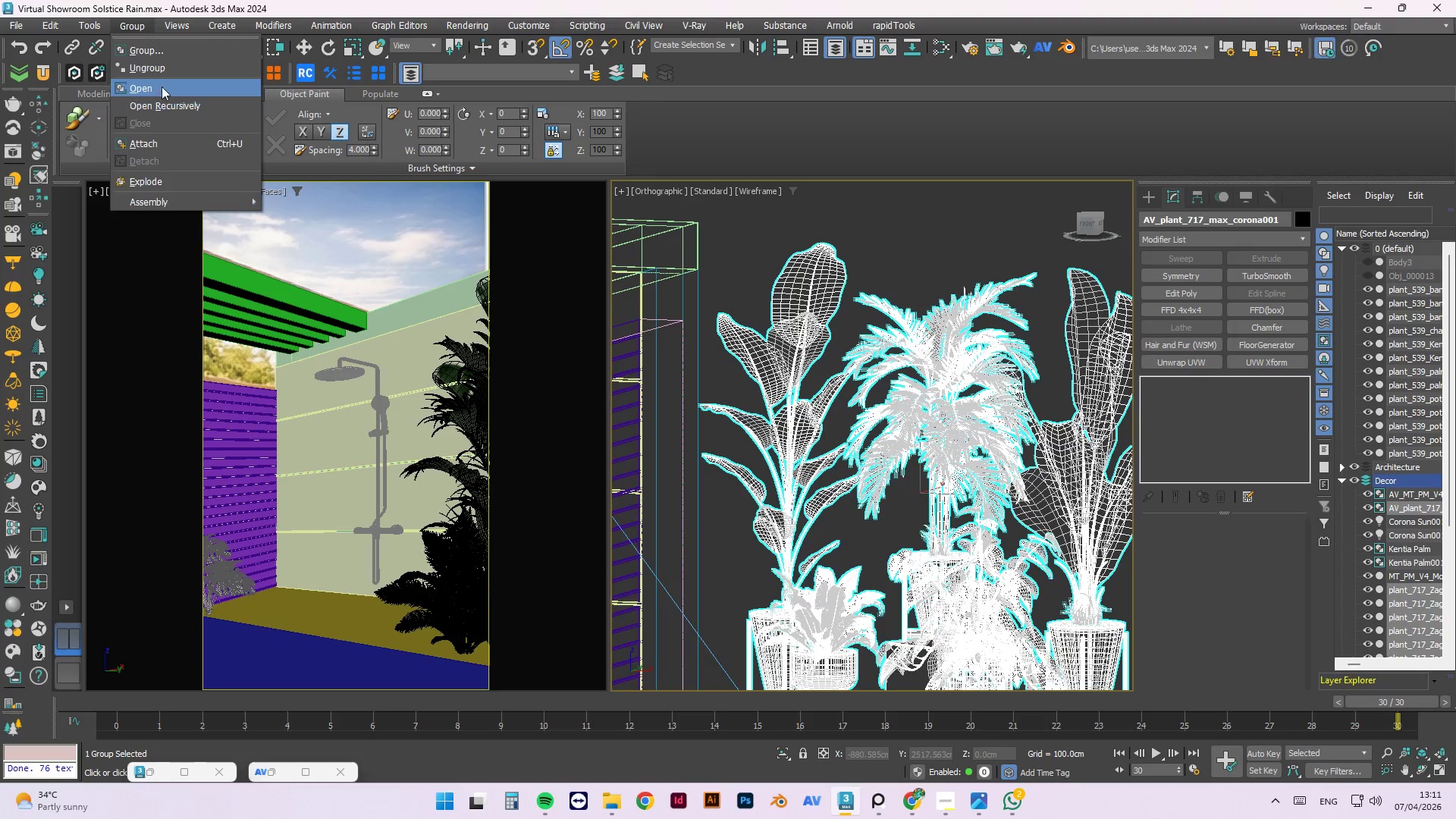 
left_click([162, 76])
 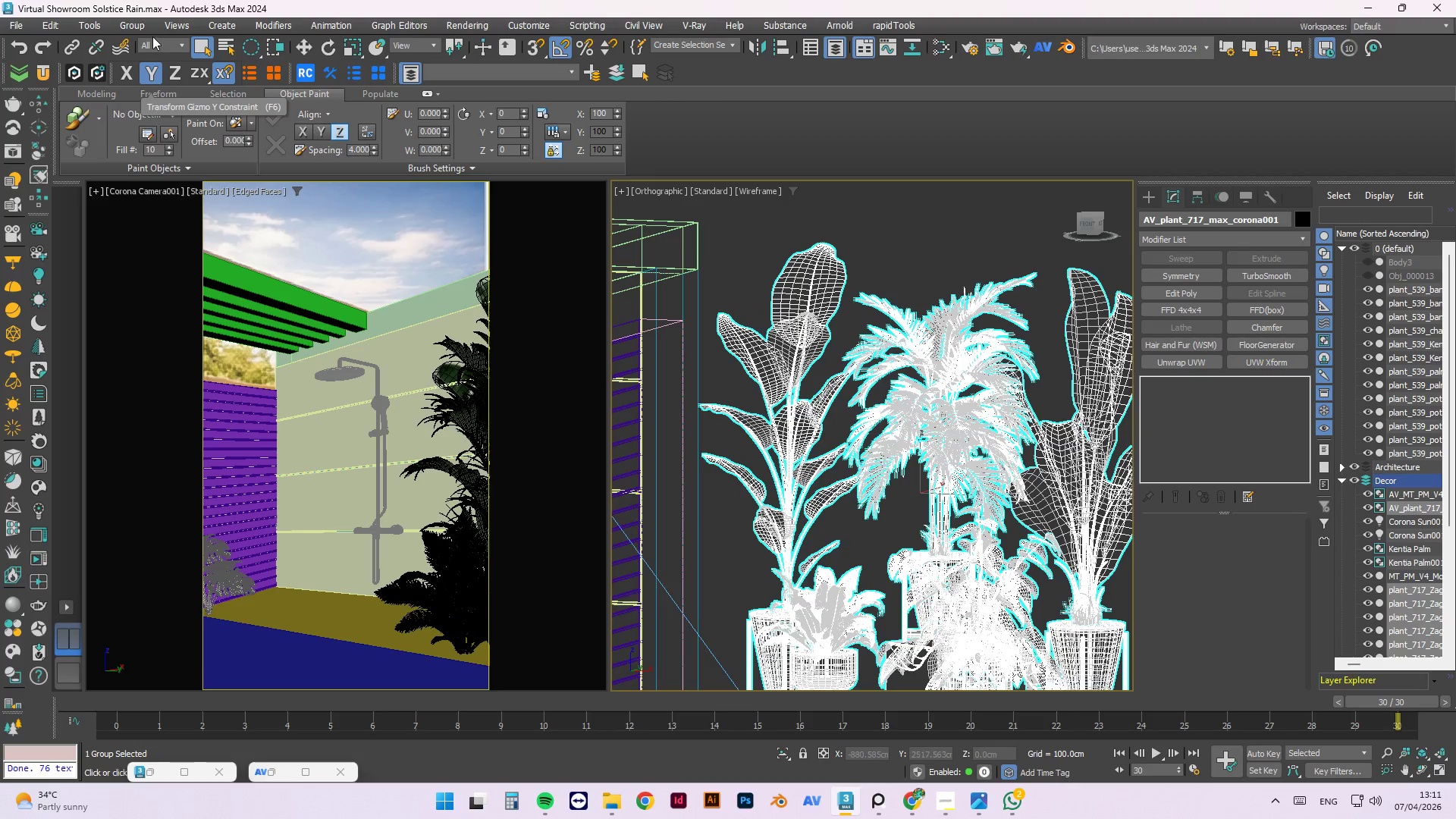 
left_click([144, 31])
 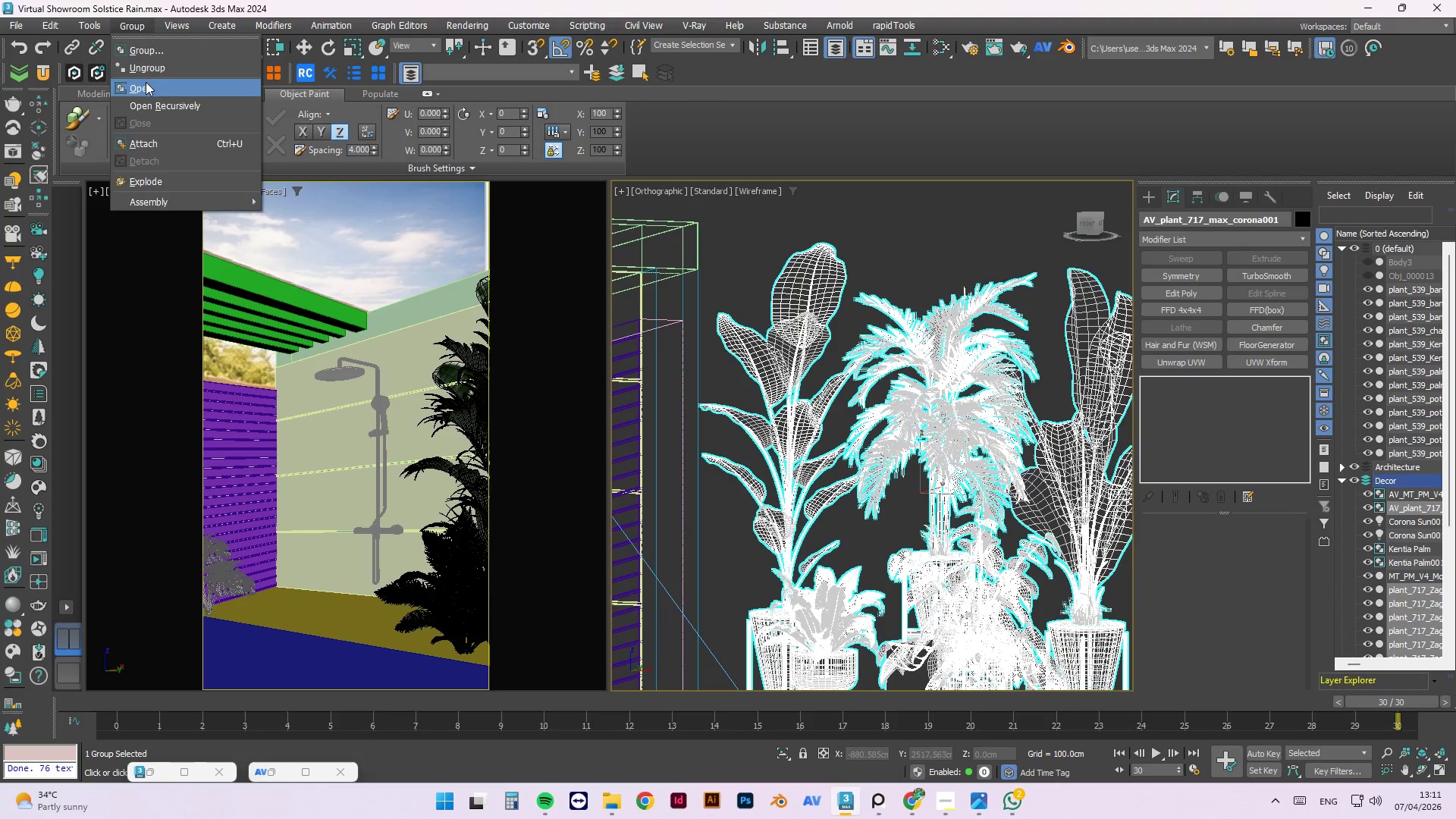 
left_click([147, 67])
 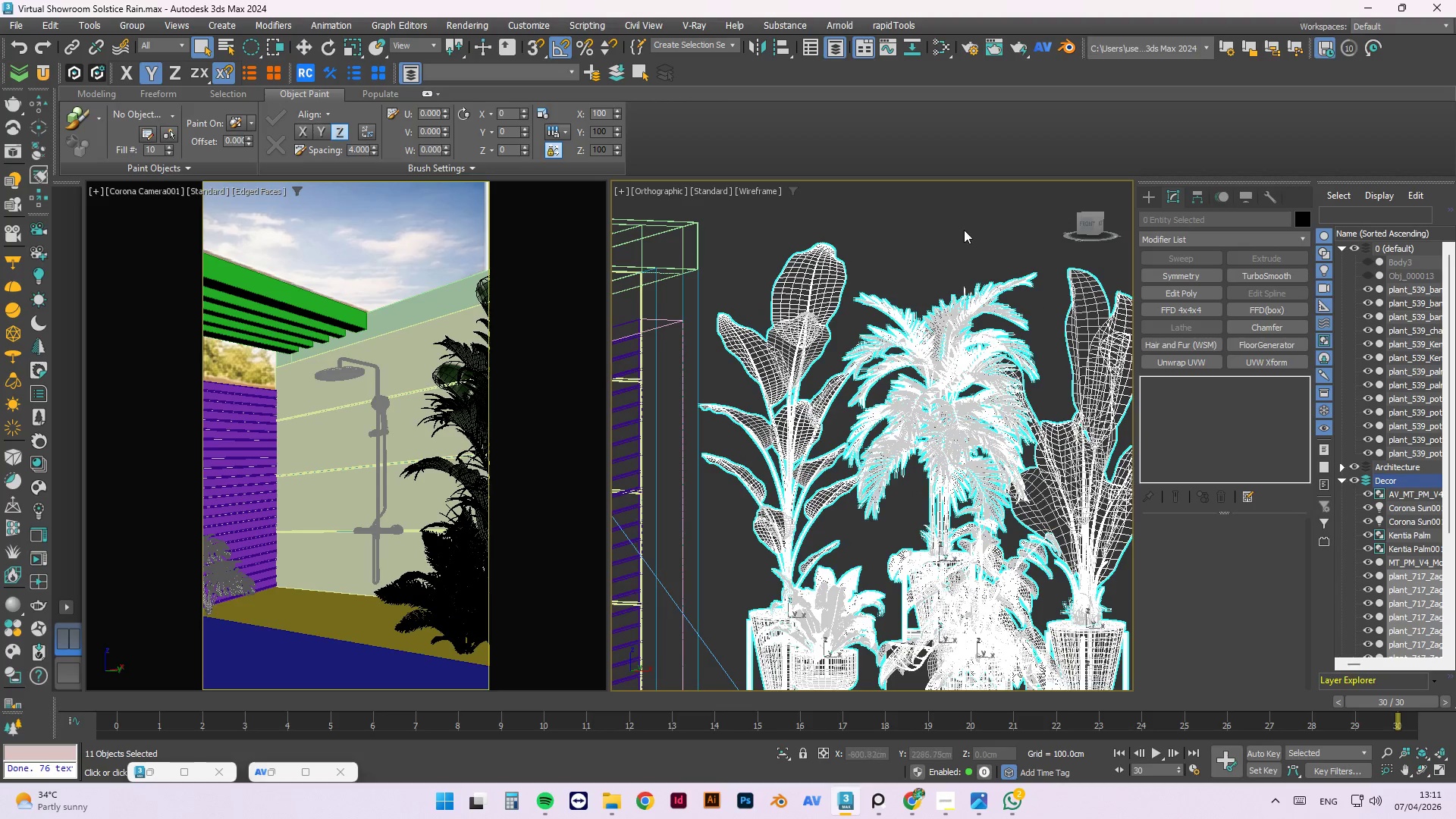 
left_click([950, 221])
 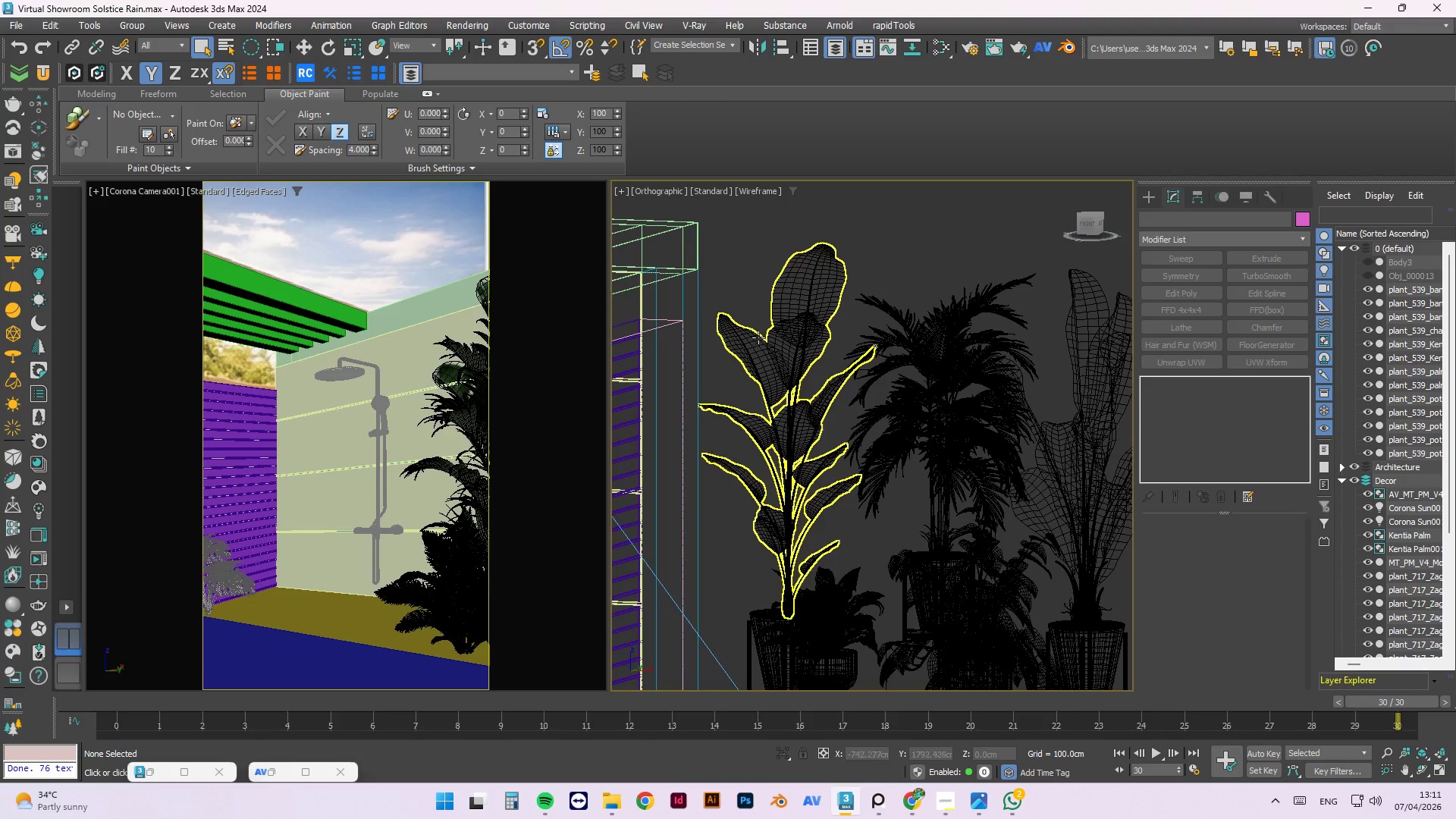 
key(F3)
 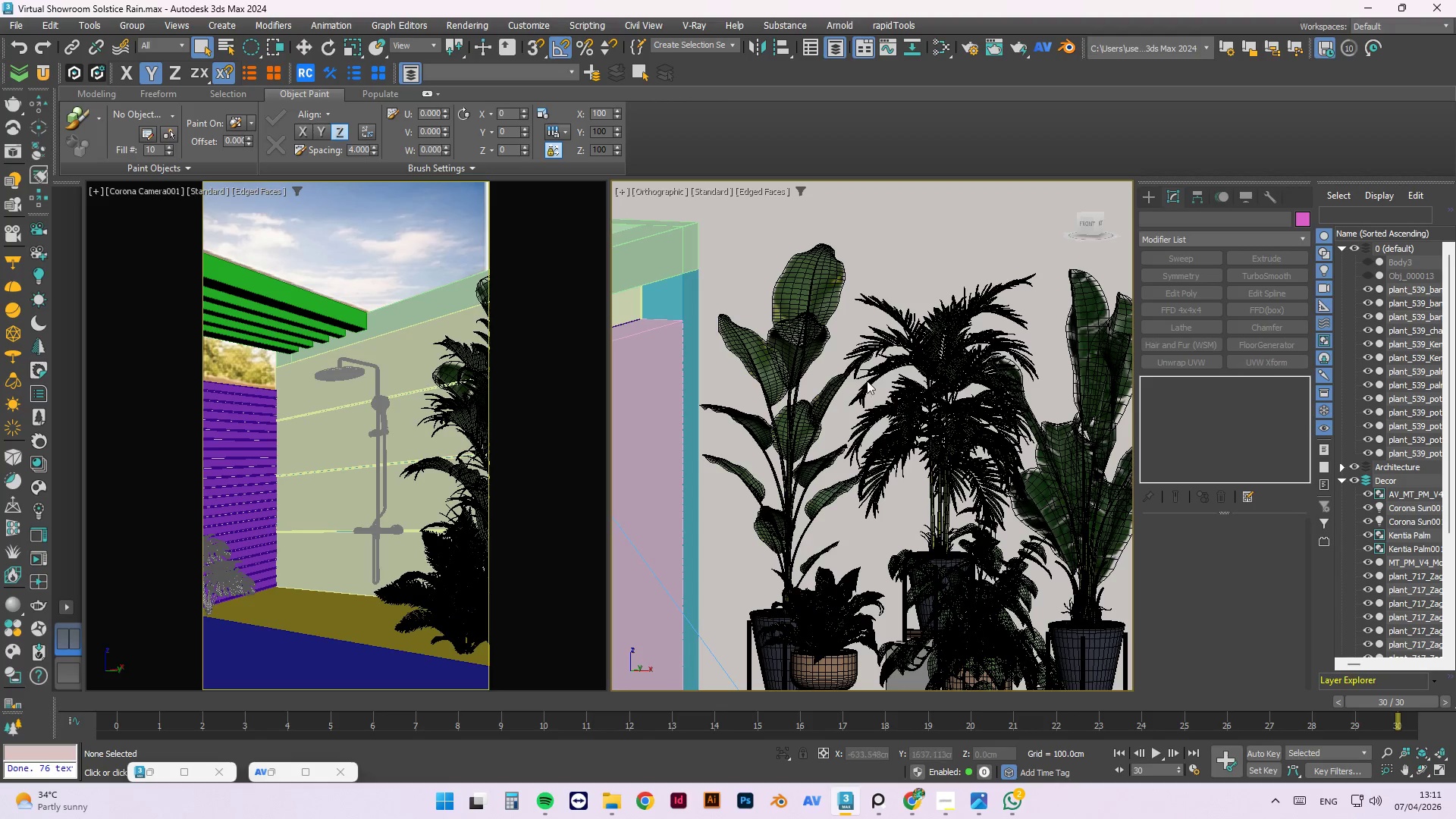 
hold_key(key=AltLeft, duration=0.72)
 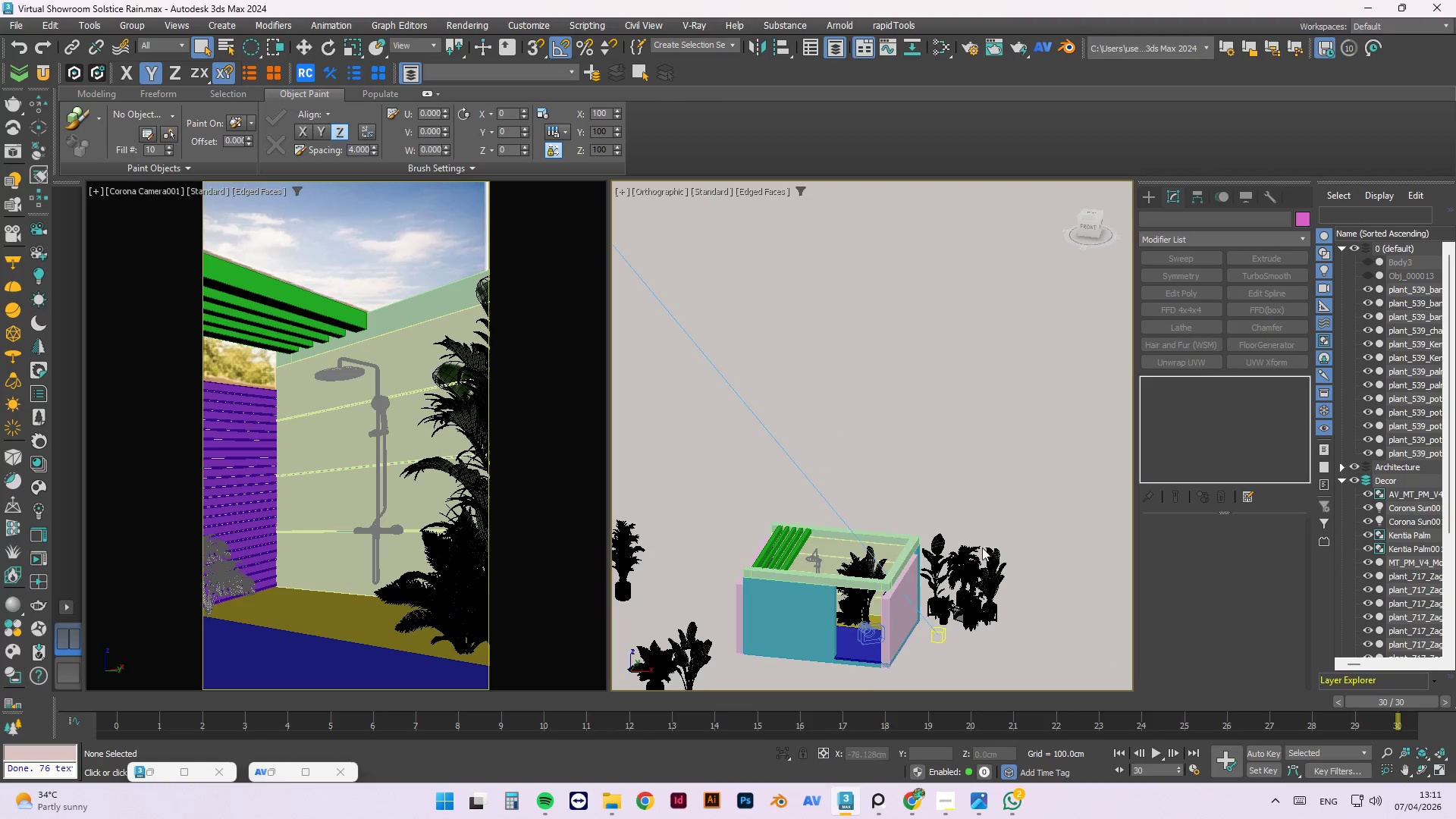 
scroll: coordinate [908, 426], scroll_direction: down, amount: 5.0
 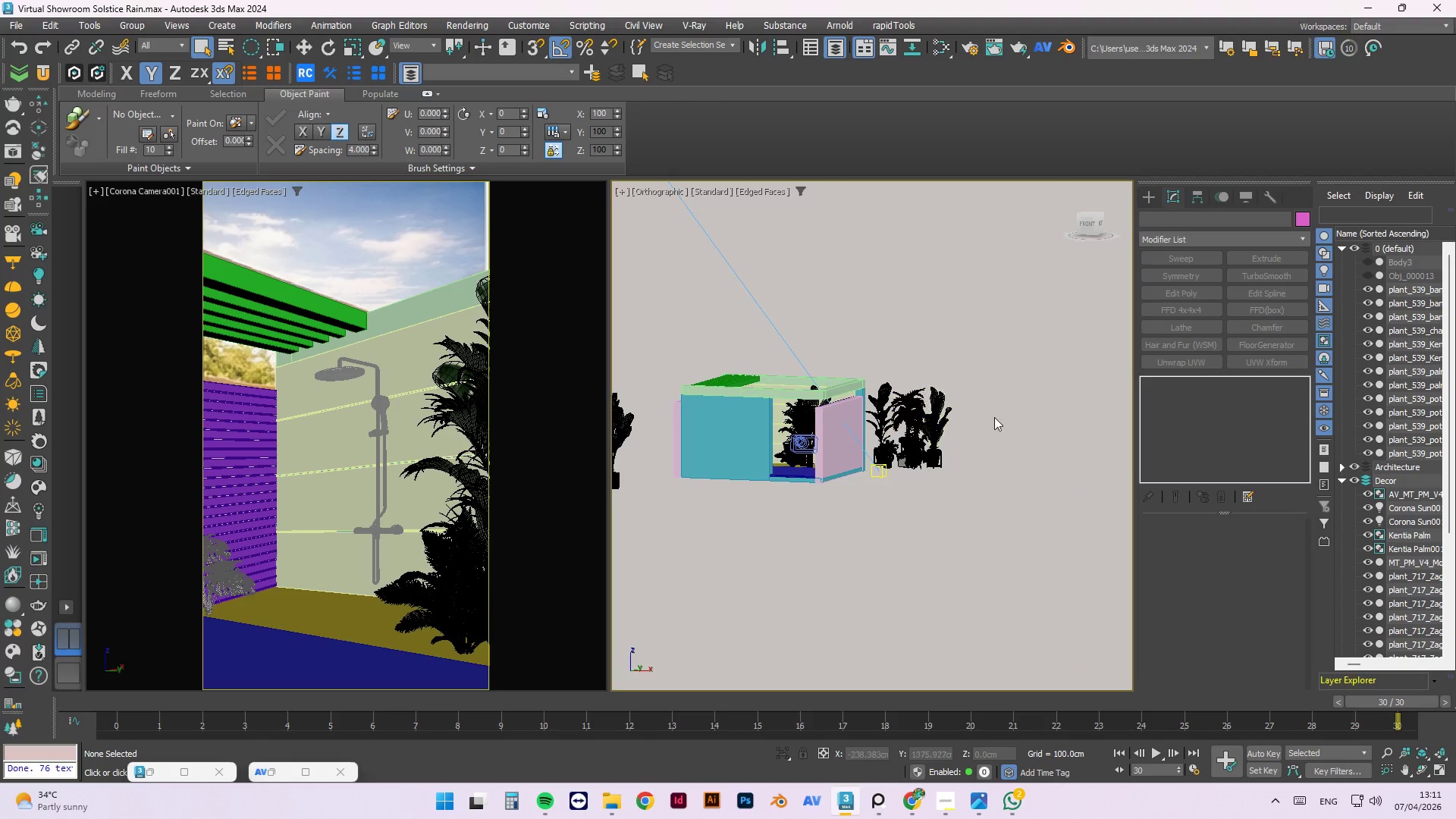 
scroll: coordinate [920, 437], scroll_direction: up, amount: 6.0
 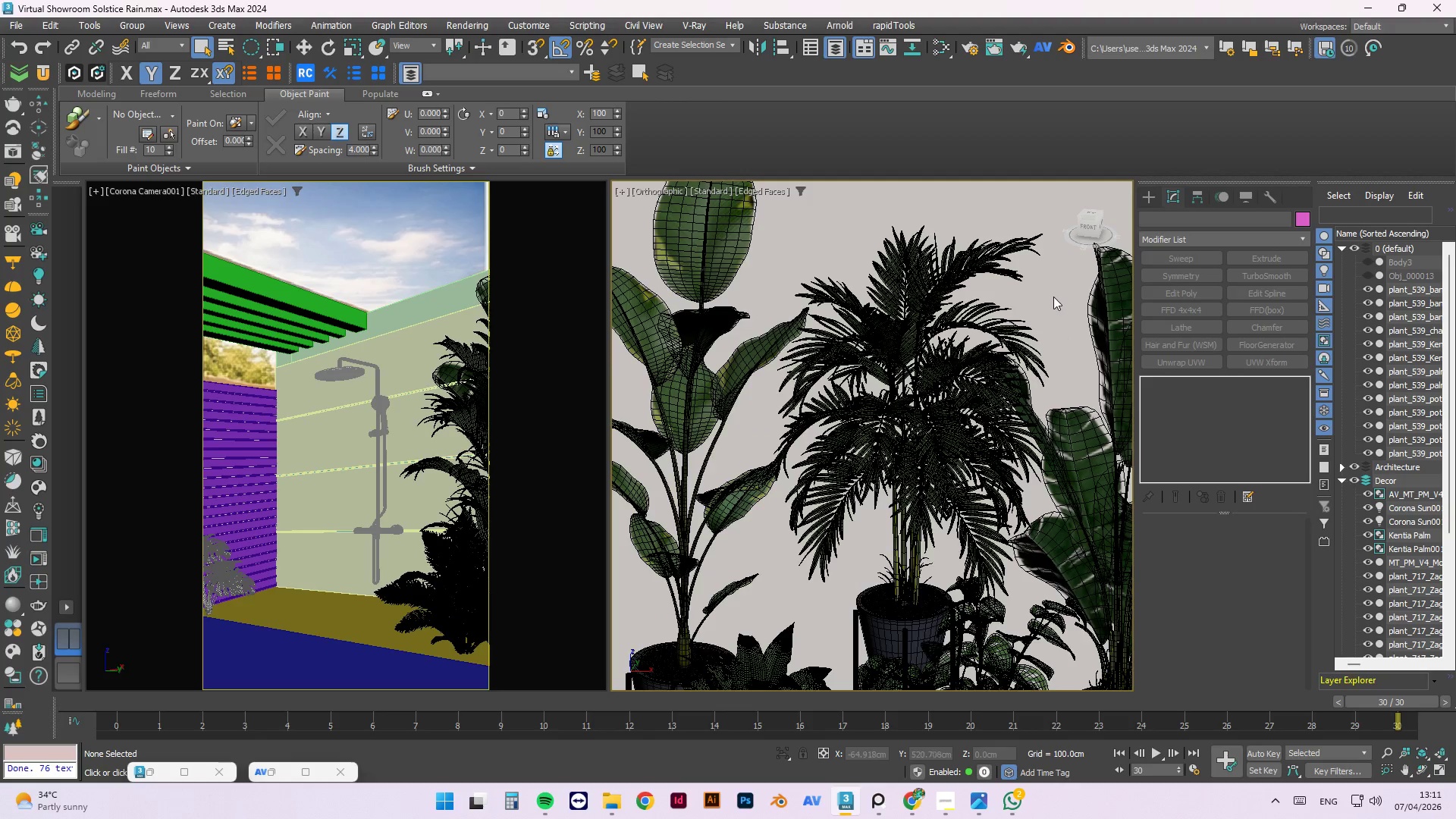 
scroll: coordinate [1053, 296], scroll_direction: down, amount: 2.0
 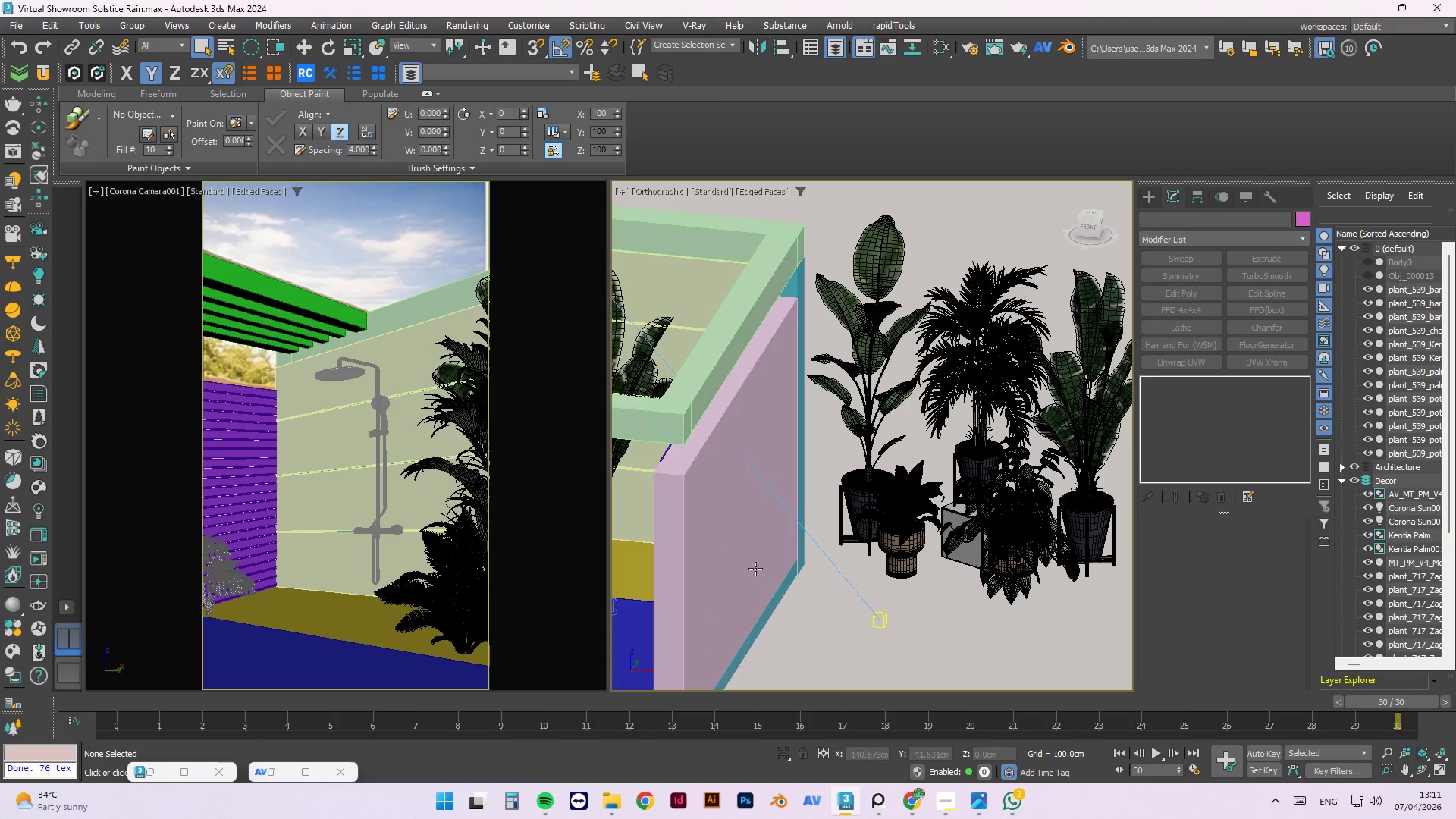 
scroll: coordinate [755, 460], scroll_direction: up, amount: 1.0
 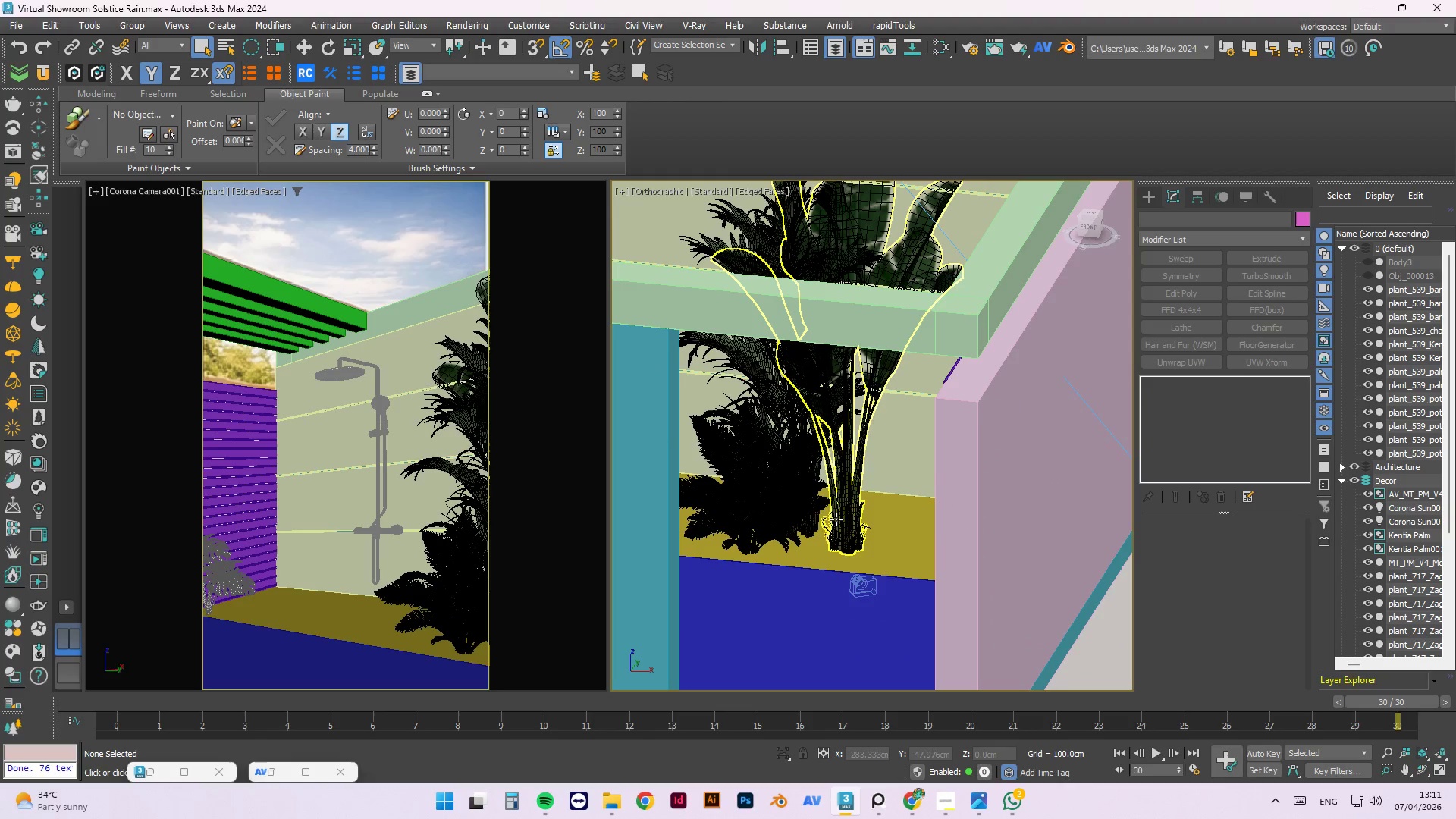 
left_click([836, 519])
 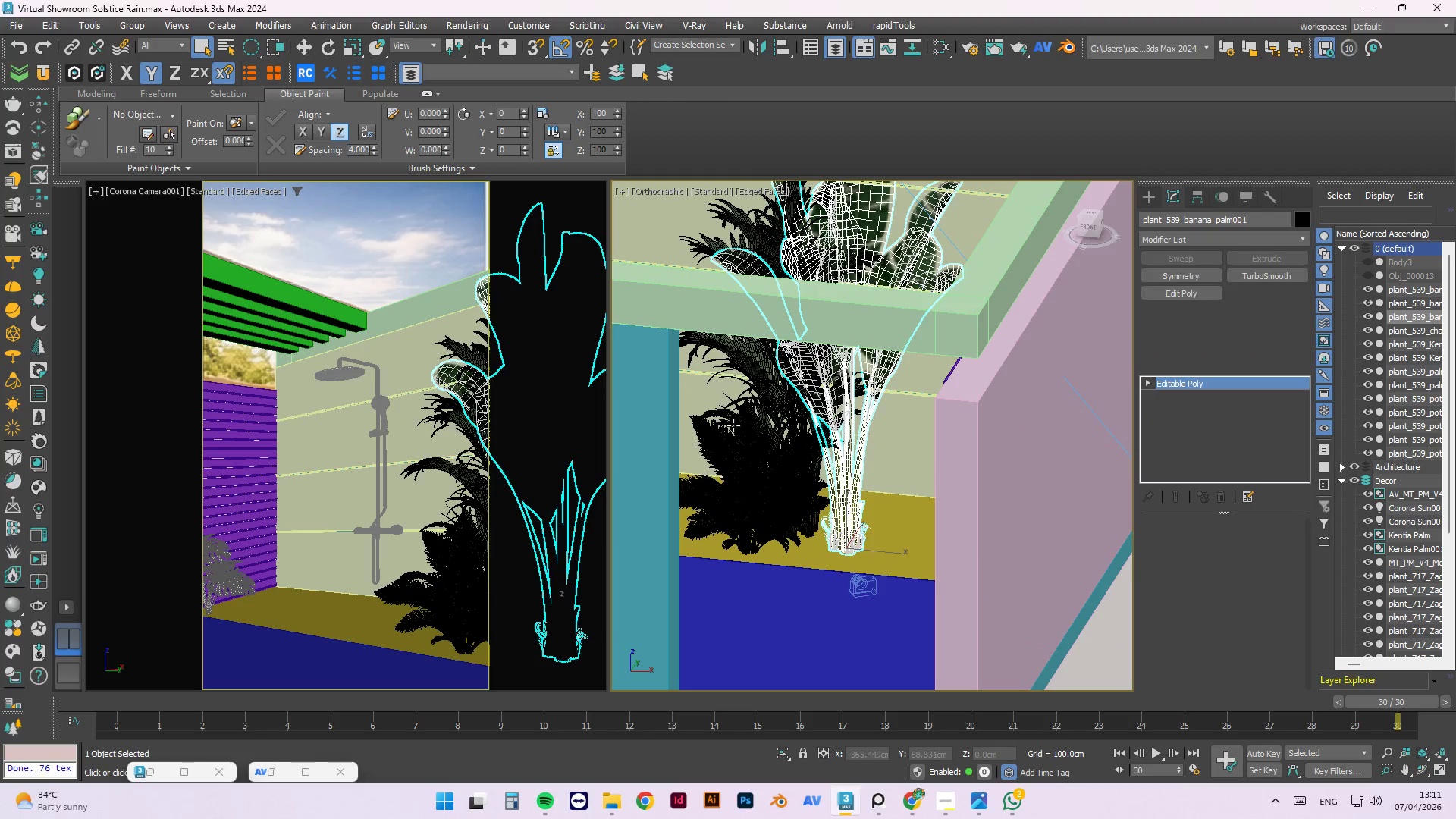 
scroll: coordinate [731, 420], scroll_direction: down, amount: 1.0
 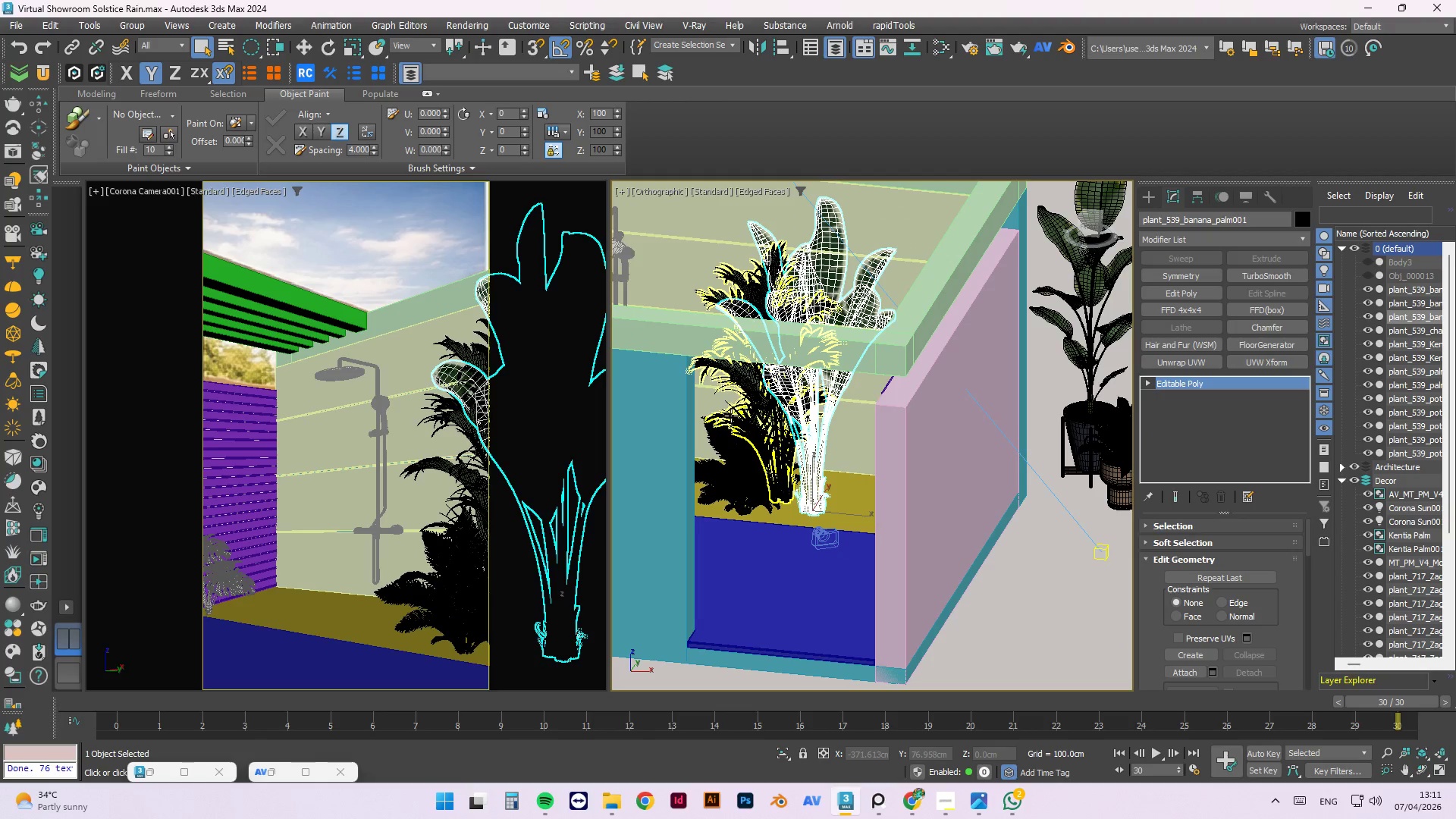 
key(Delete)
 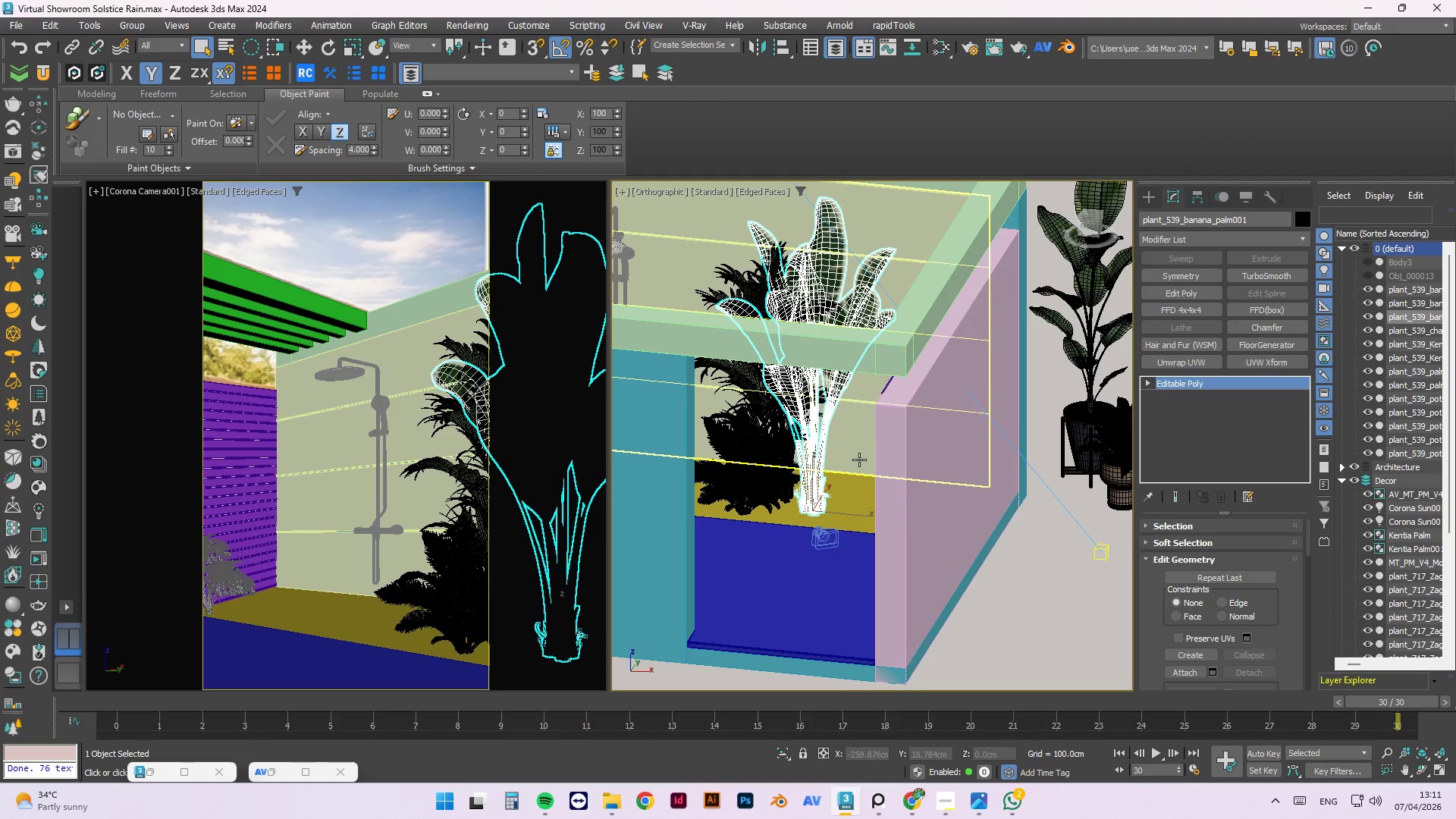 
key(Delete)
 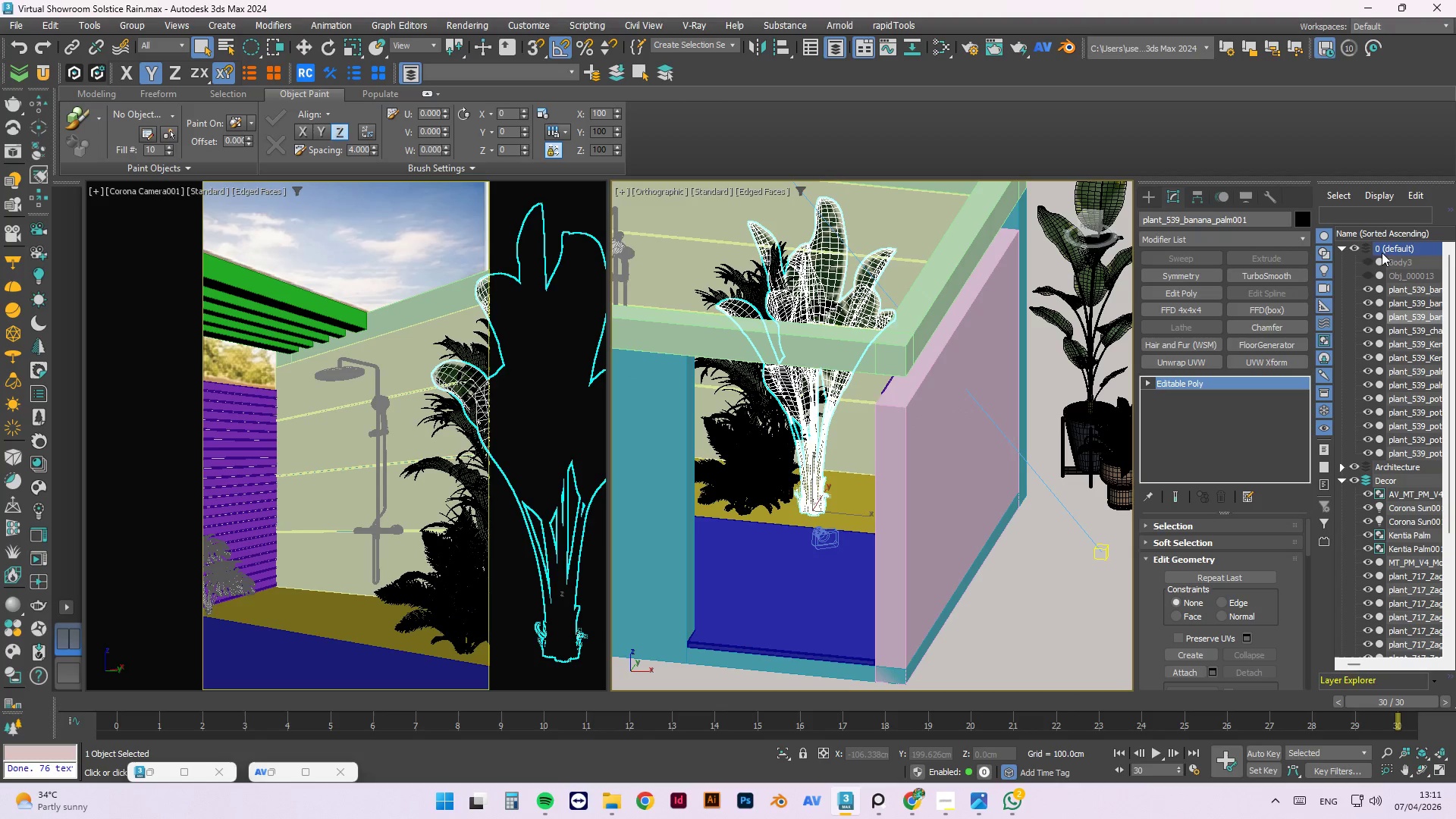 
mouse_move([1301, 315])
 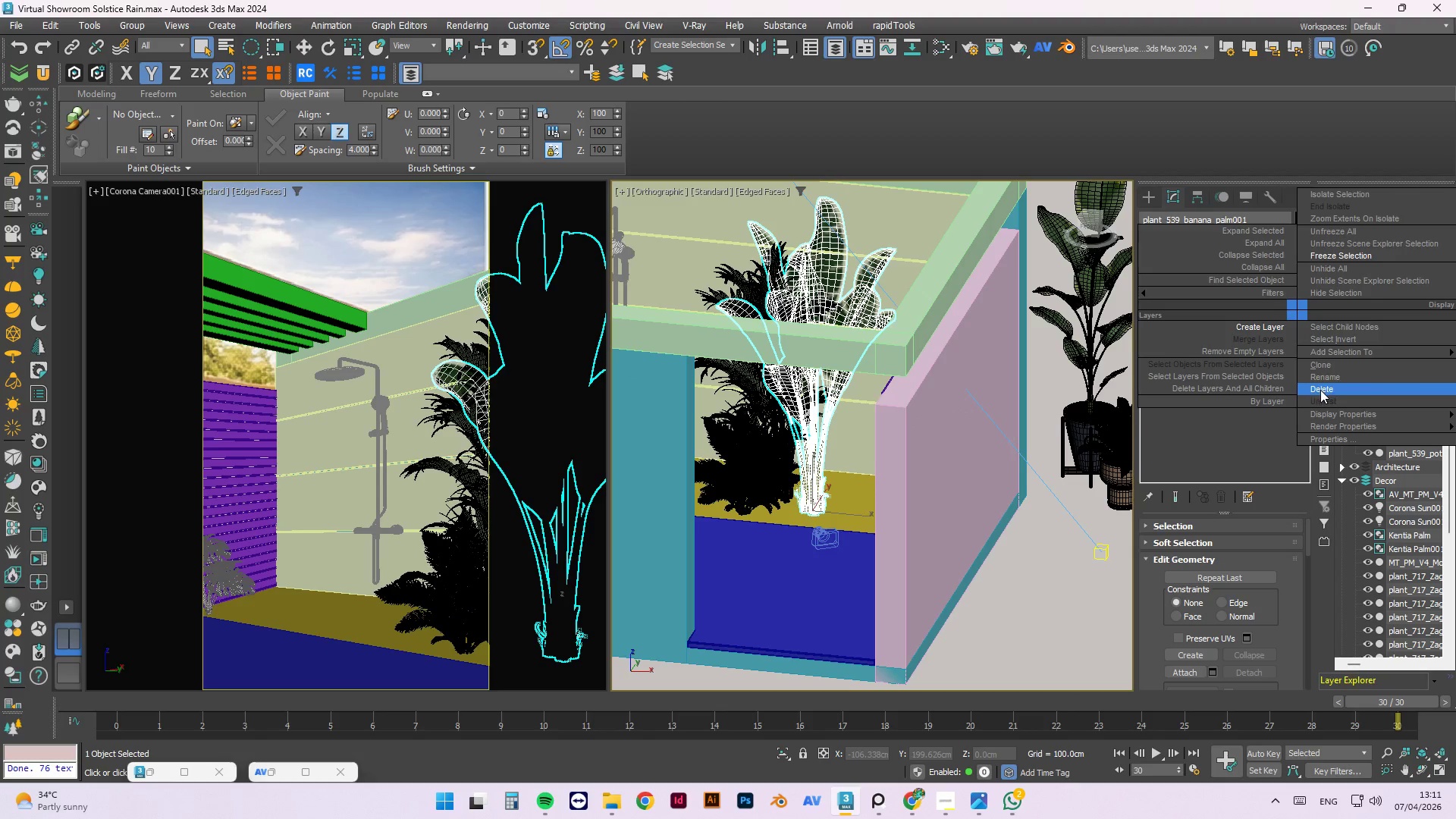 
left_click_drag(start_coordinate=[1321, 390], to_coordinate=[1420, 390])
 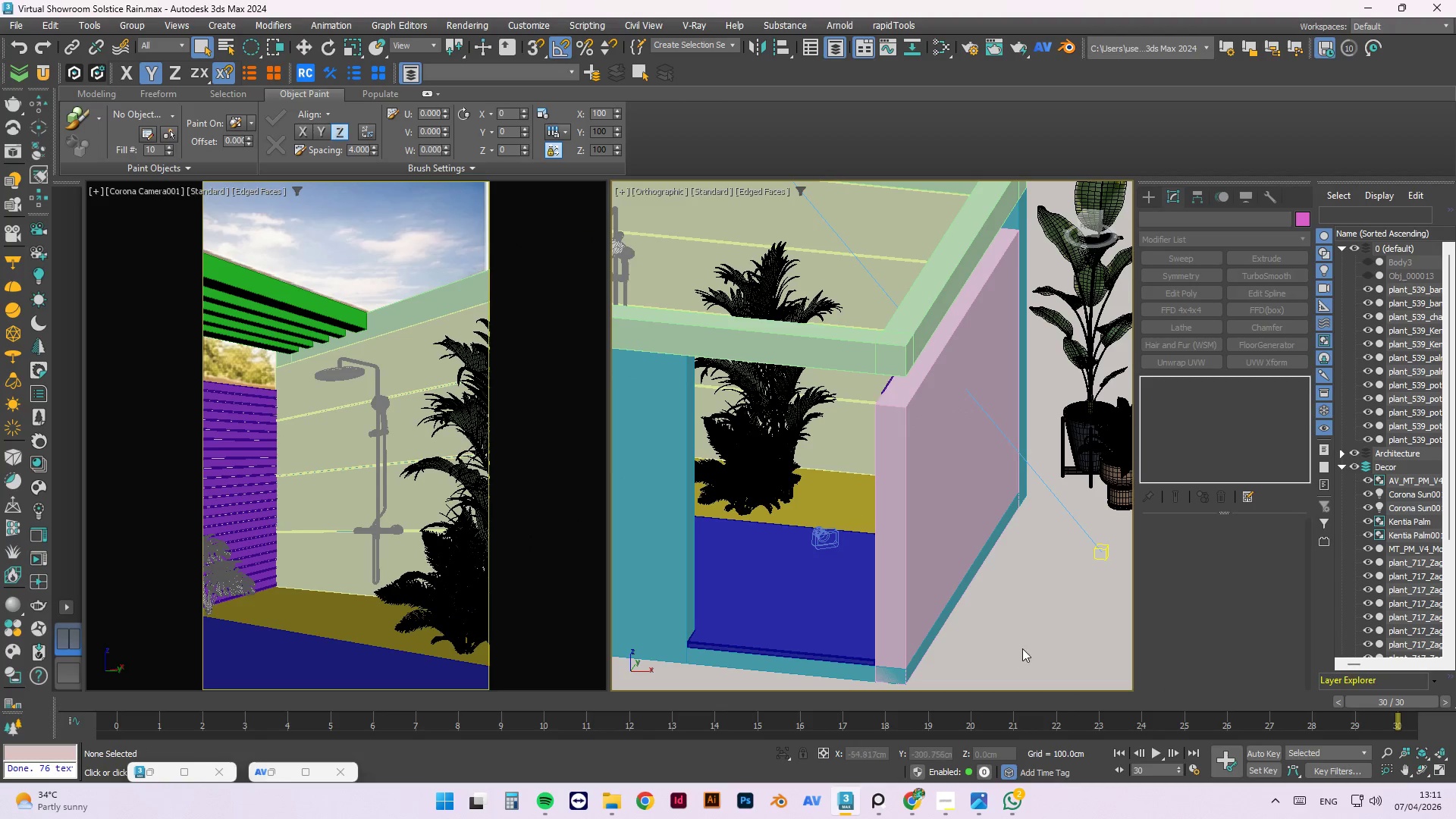 
left_click([1022, 648])
 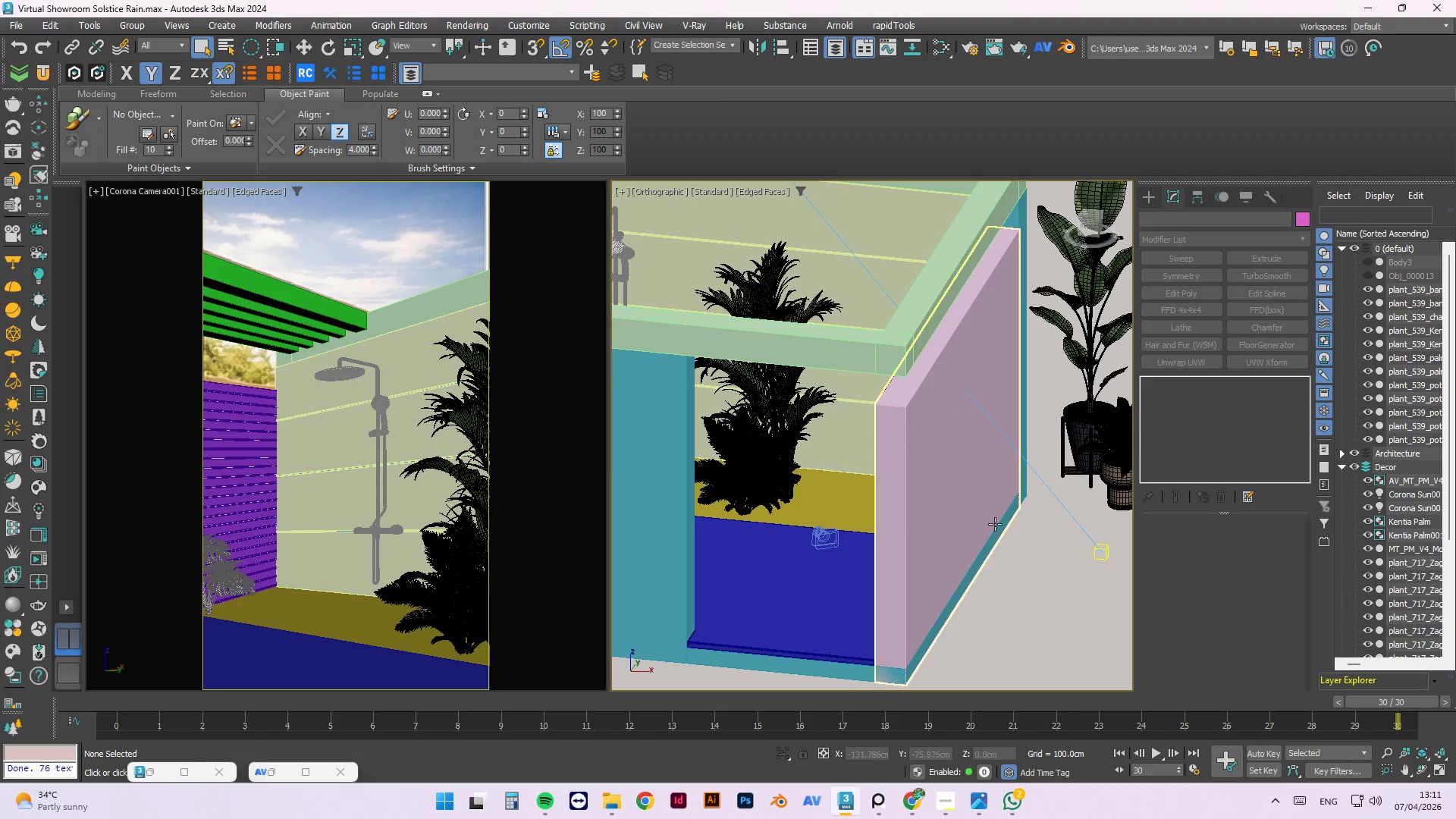 
scroll: coordinate [1117, 448], scroll_direction: none, amount: 0.0
 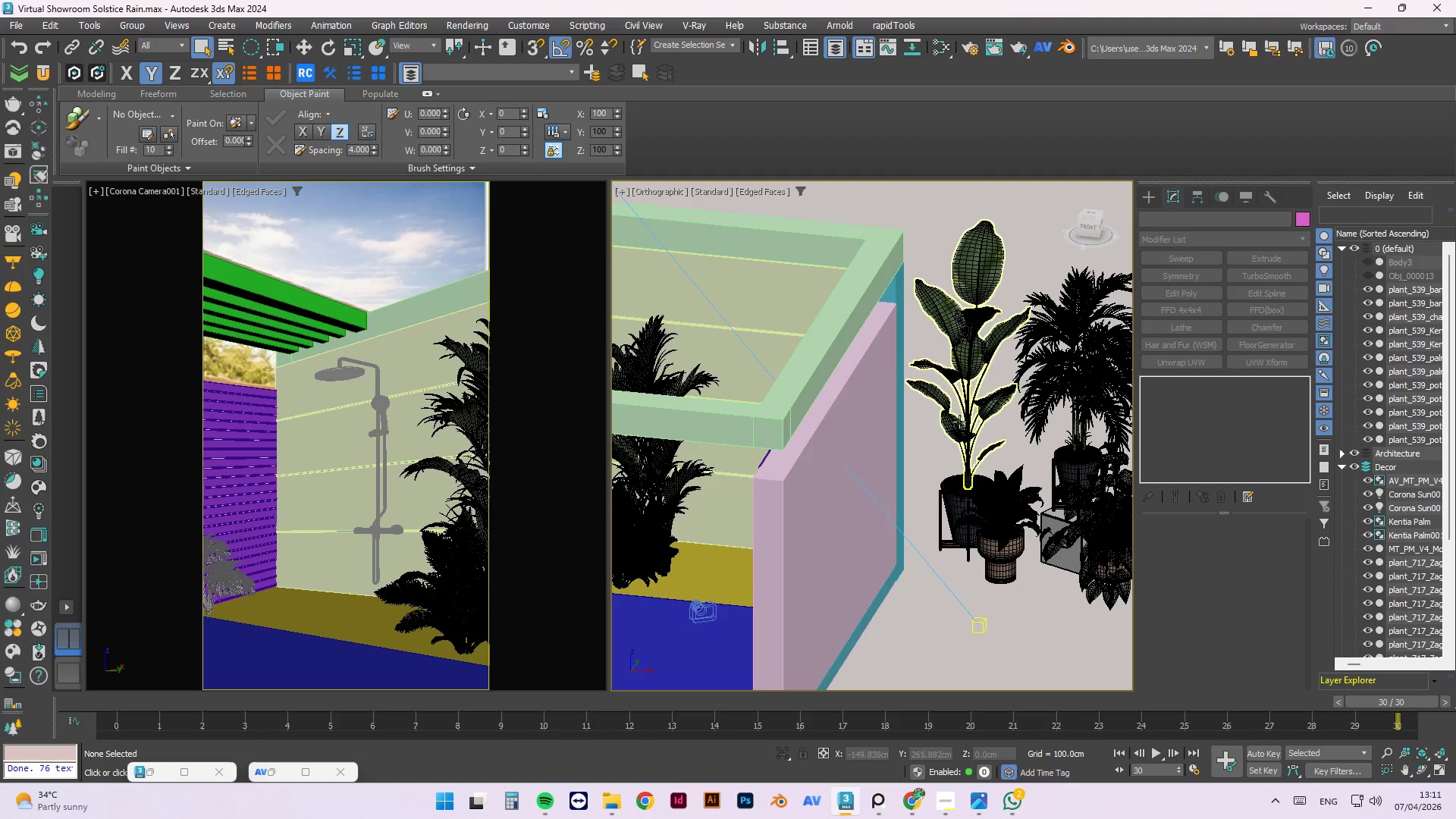 
left_click([967, 430])
 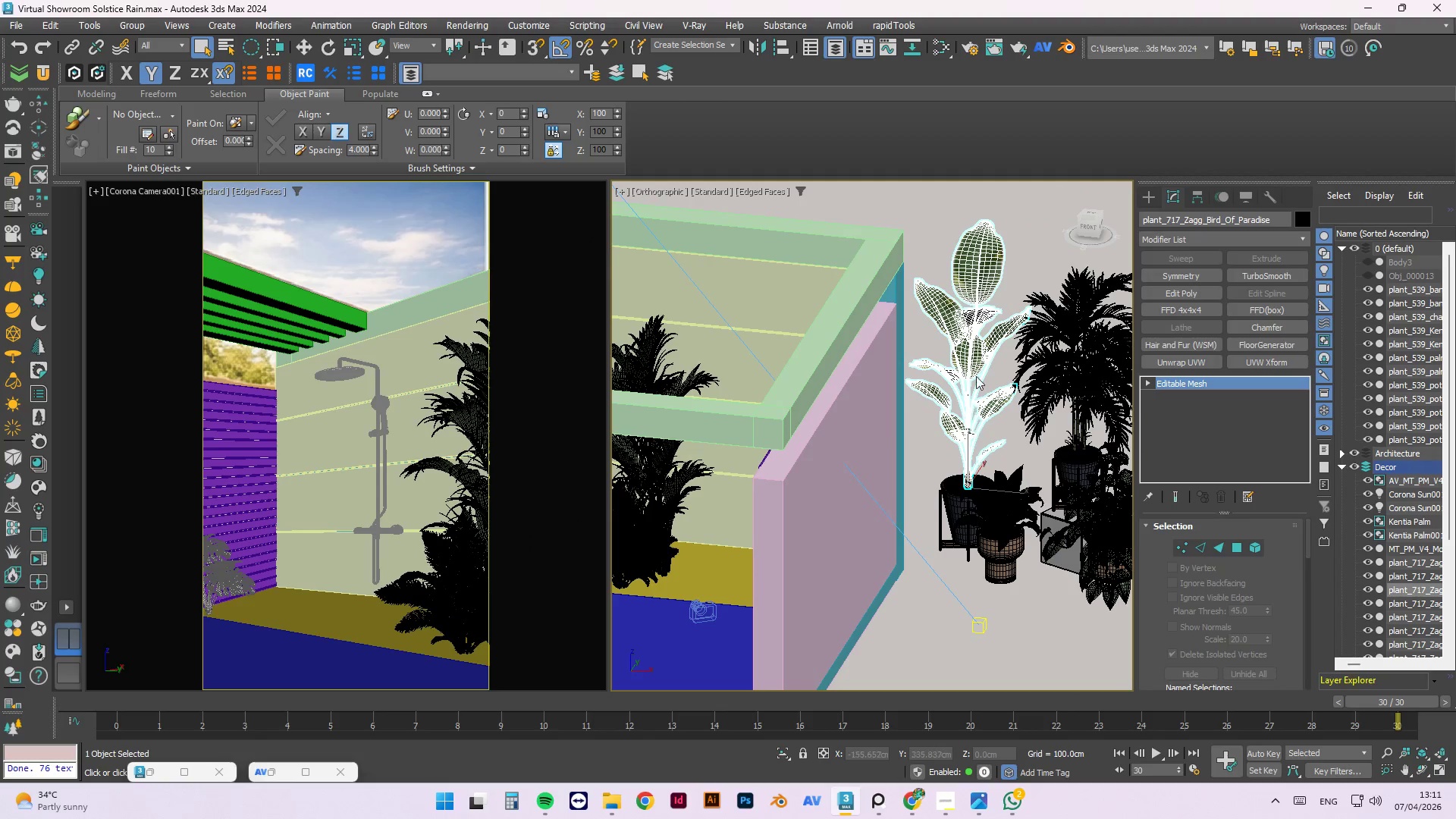 
scroll: coordinate [980, 353], scroll_direction: down, amount: 2.0
 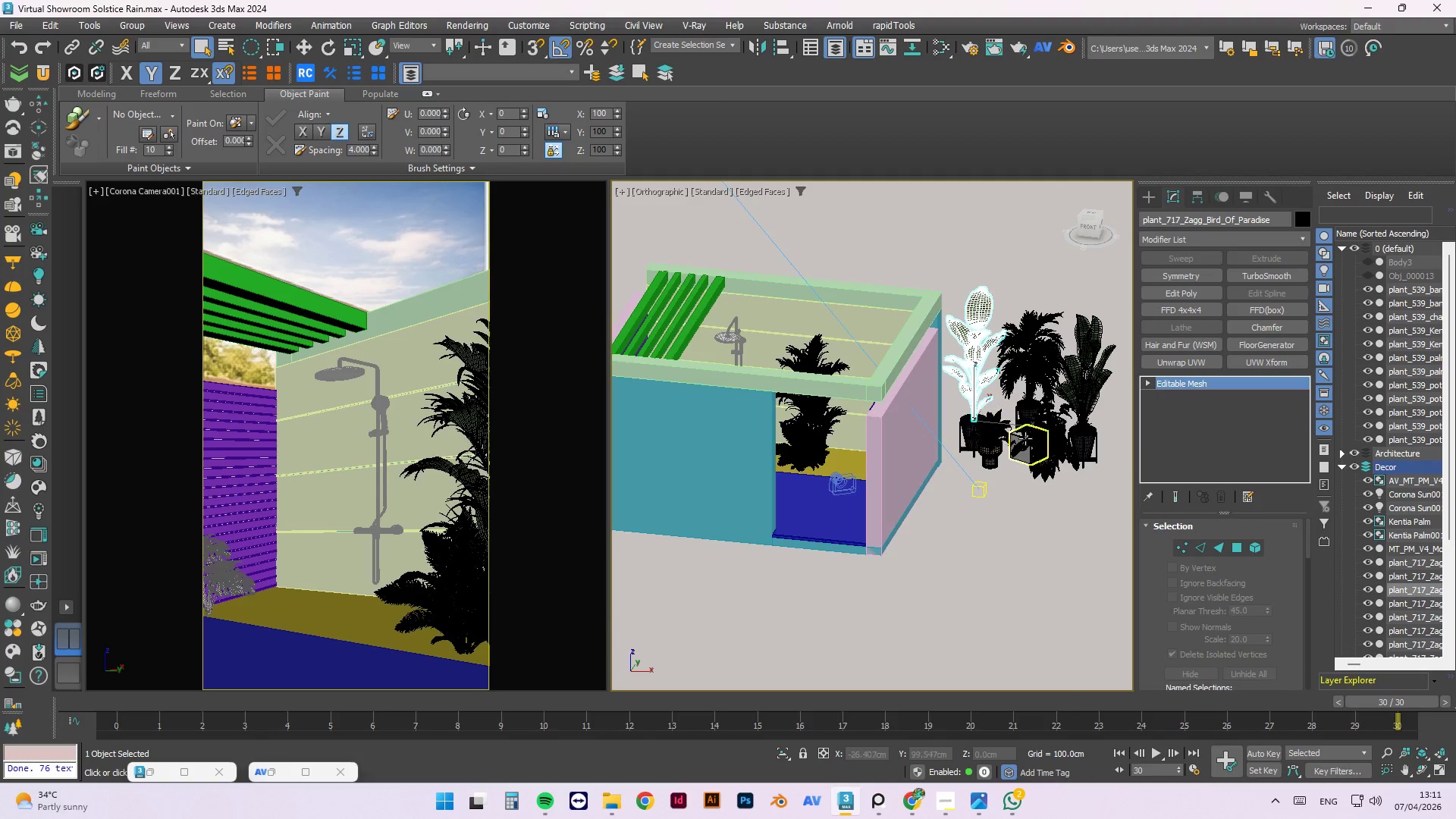 
scroll: coordinate [1046, 441], scroll_direction: up, amount: 5.0
 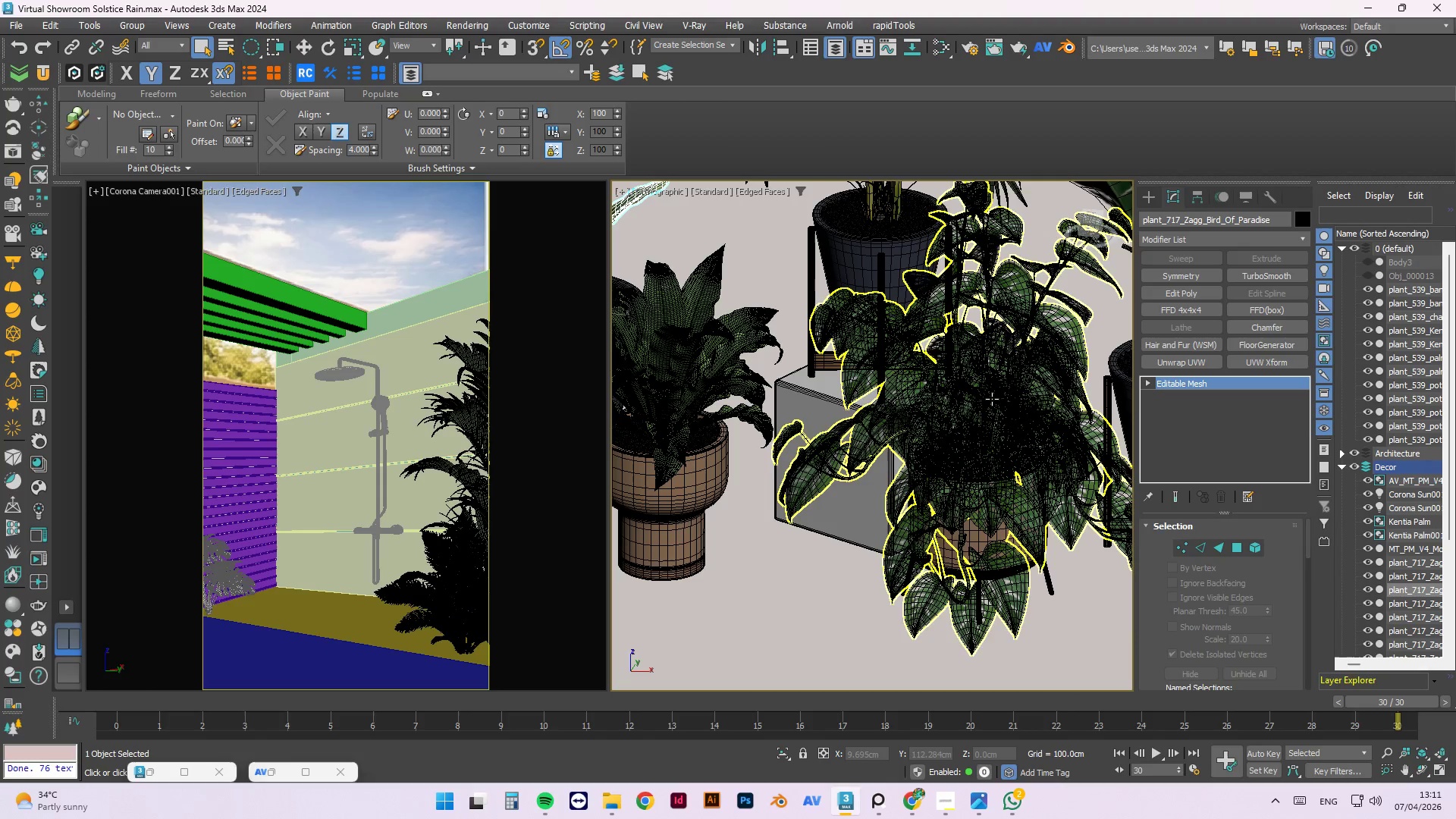 
left_click([992, 399])
 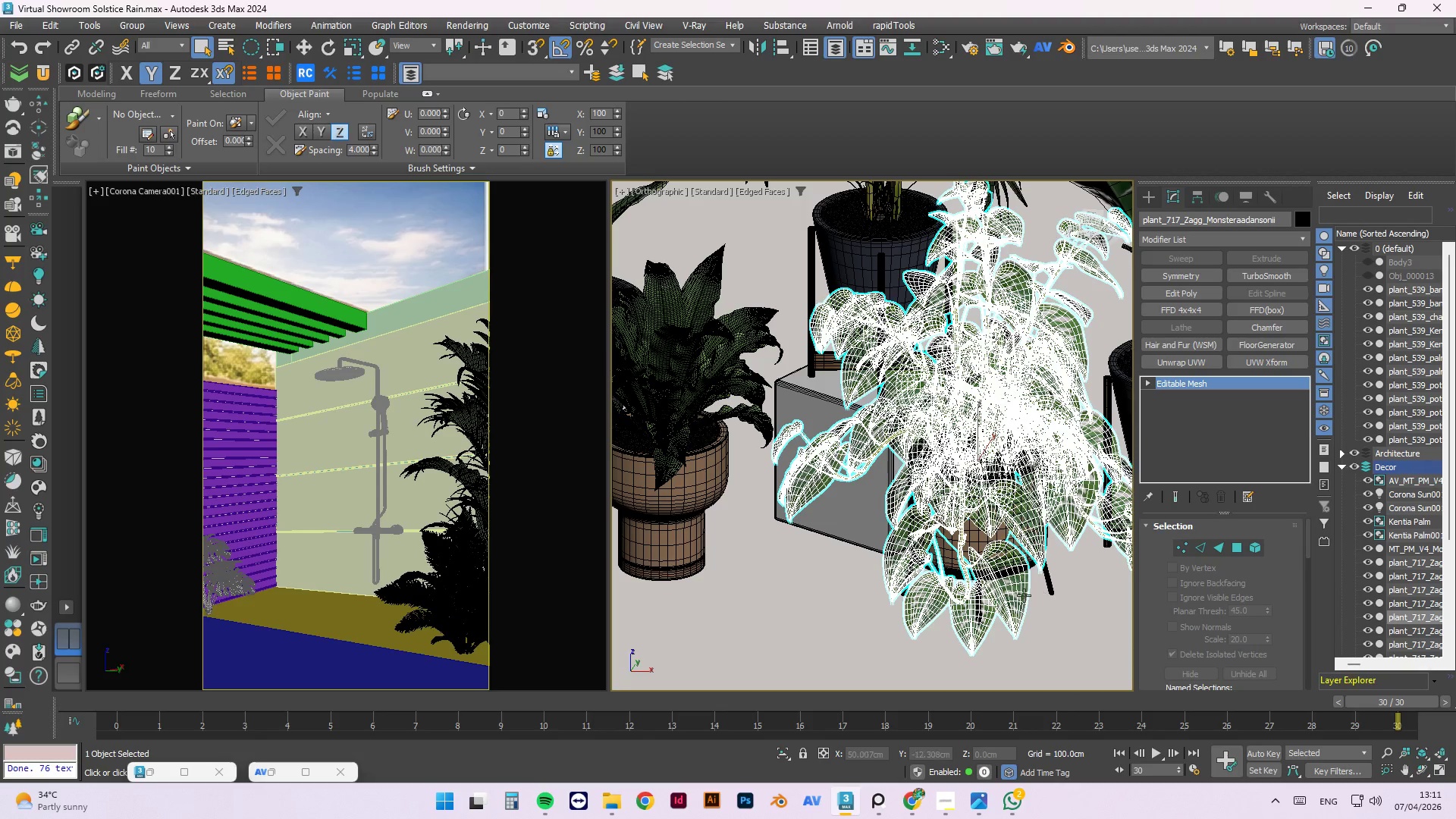 
scroll: coordinate [1025, 493], scroll_direction: down, amount: 7.0
 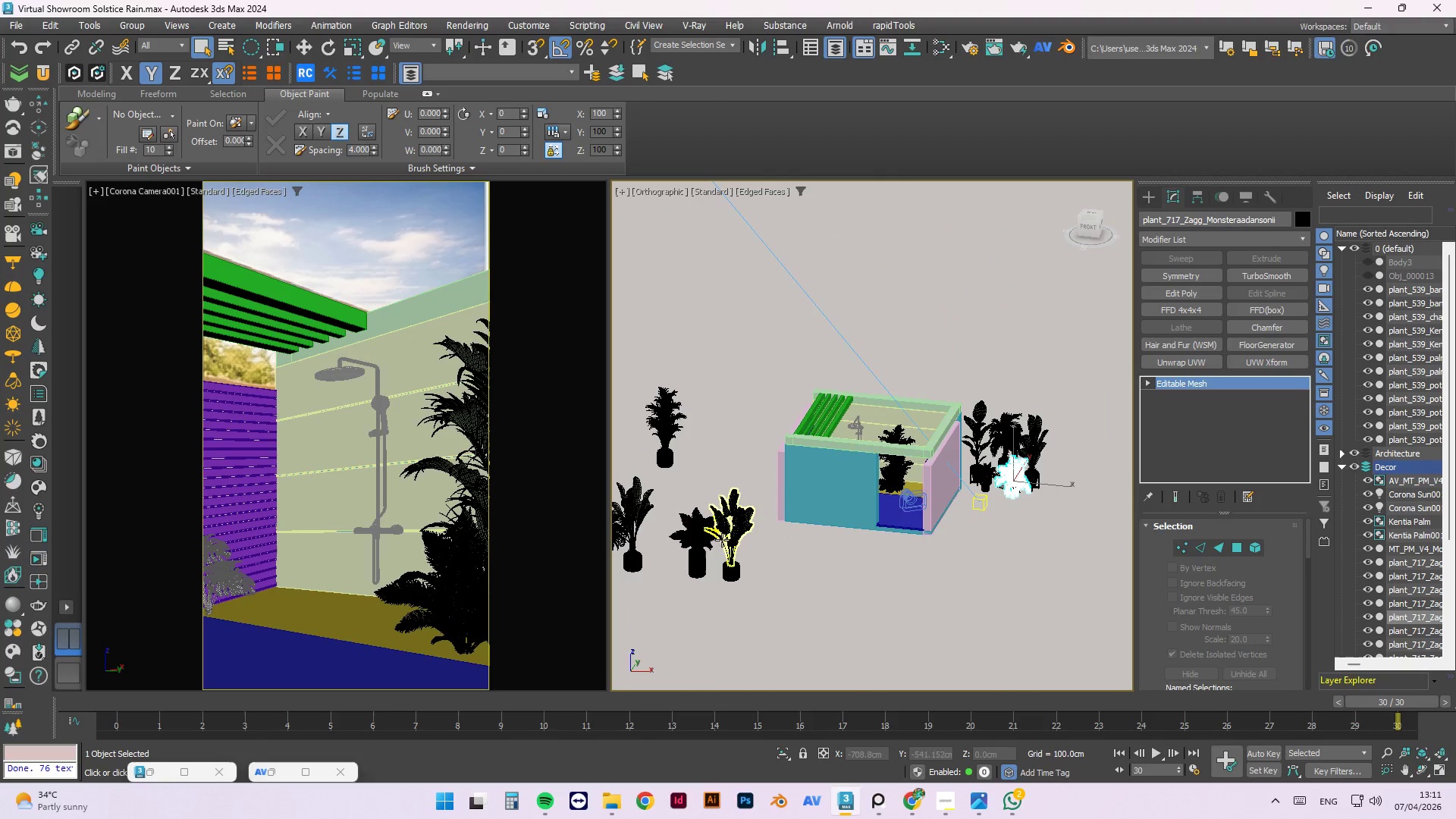 
scroll: coordinate [696, 558], scroll_direction: up, amount: 2.0
 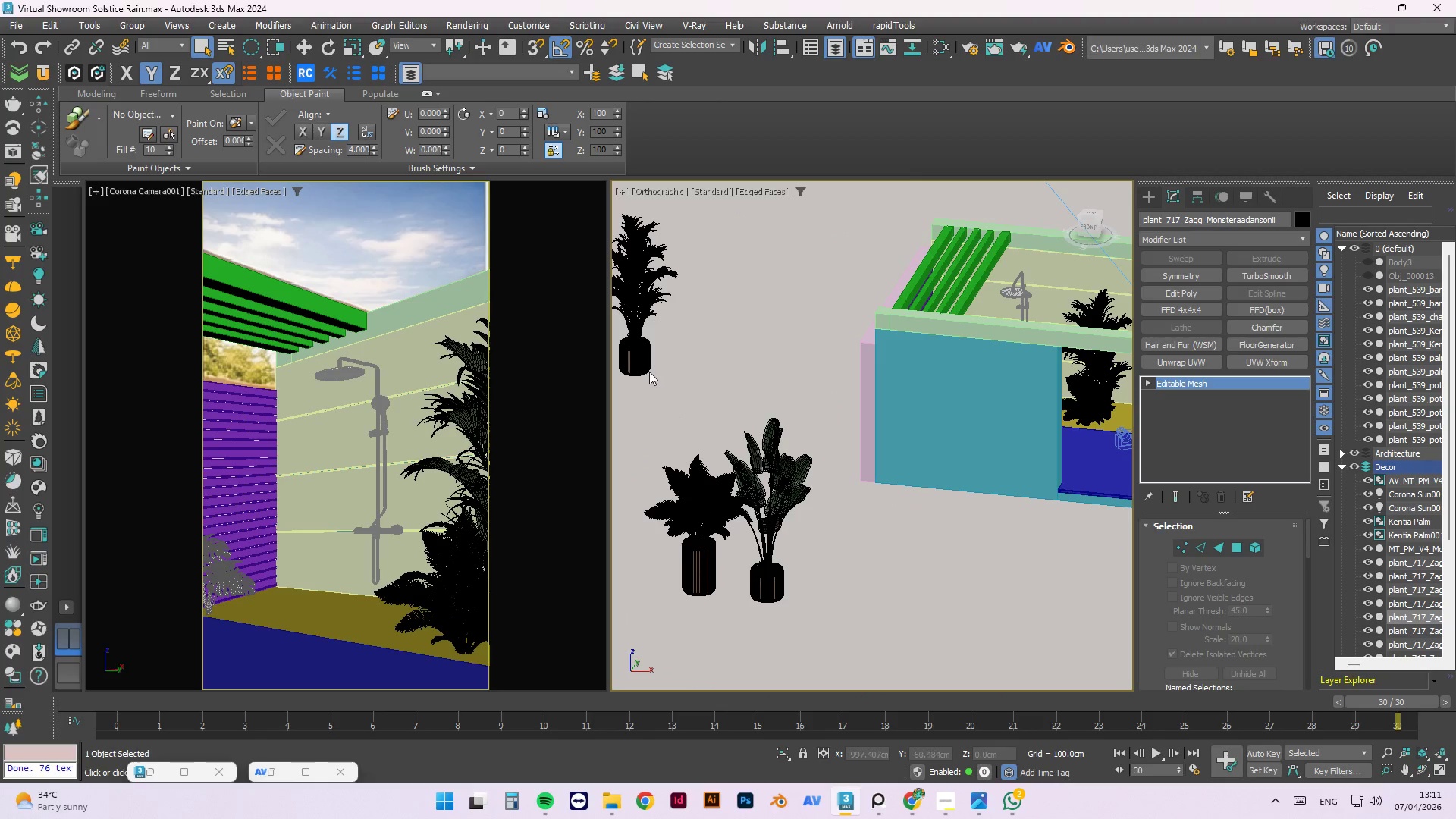 
double_click([645, 365])
 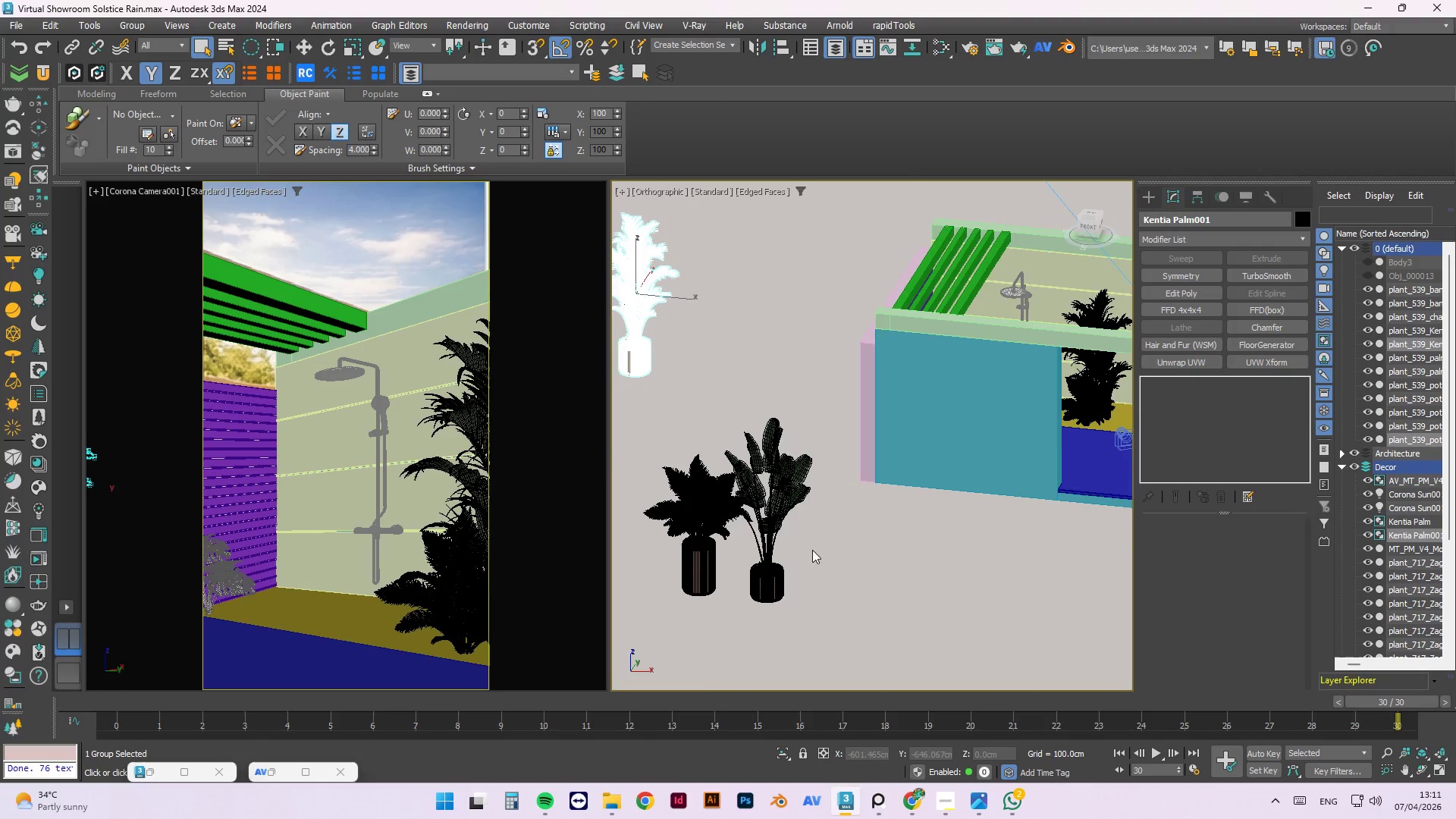 
left_click([786, 595])
 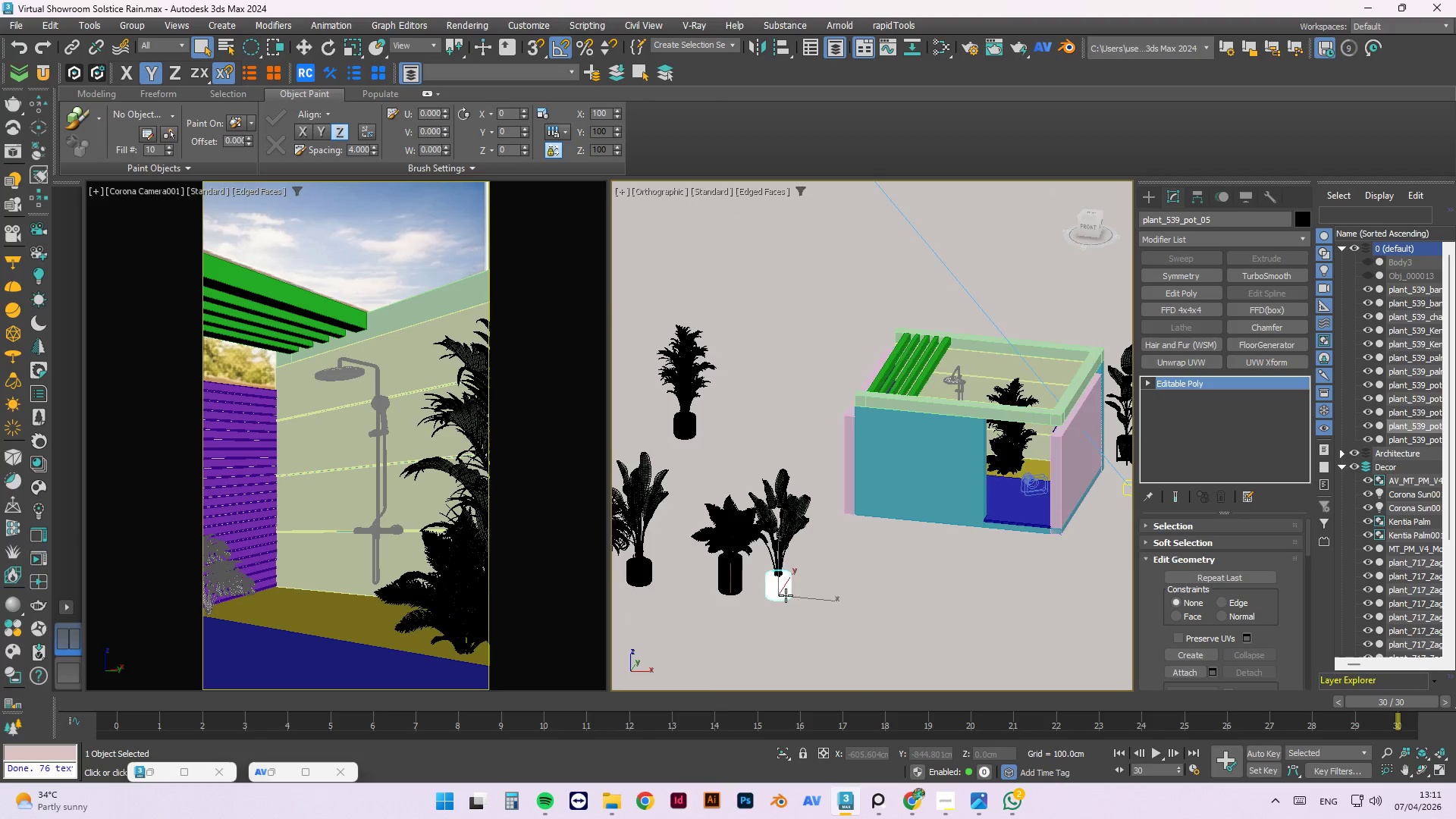 
scroll: coordinate [806, 592], scroll_direction: down, amount: 1.0
 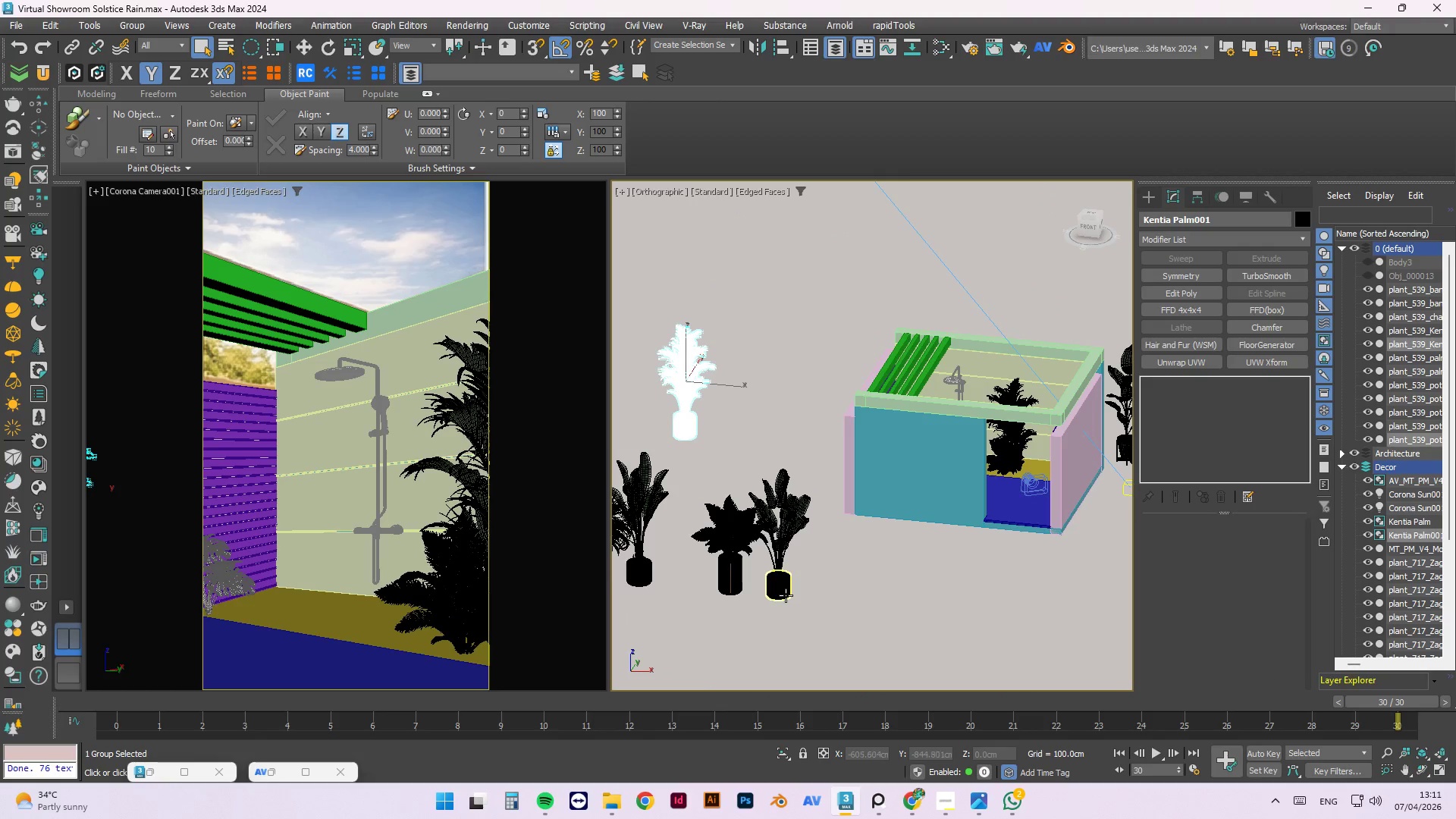 
scroll: coordinate [724, 579], scroll_direction: up, amount: 6.0
 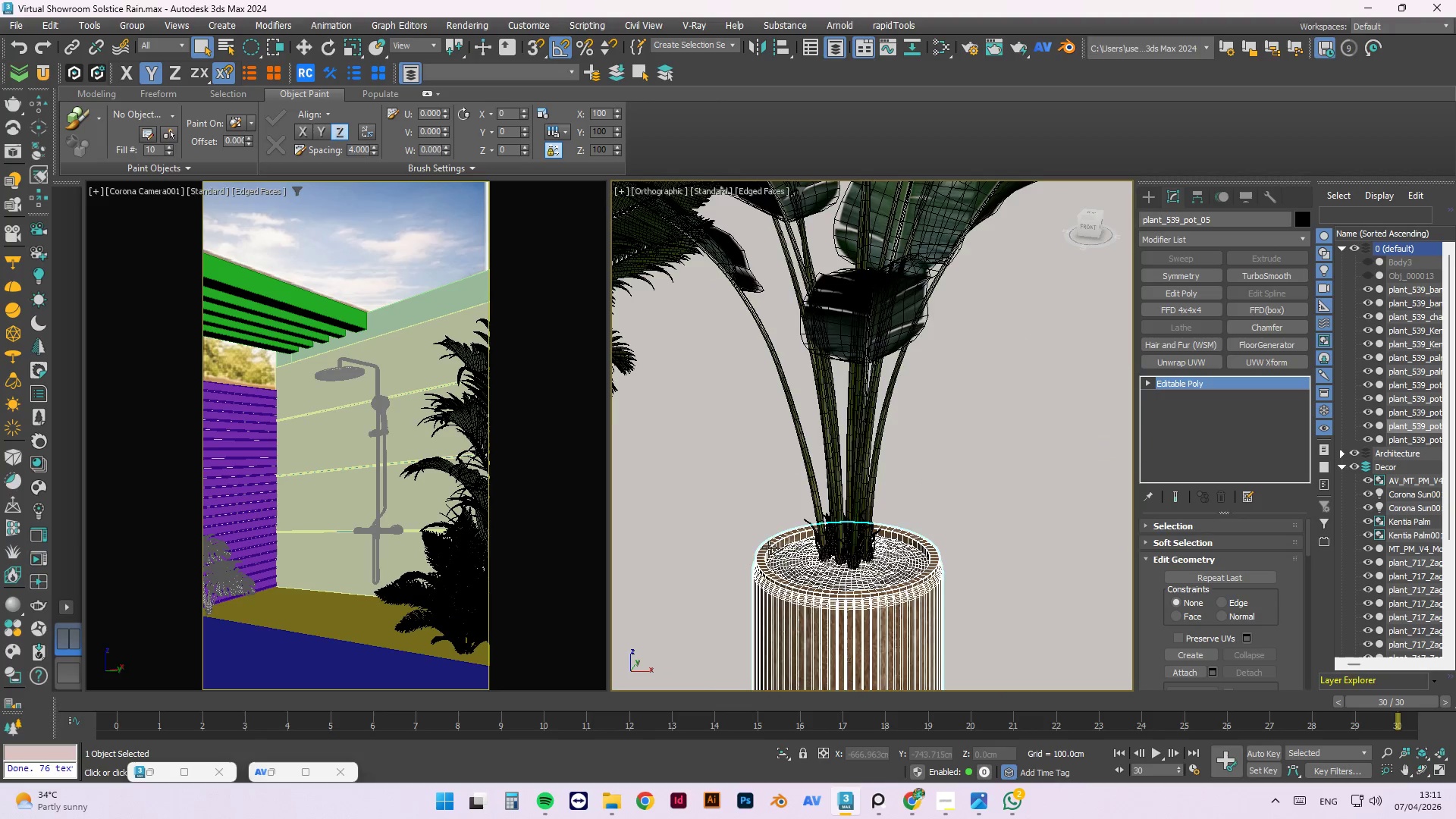 
left_click([810, 568])
 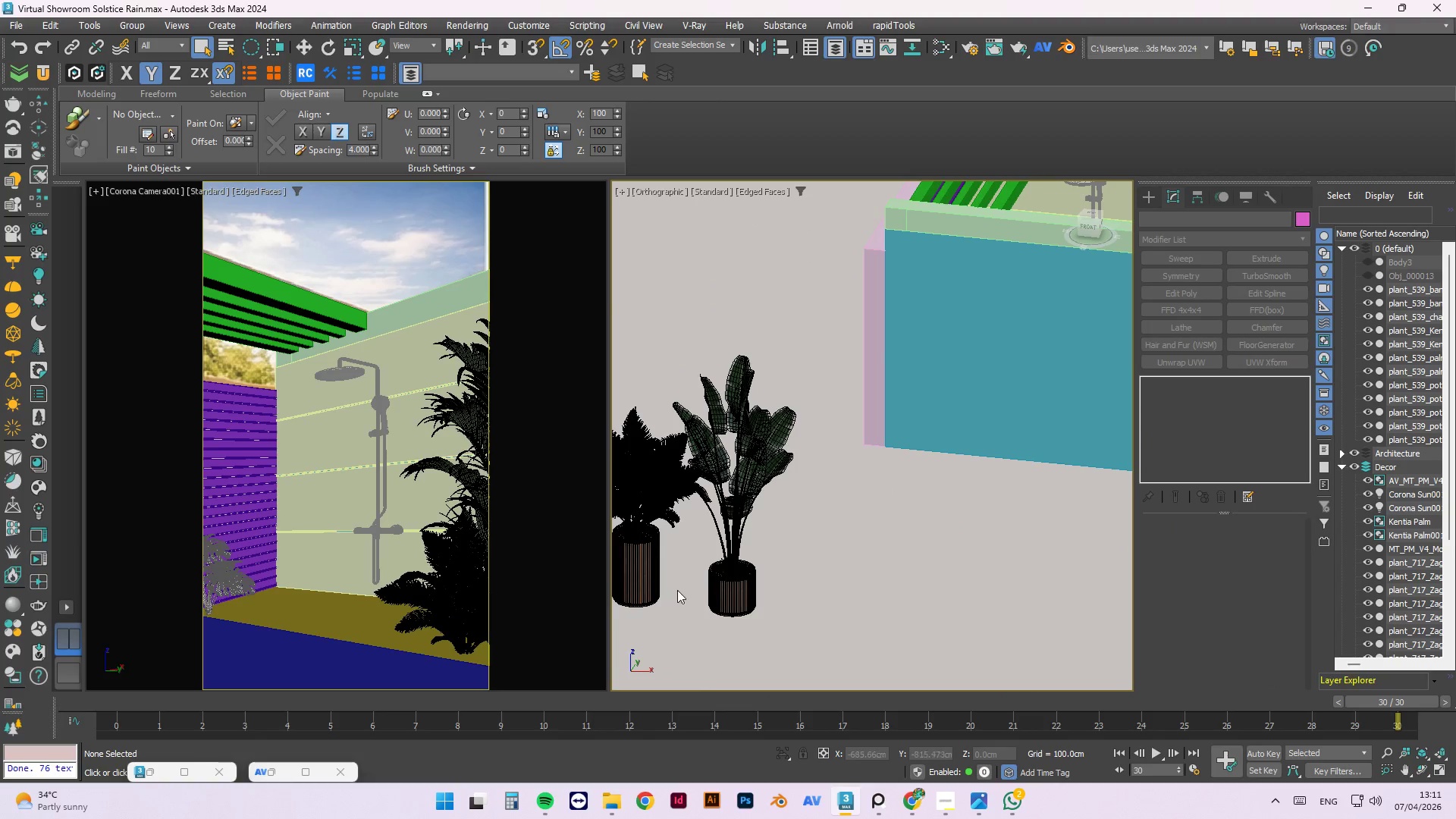 
scroll: coordinate [690, 573], scroll_direction: down, amount: 4.0
 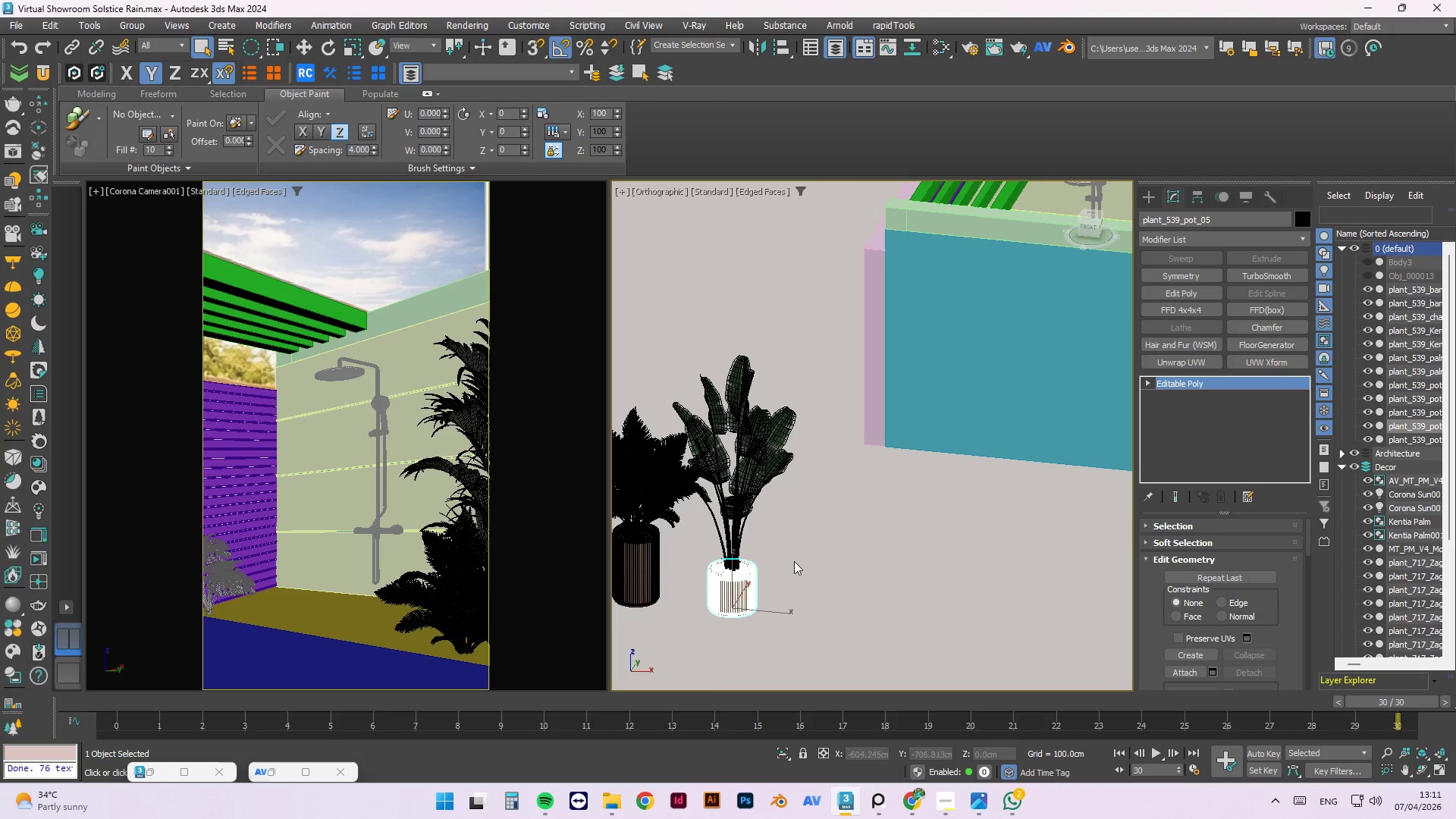 
hold_key(key=AltLeft, duration=0.7)
 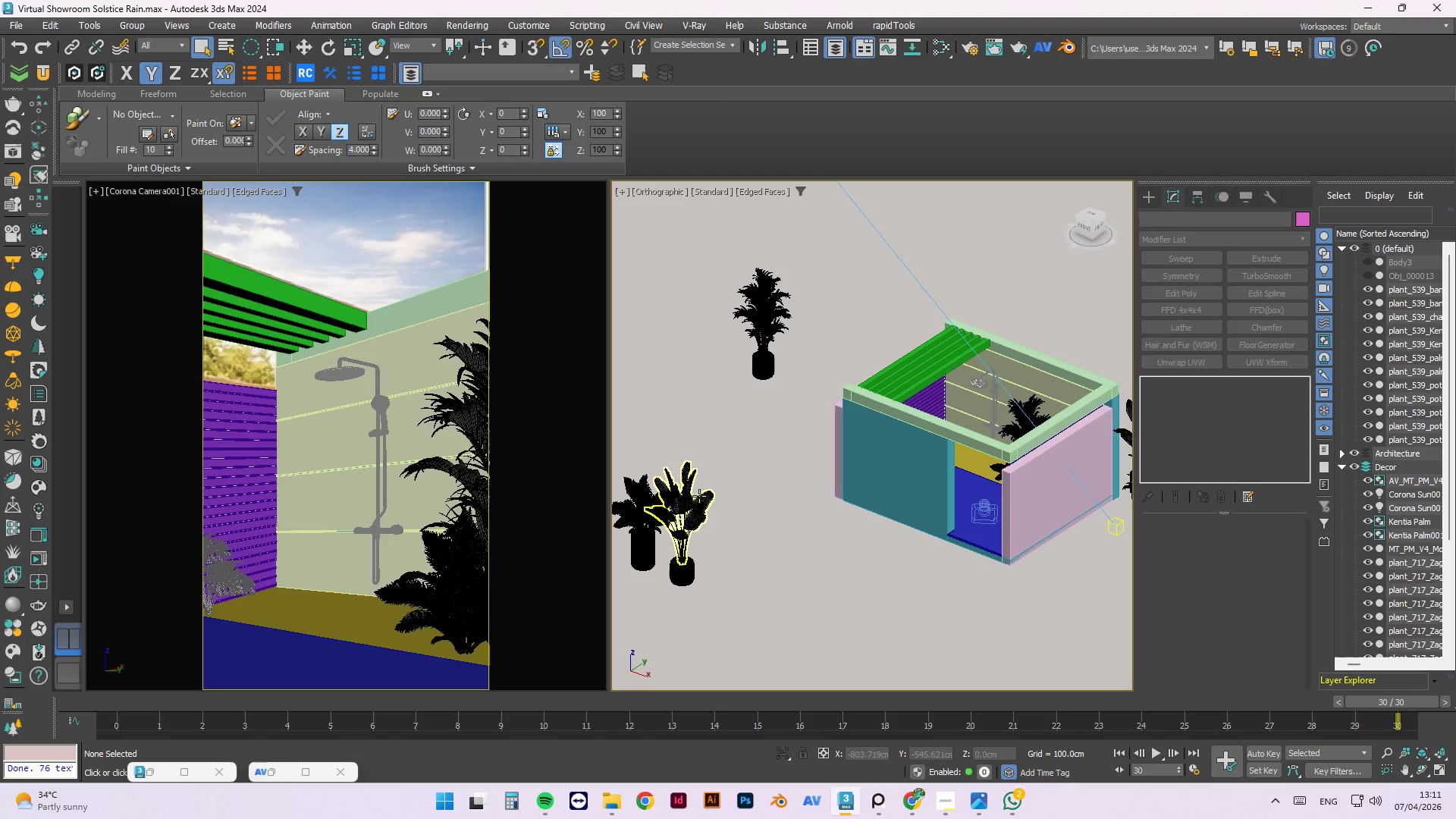 
scroll: coordinate [666, 596], scroll_direction: down, amount: 2.0
 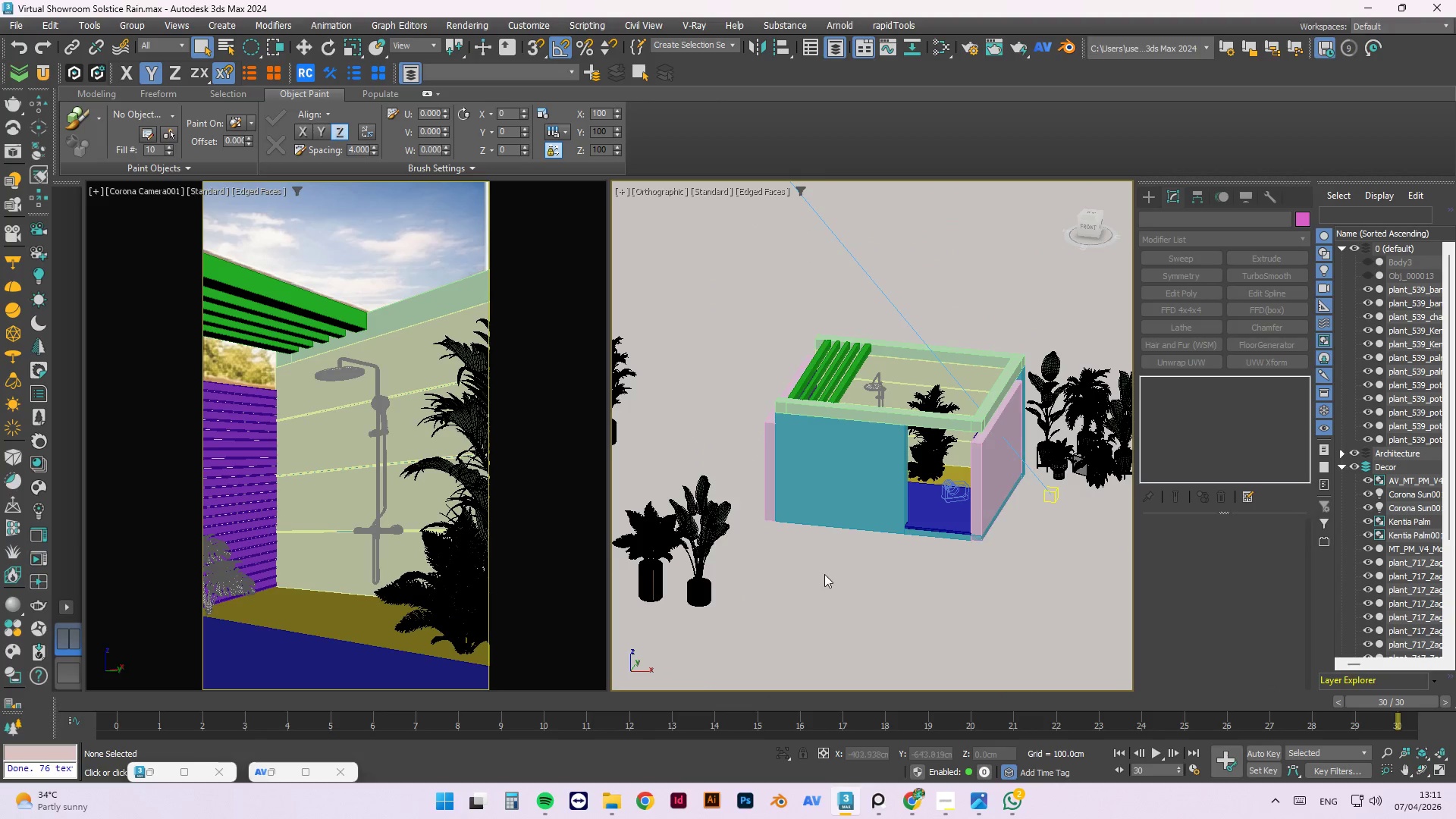 
scroll: coordinate [780, 530], scroll_direction: up, amount: 4.0
 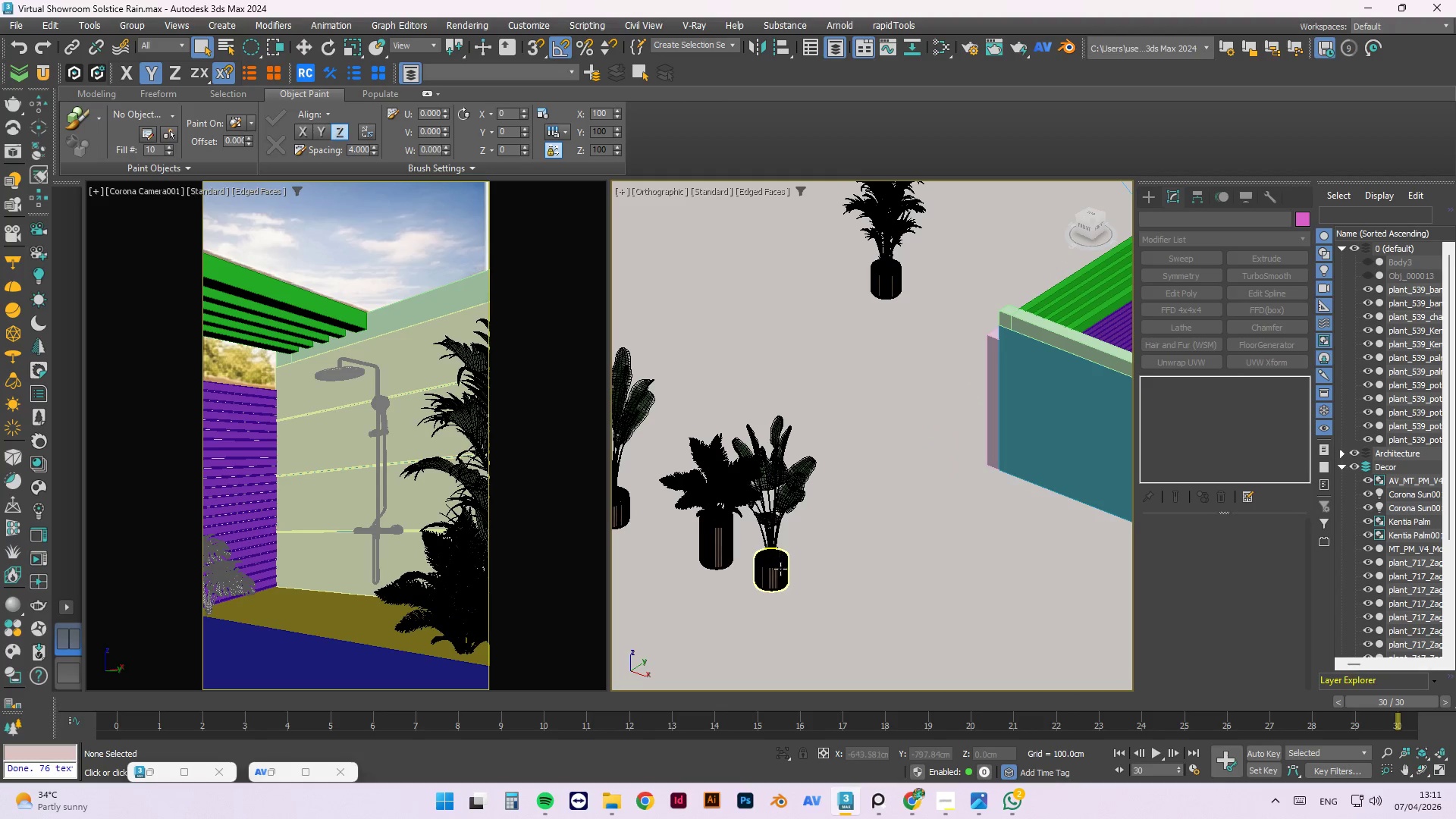 
left_click([781, 572])
 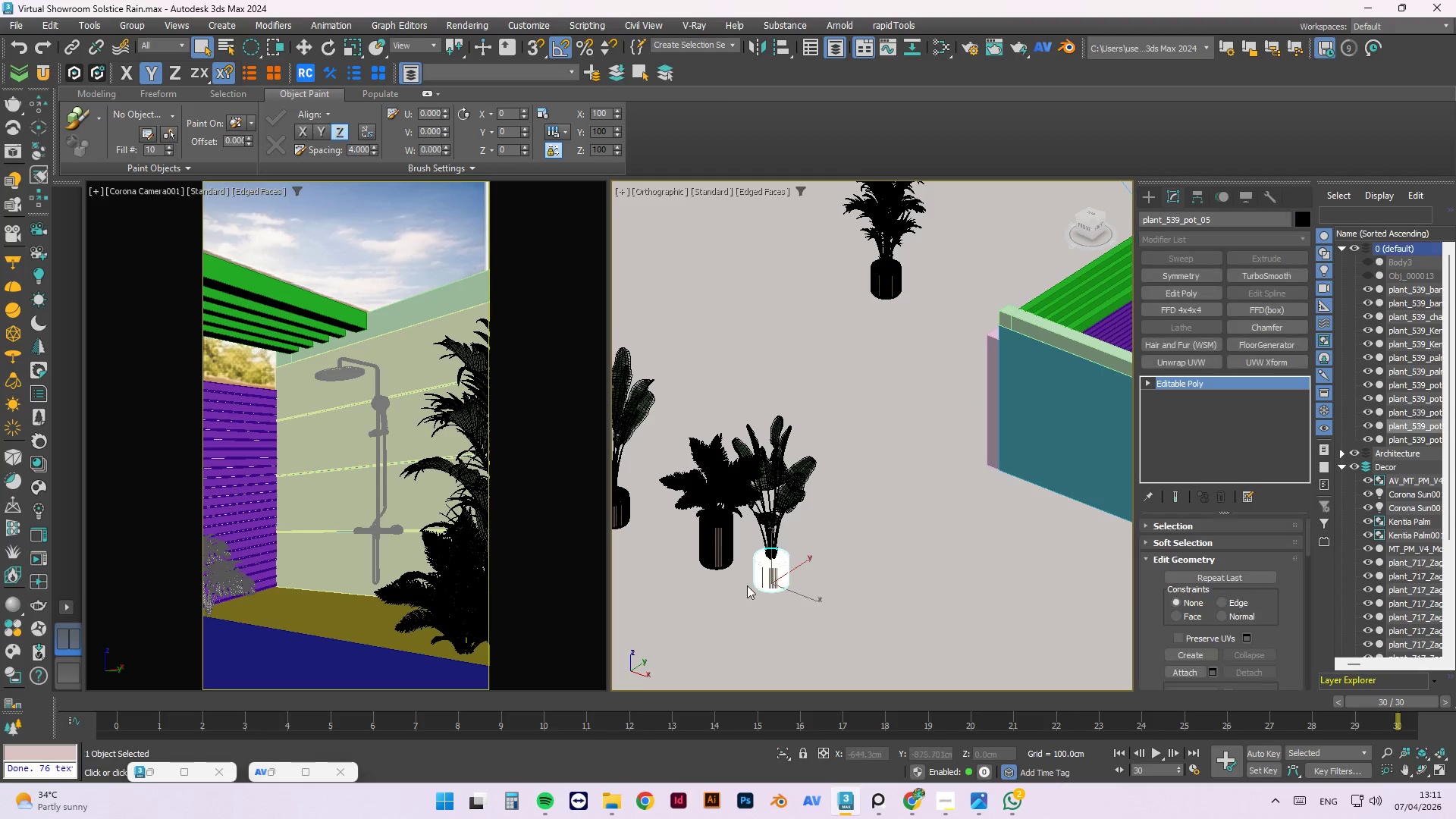 
scroll: coordinate [746, 585], scroll_direction: down, amount: 2.0
 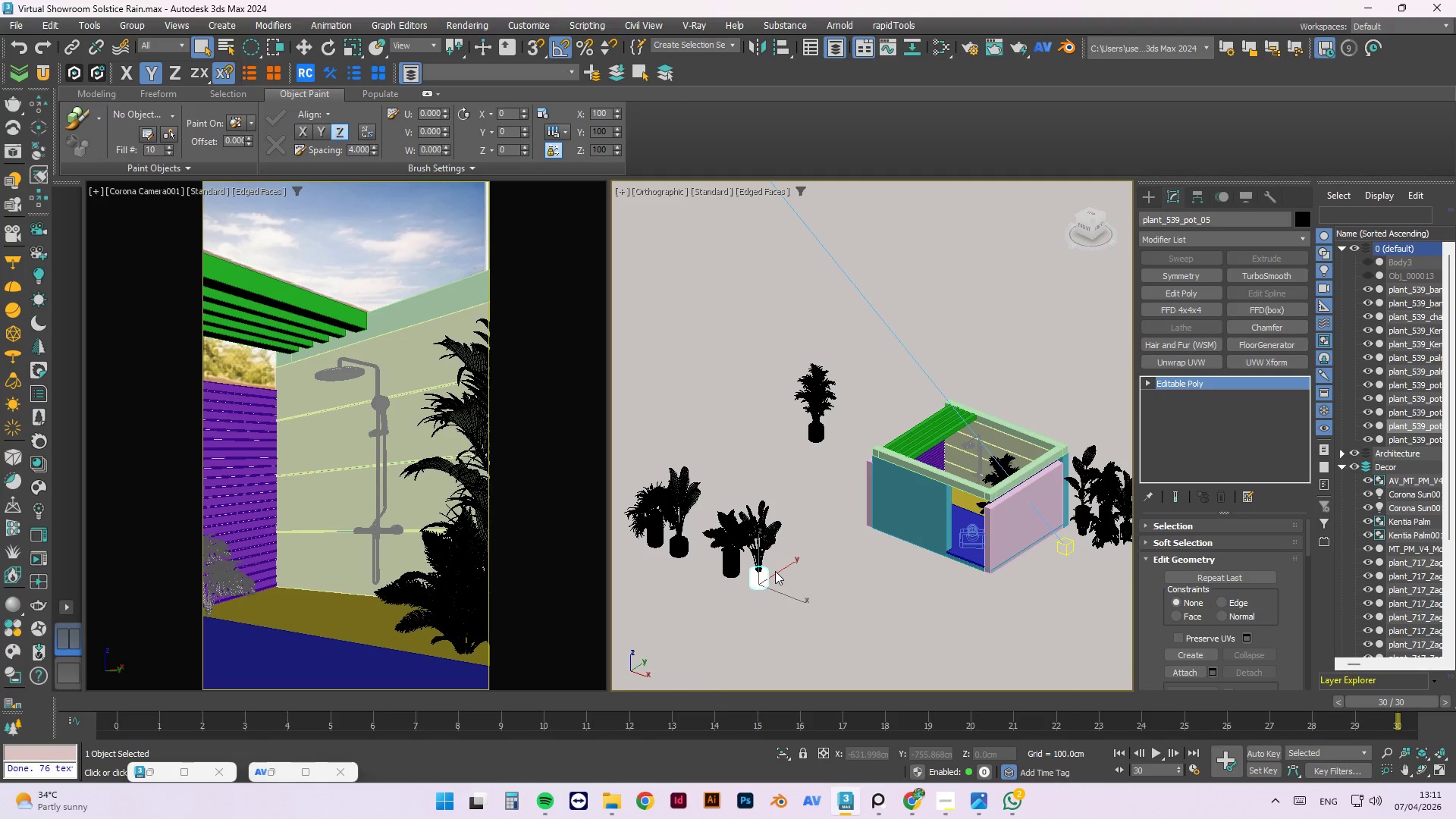 
key(W)
 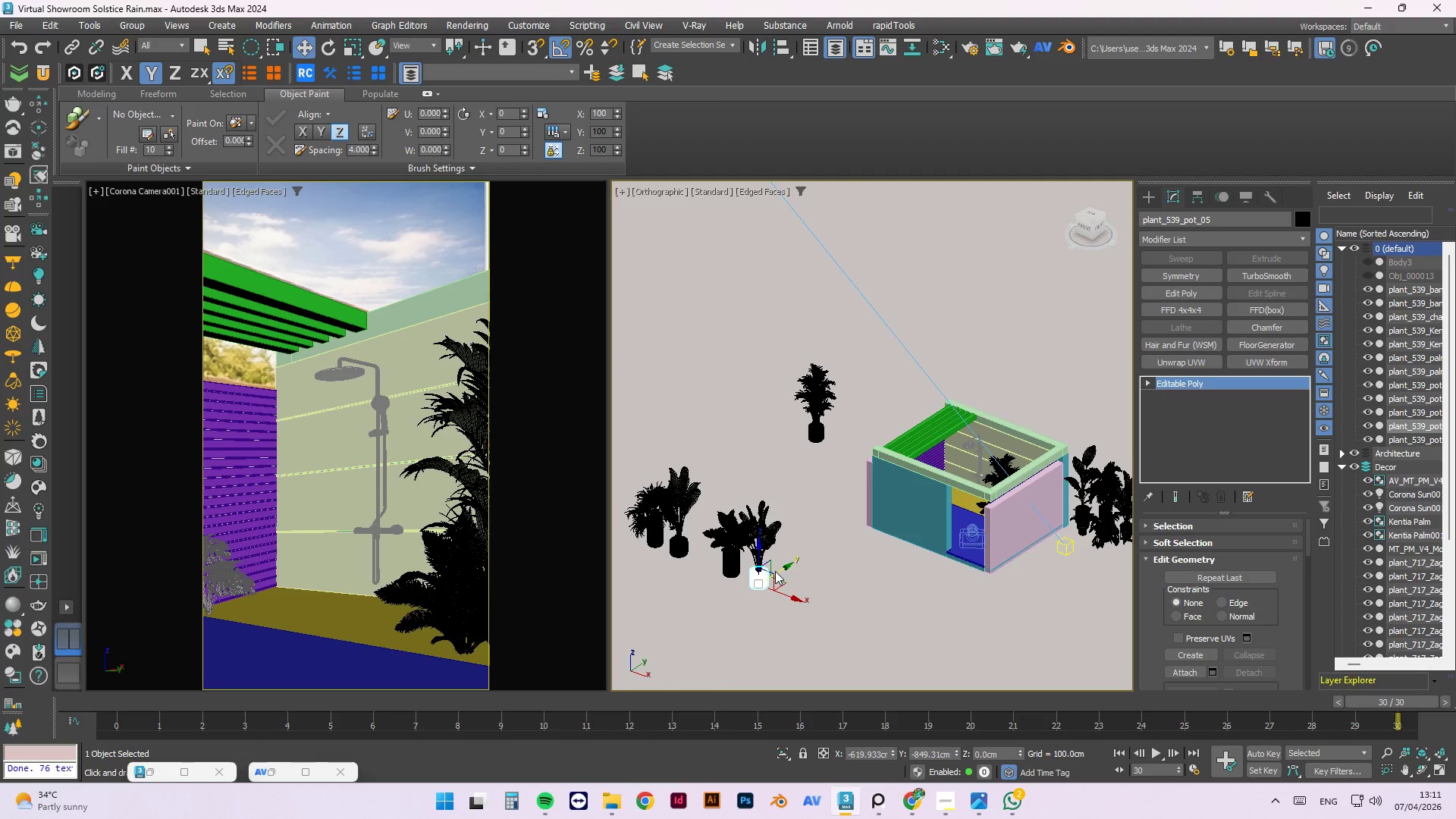 
hold_key(key=ShiftLeft, duration=1.5)
left_click_drag(start_coordinate=[780, 568], to_coordinate=[949, 470])
 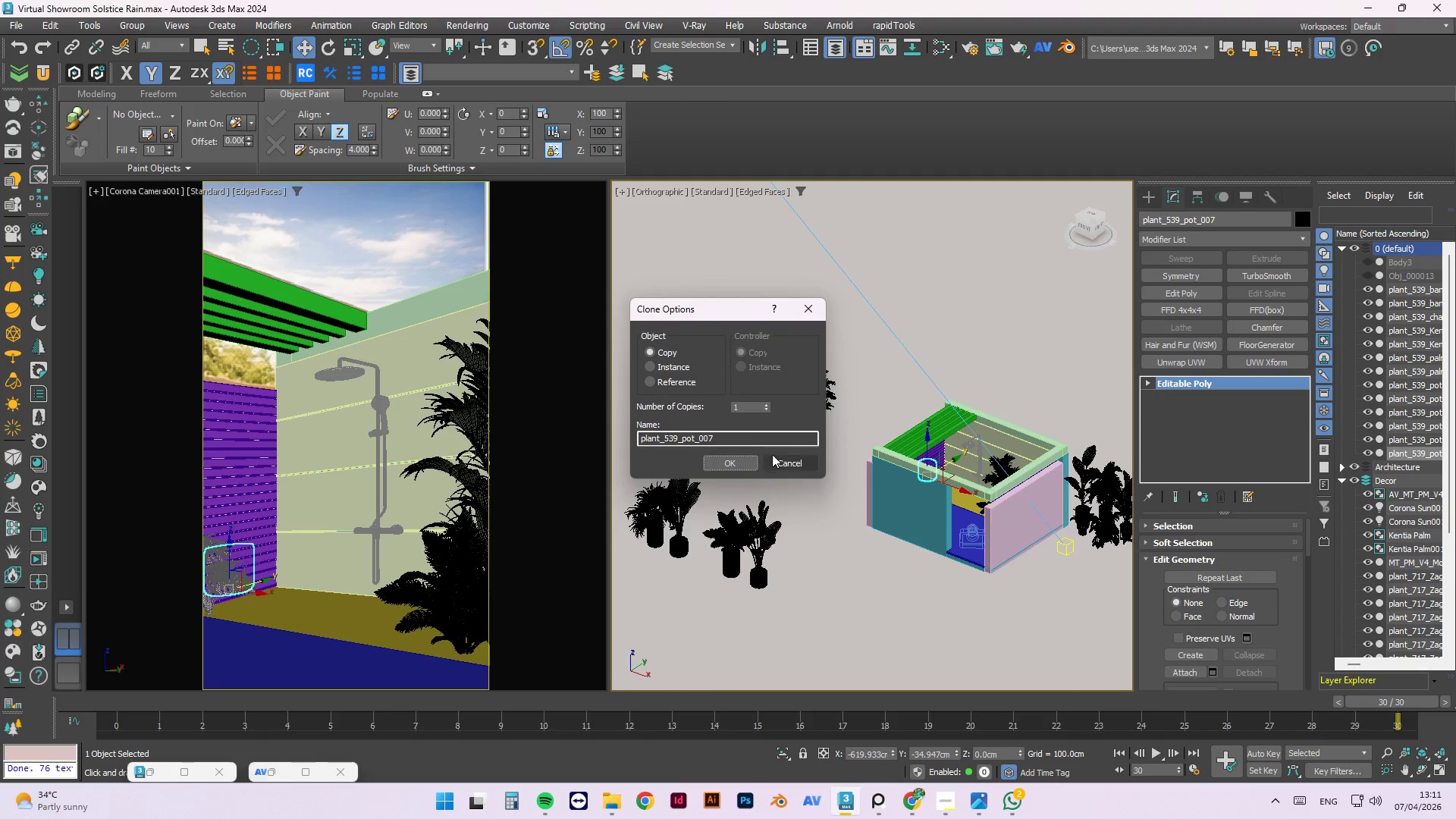 
hold_key(key=ShiftLeft, duration=1.09)
 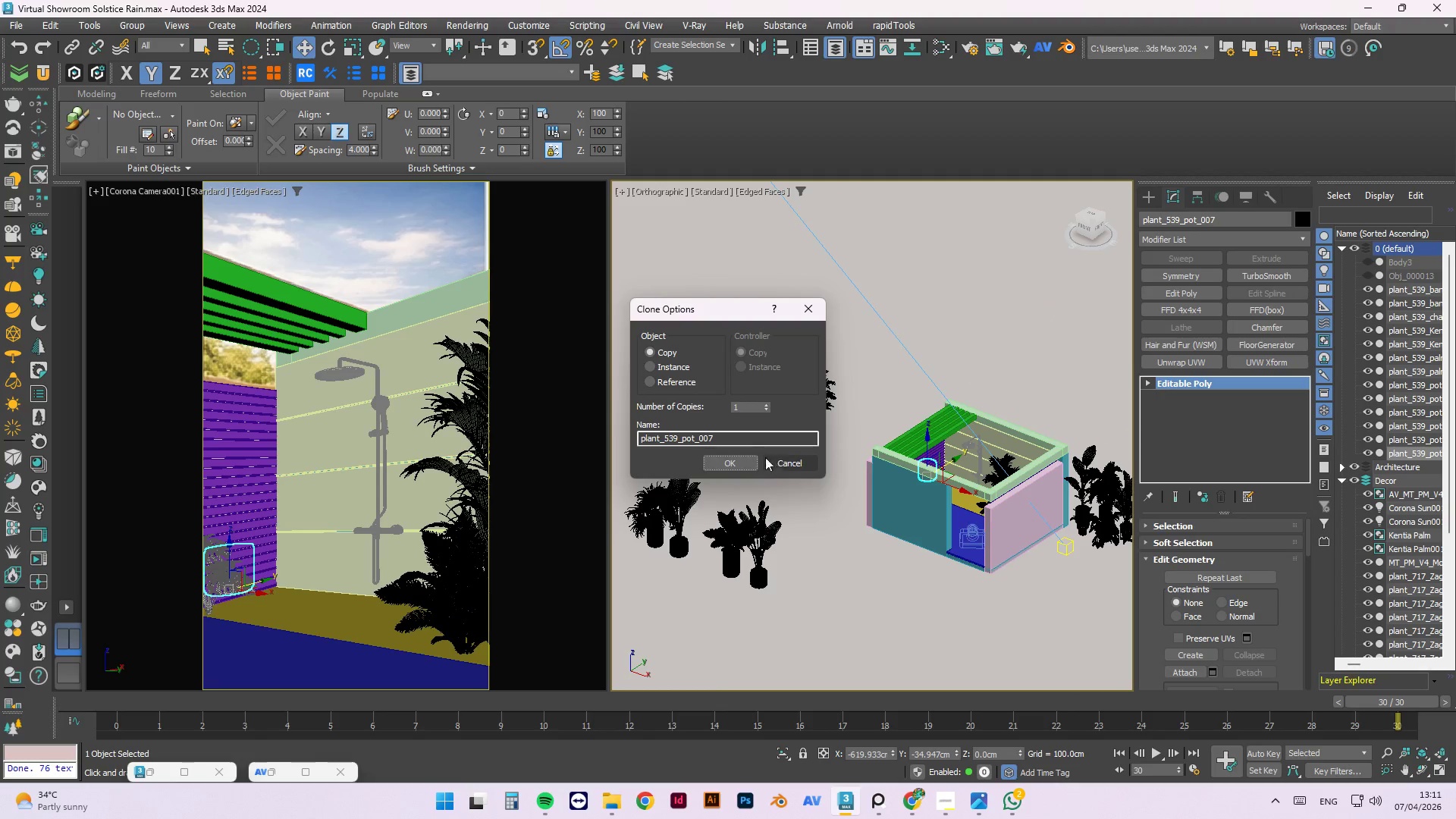 
left_click([753, 465])
 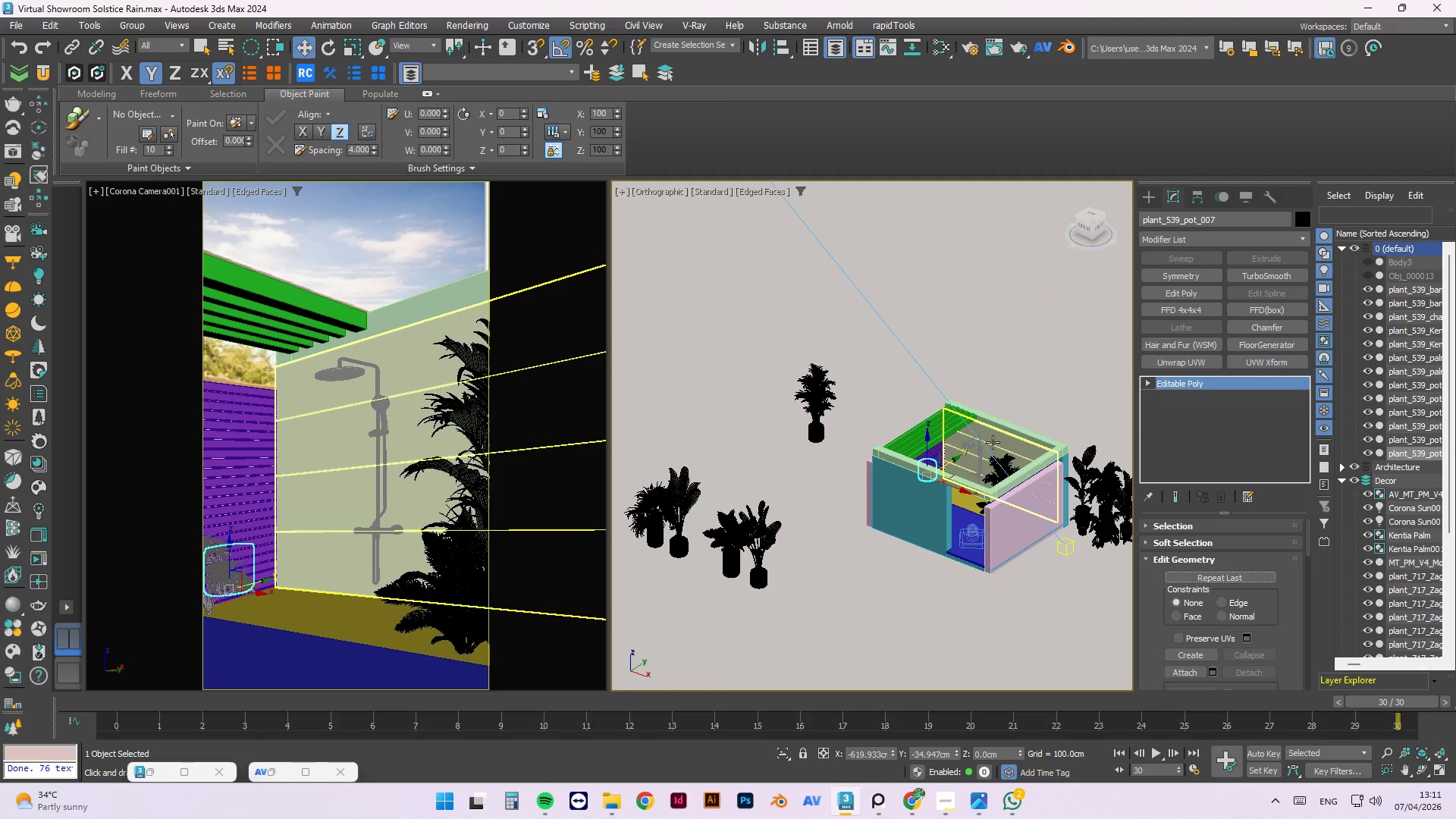 
scroll: coordinate [941, 475], scroll_direction: up, amount: 2.0
 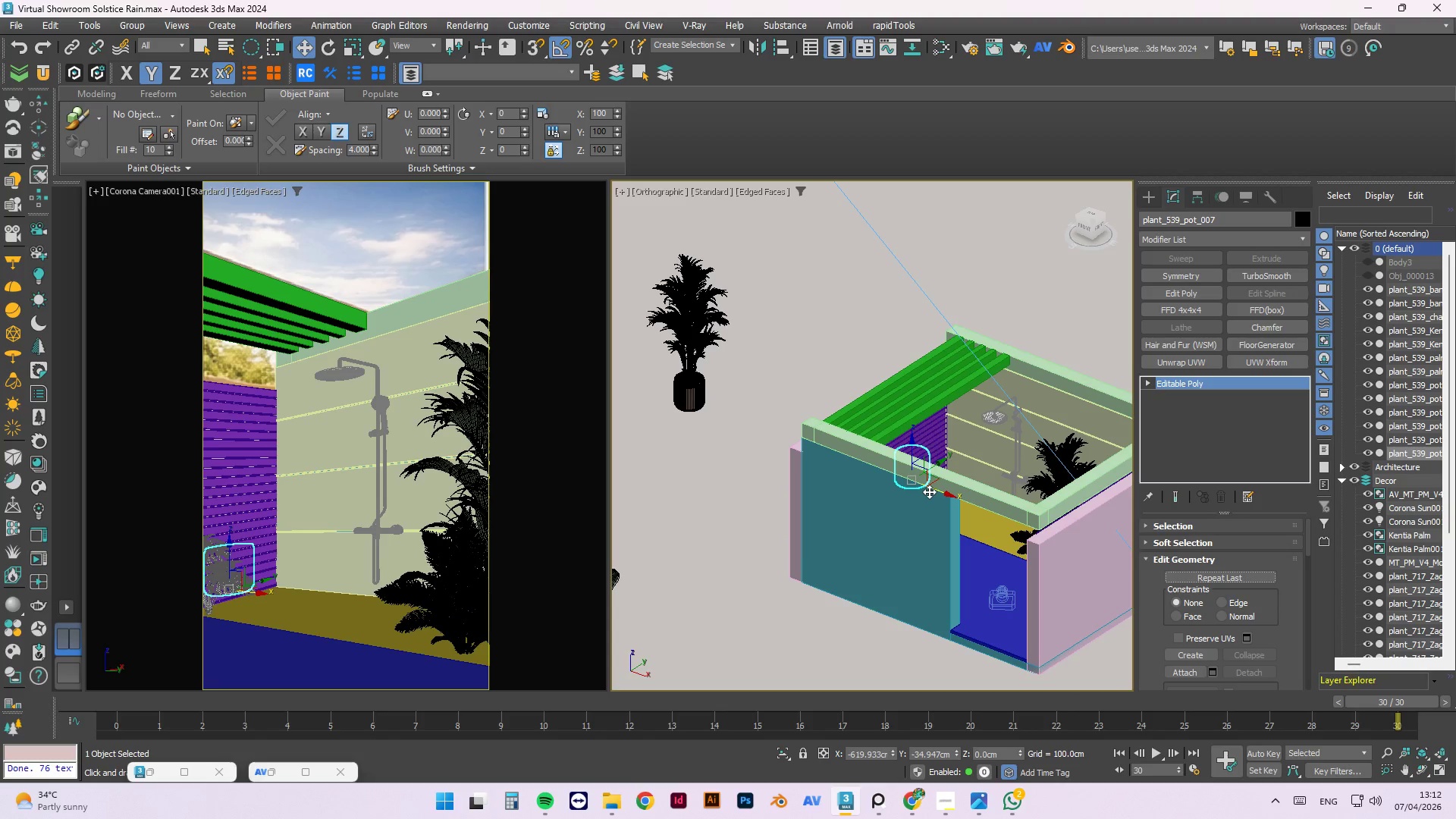 
key(T)
 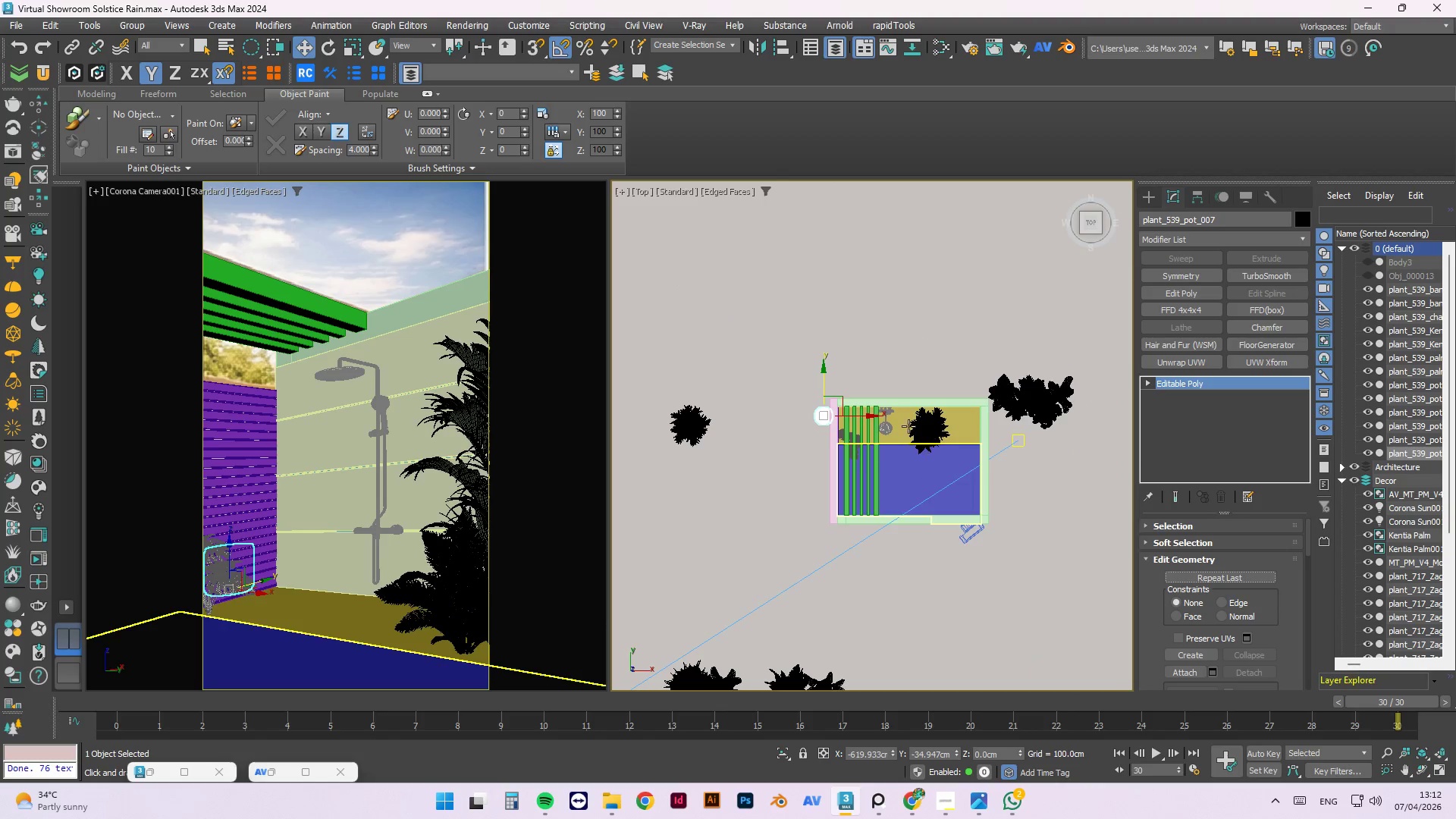 
scroll: coordinate [839, 416], scroll_direction: up, amount: 3.0
 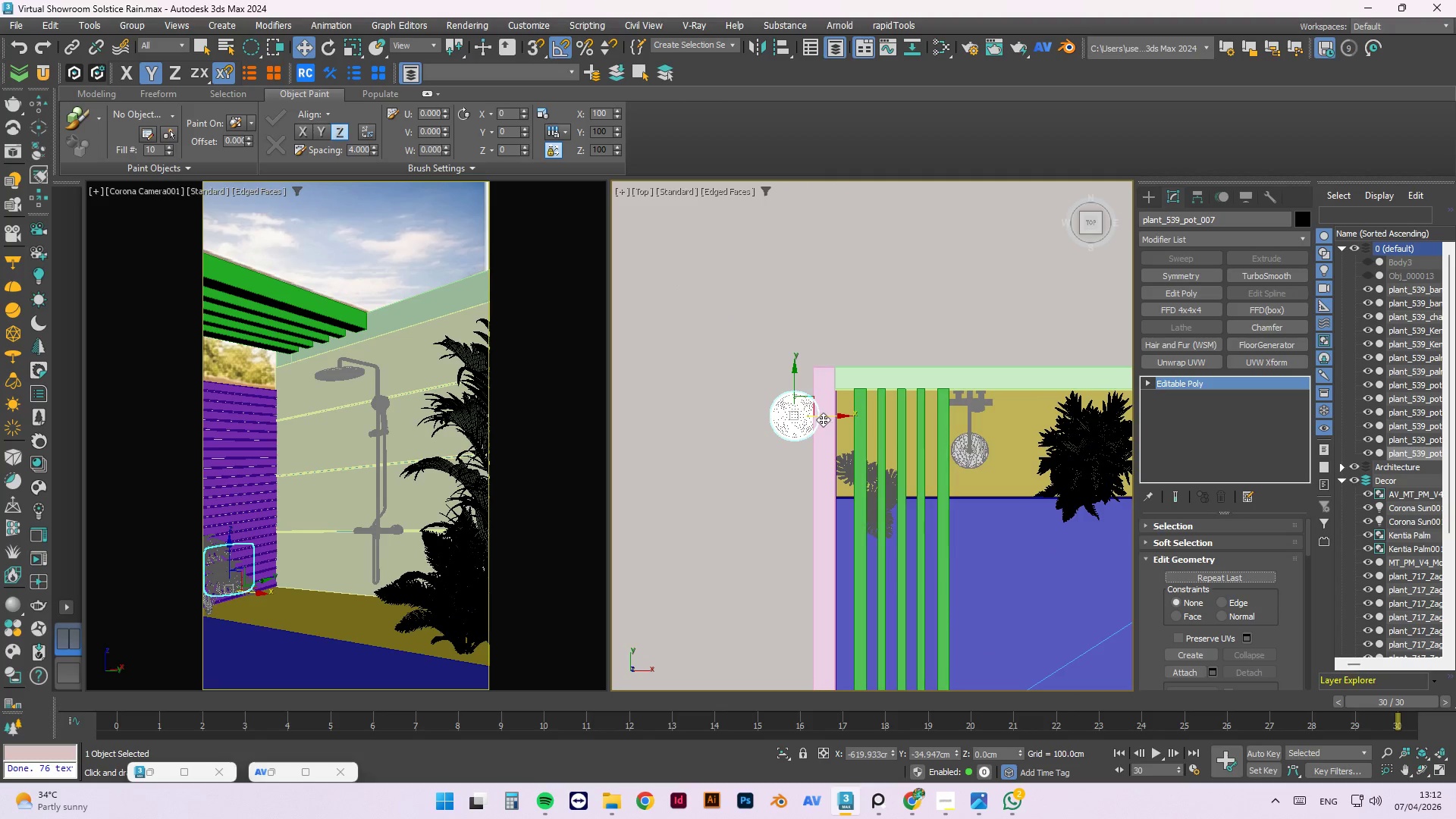 
left_click_drag(start_coordinate=[823, 418], to_coordinate=[887, 422])
 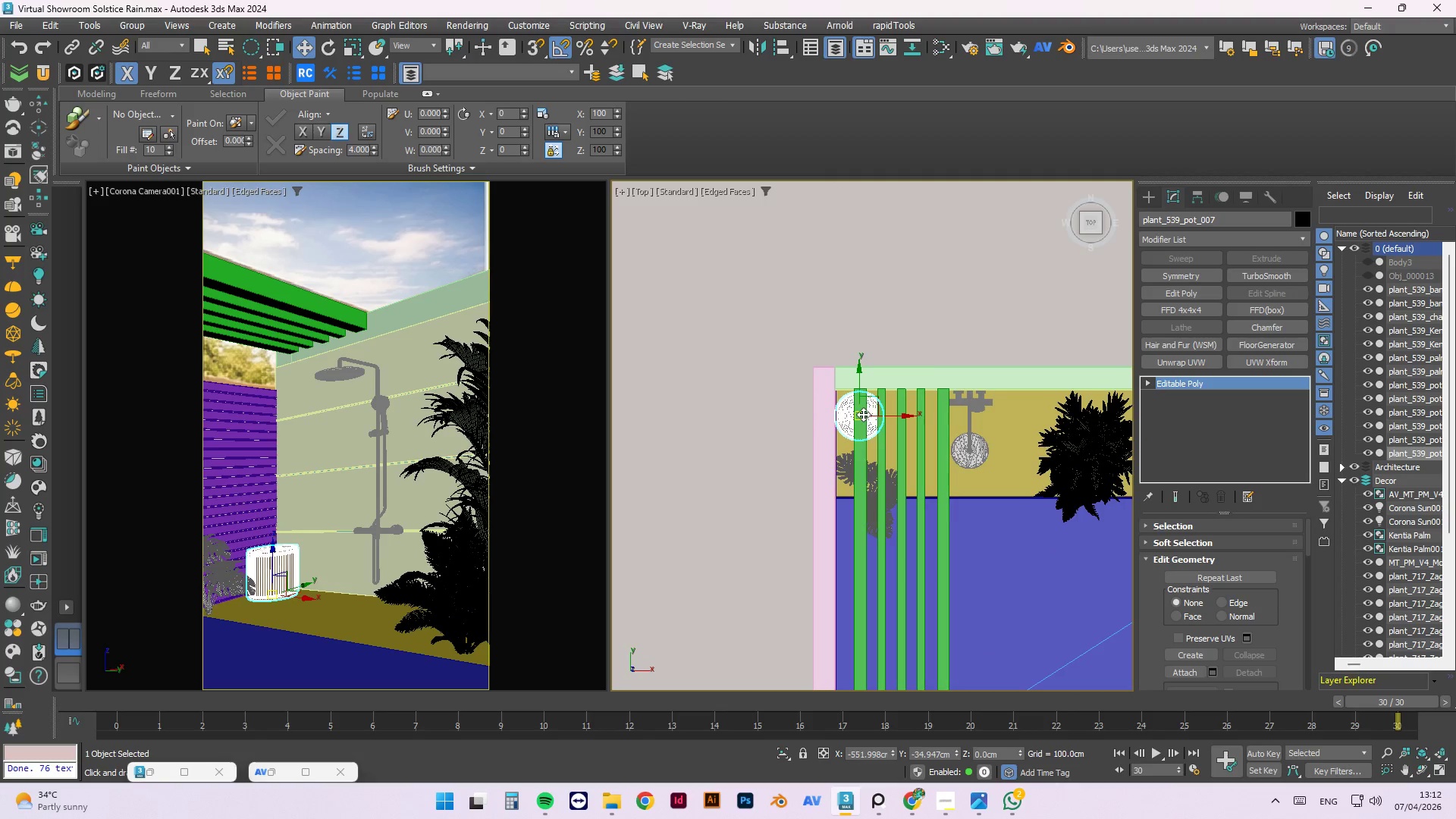 
scroll: coordinate [856, 391], scroll_direction: up, amount: 1.0
 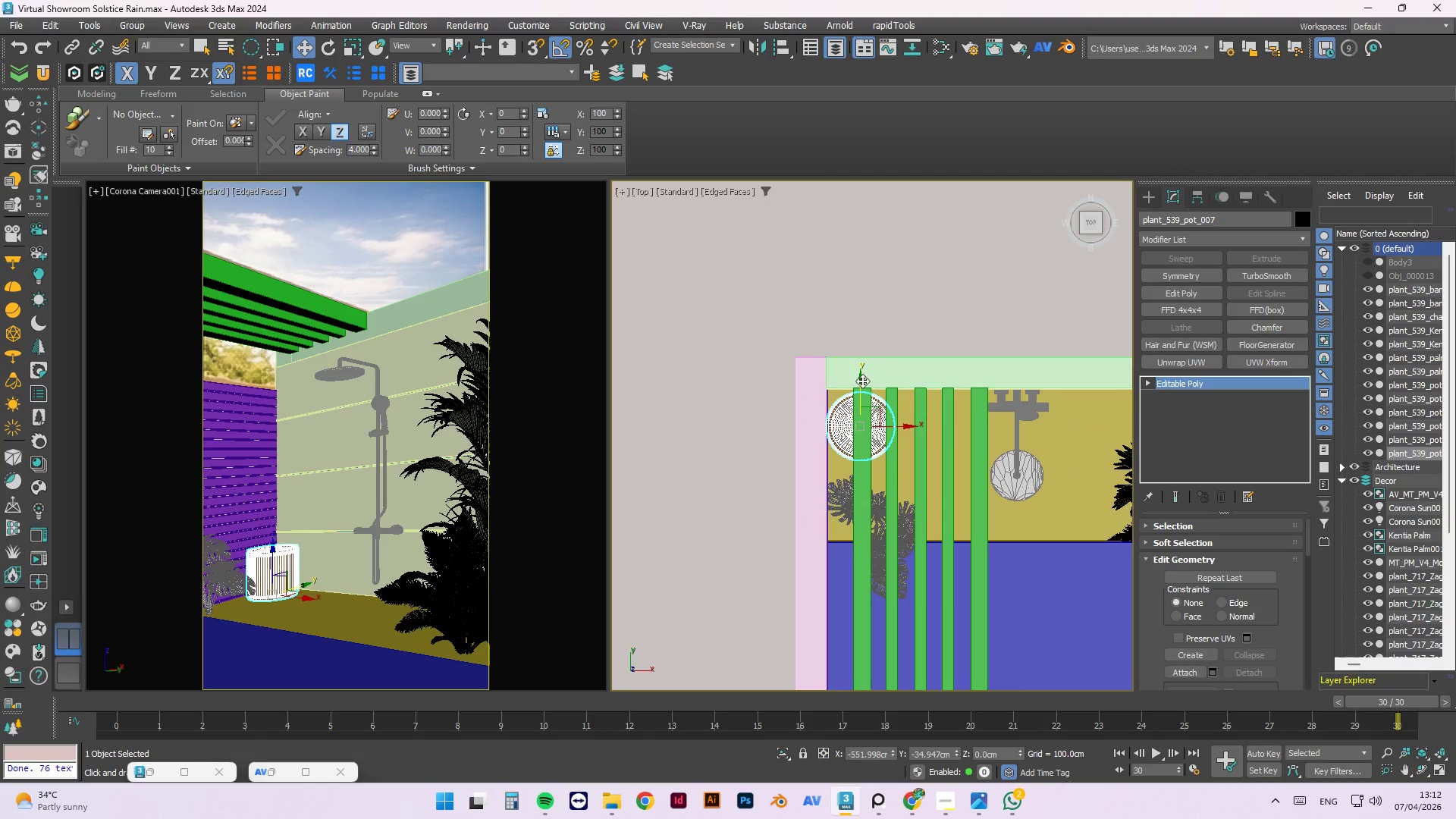 
left_click_drag(start_coordinate=[862, 381], to_coordinate=[866, 400])
 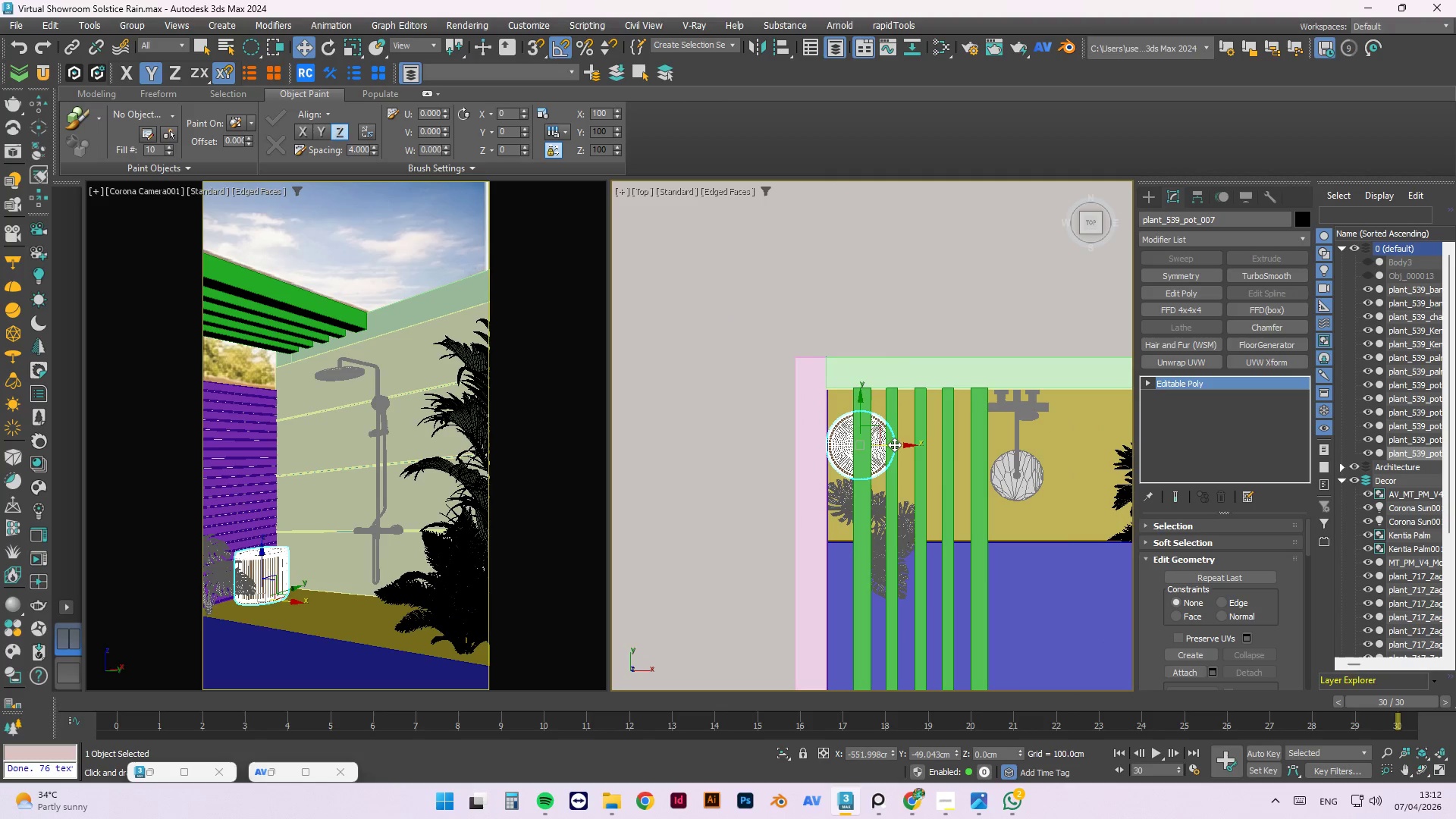 
left_click_drag(start_coordinate=[896, 446], to_coordinate=[908, 447])
 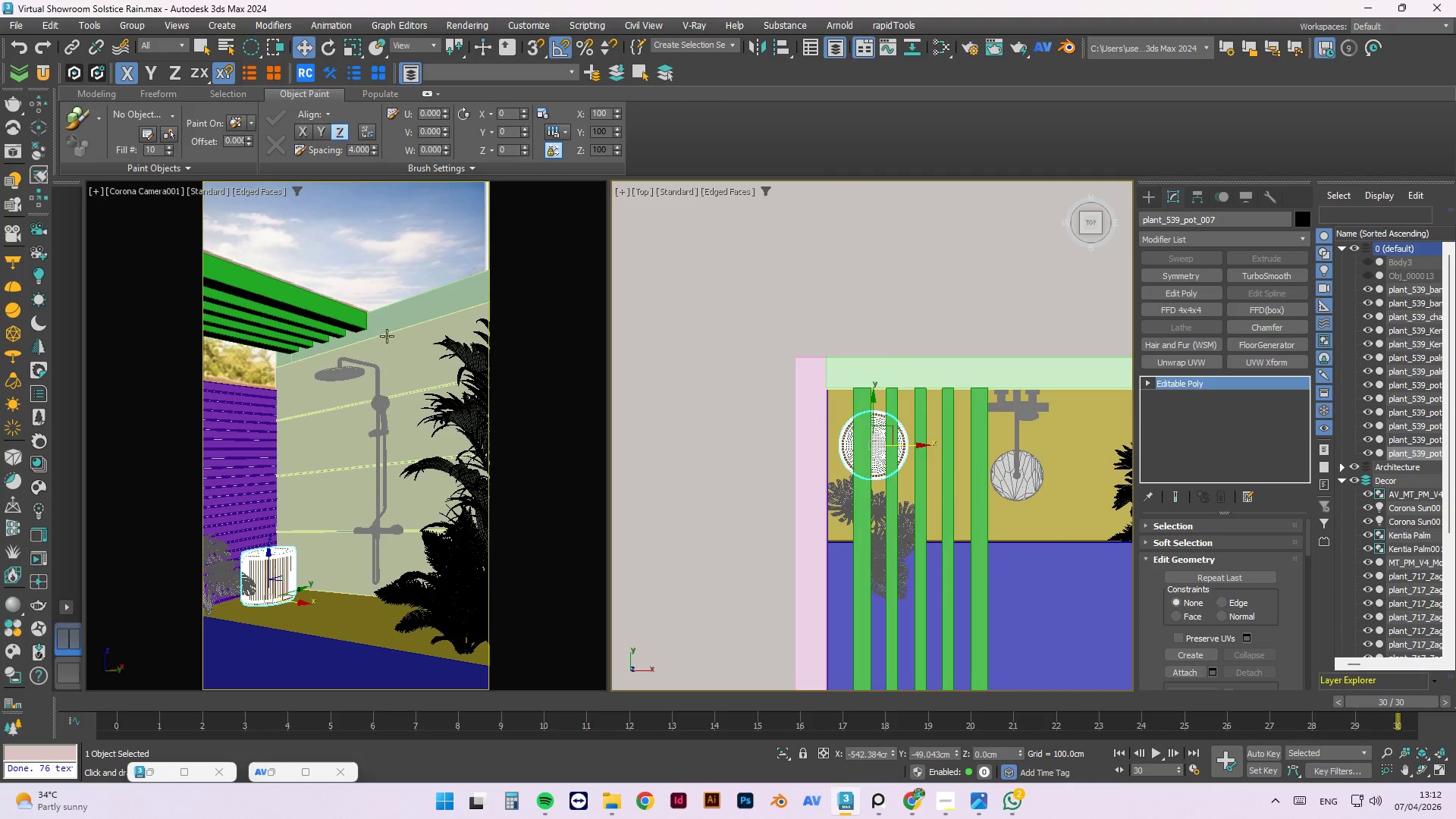 
scroll: coordinate [394, 315], scroll_direction: up, amount: 1.0
 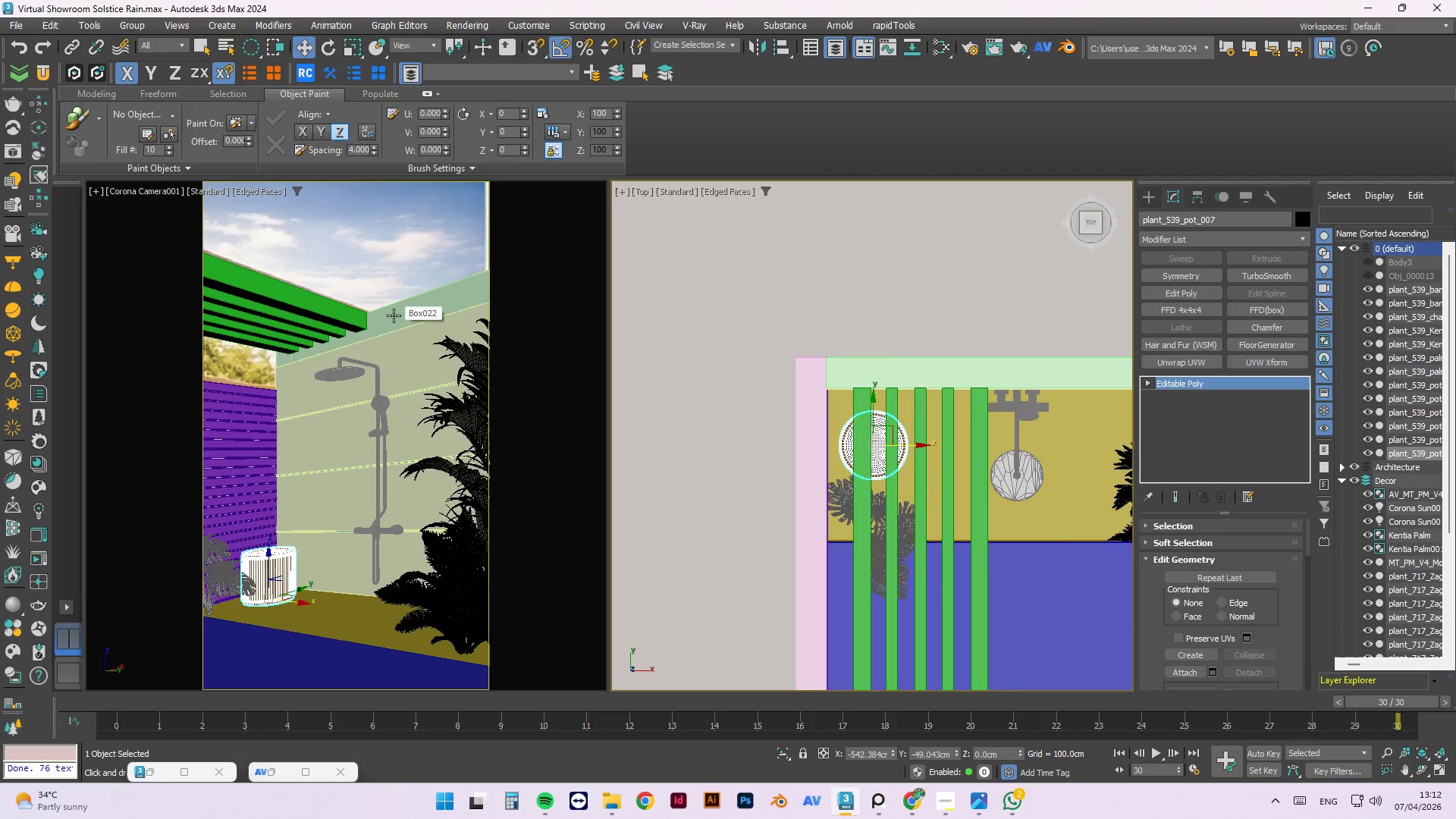 
key(F3)
 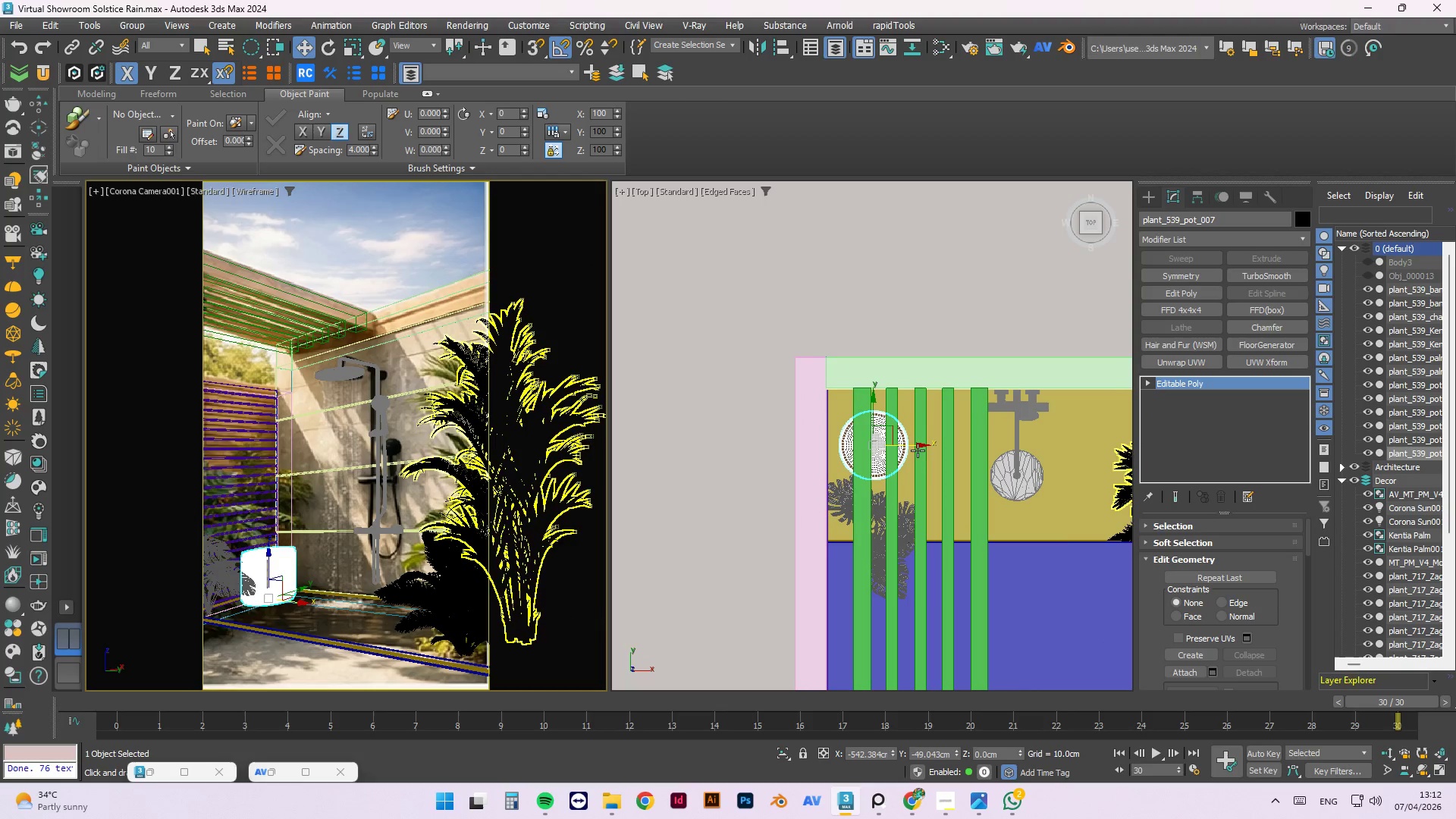 
left_click([912, 445])
 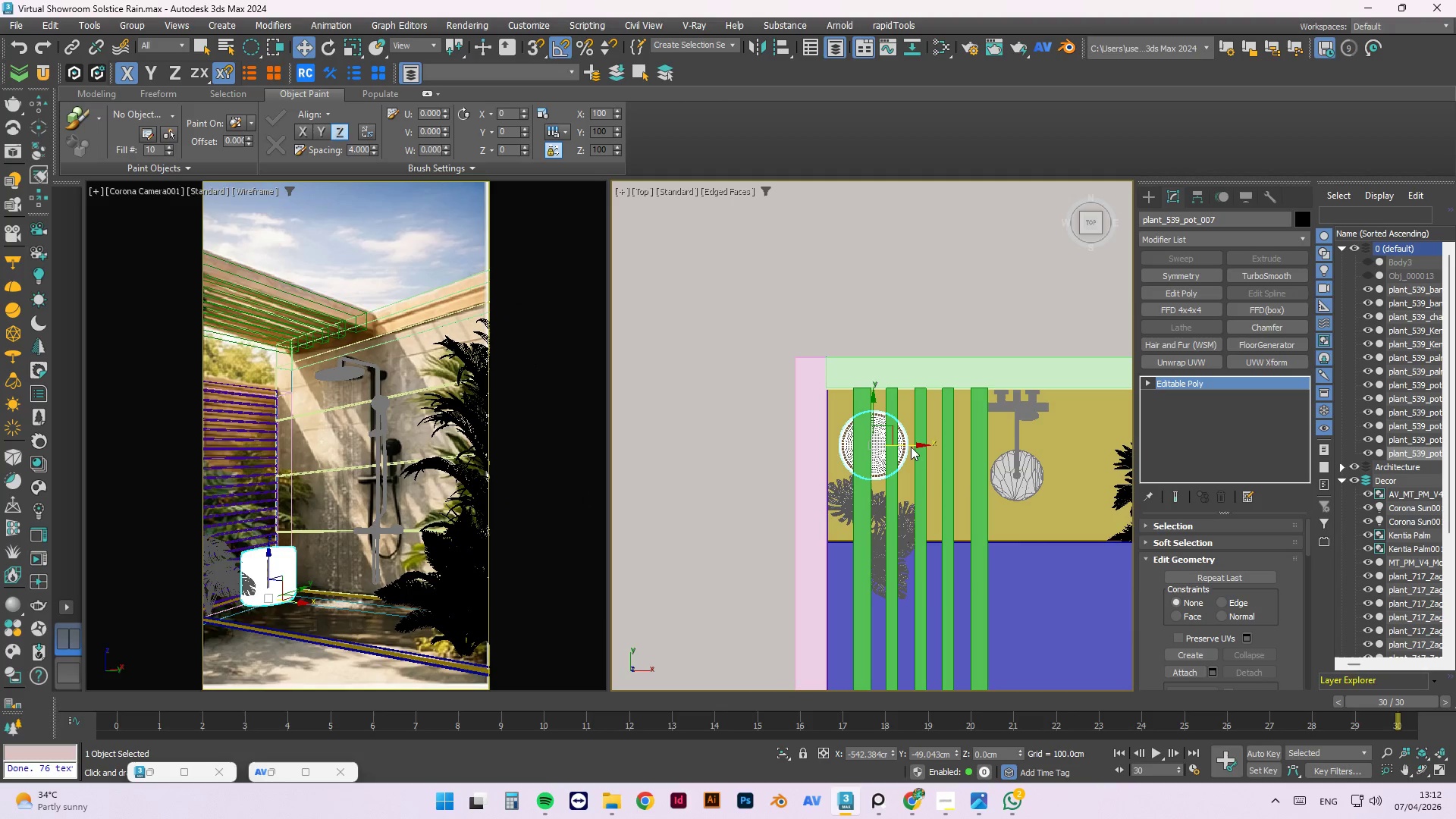 
key(F)
 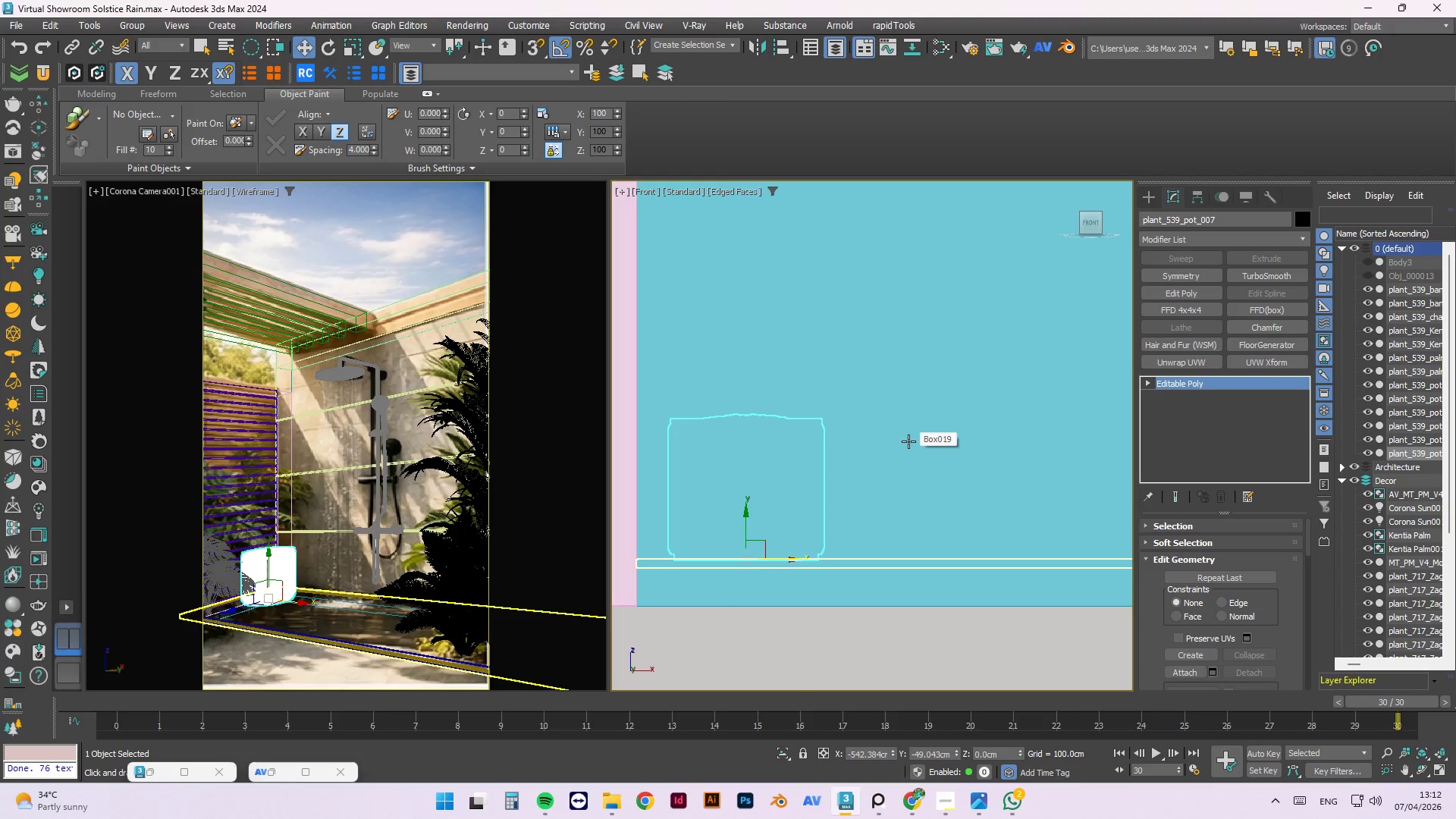 
key(F3)
 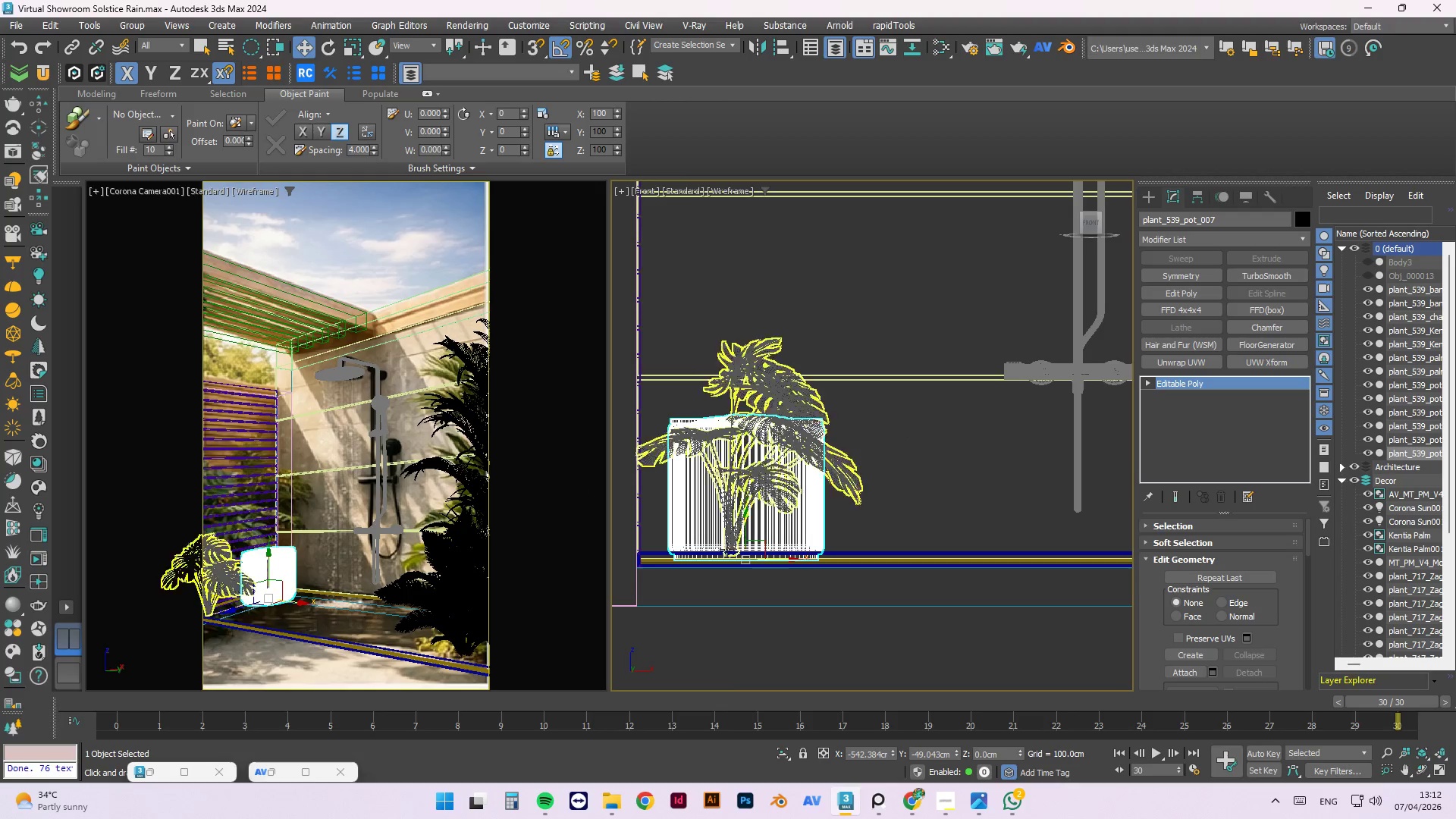 
scroll: coordinate [672, 576], scroll_direction: up, amount: 8.0
 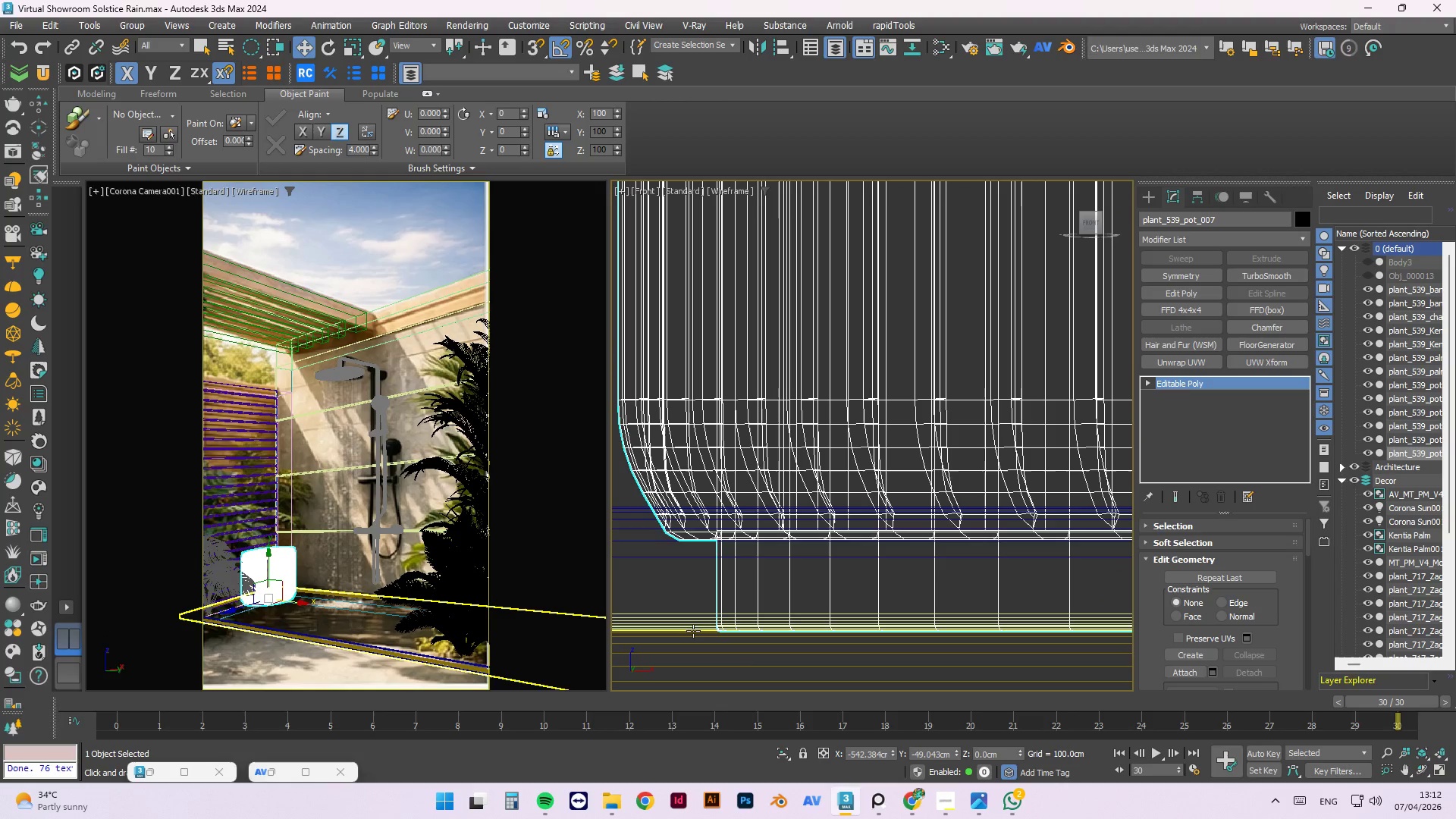 
scroll: coordinate [780, 453], scroll_direction: down, amount: 14.0
 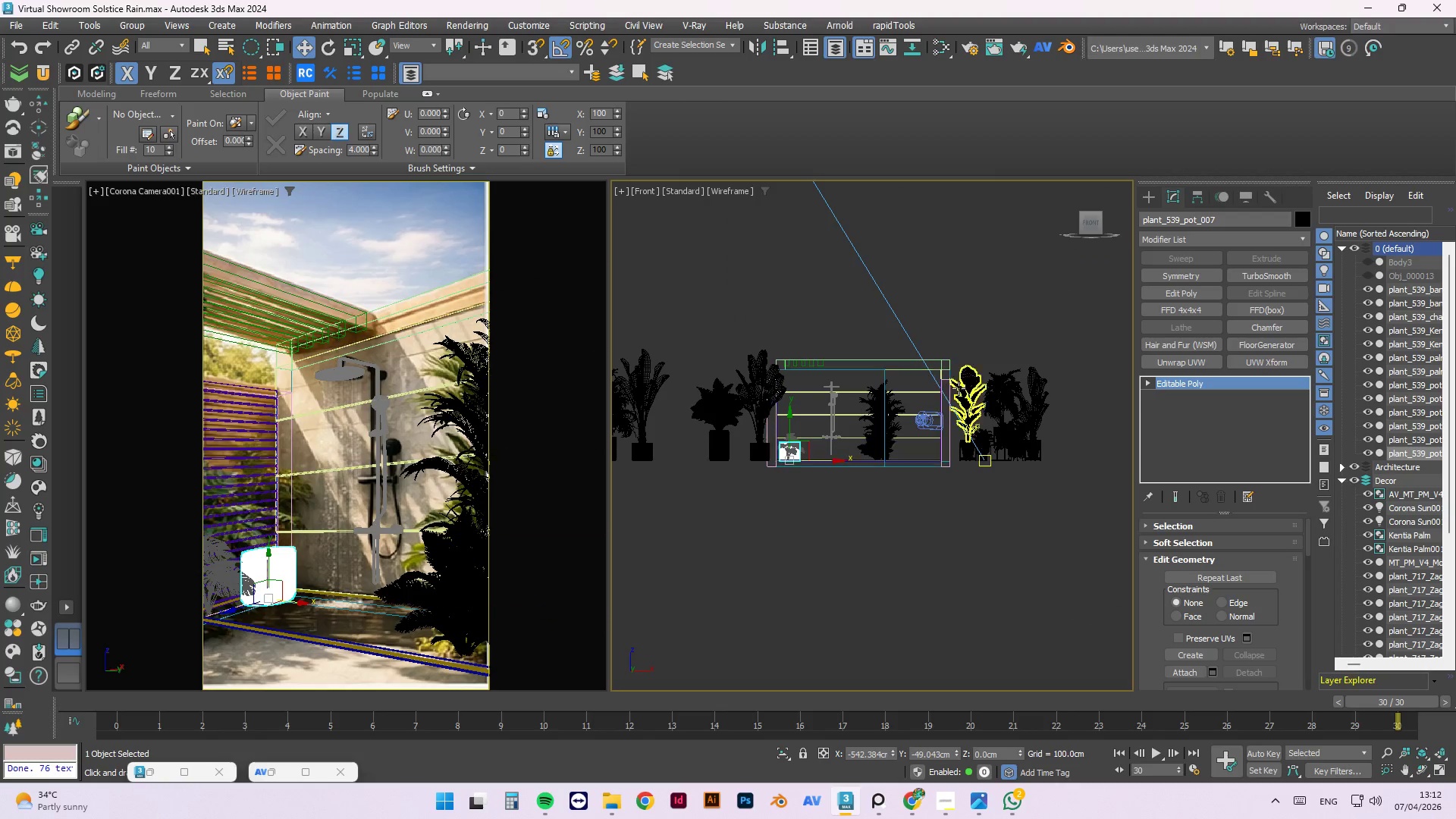 
scroll: coordinate [1058, 475], scroll_direction: up, amount: 8.0
 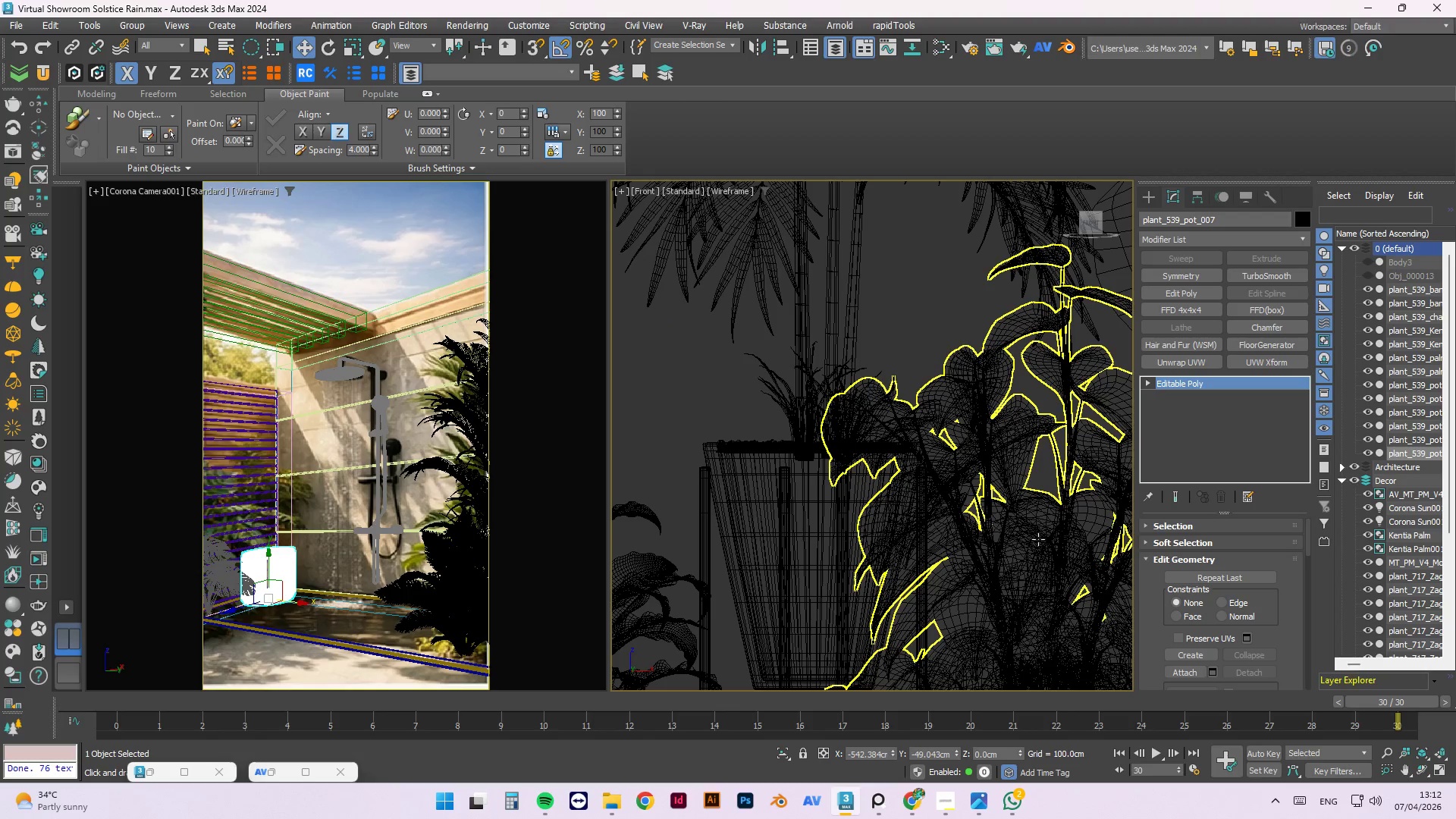 
scroll: coordinate [1060, 449], scroll_direction: down, amount: 4.0
 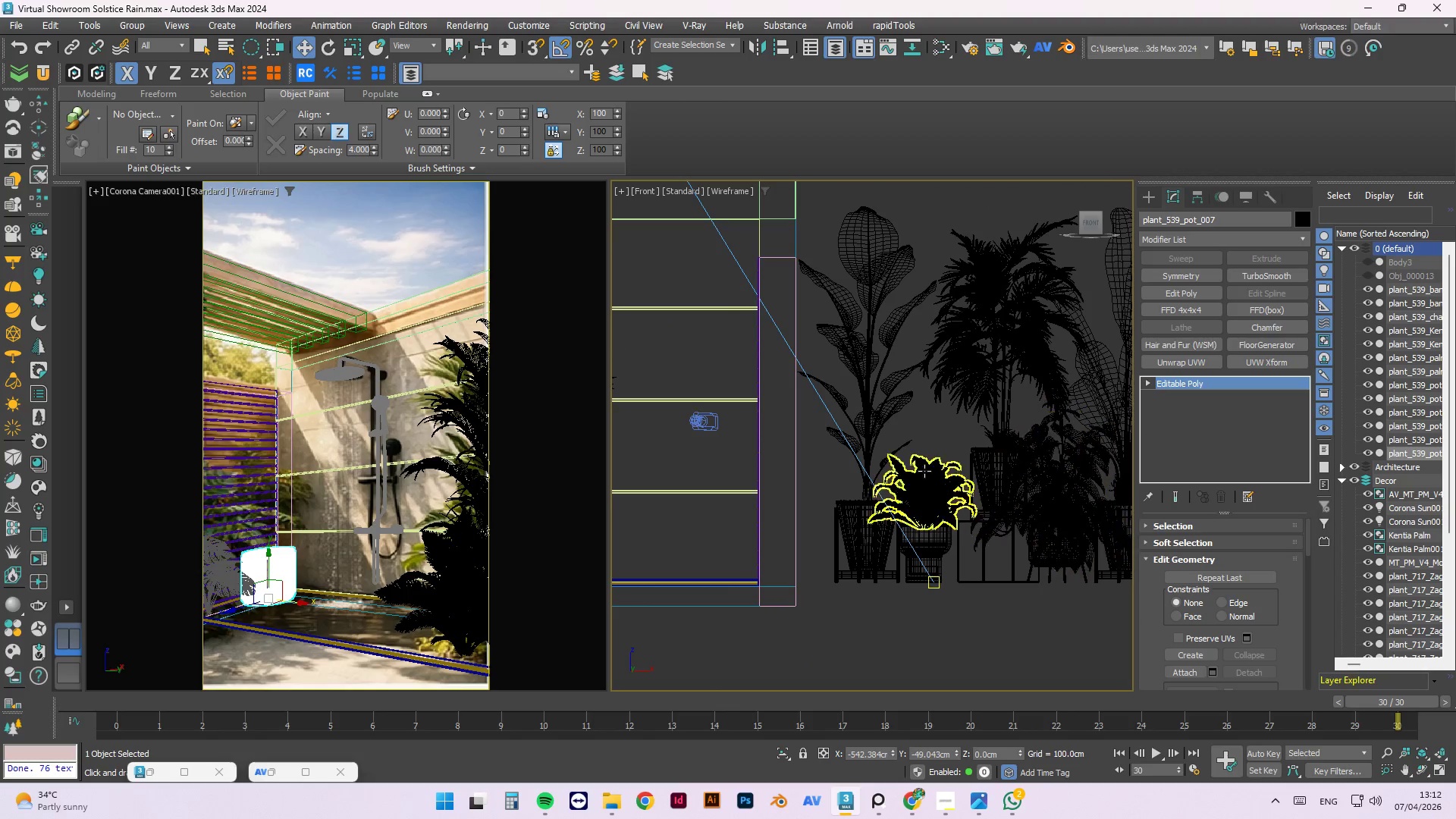 
scroll: coordinate [912, 479], scroll_direction: up, amount: 3.0
 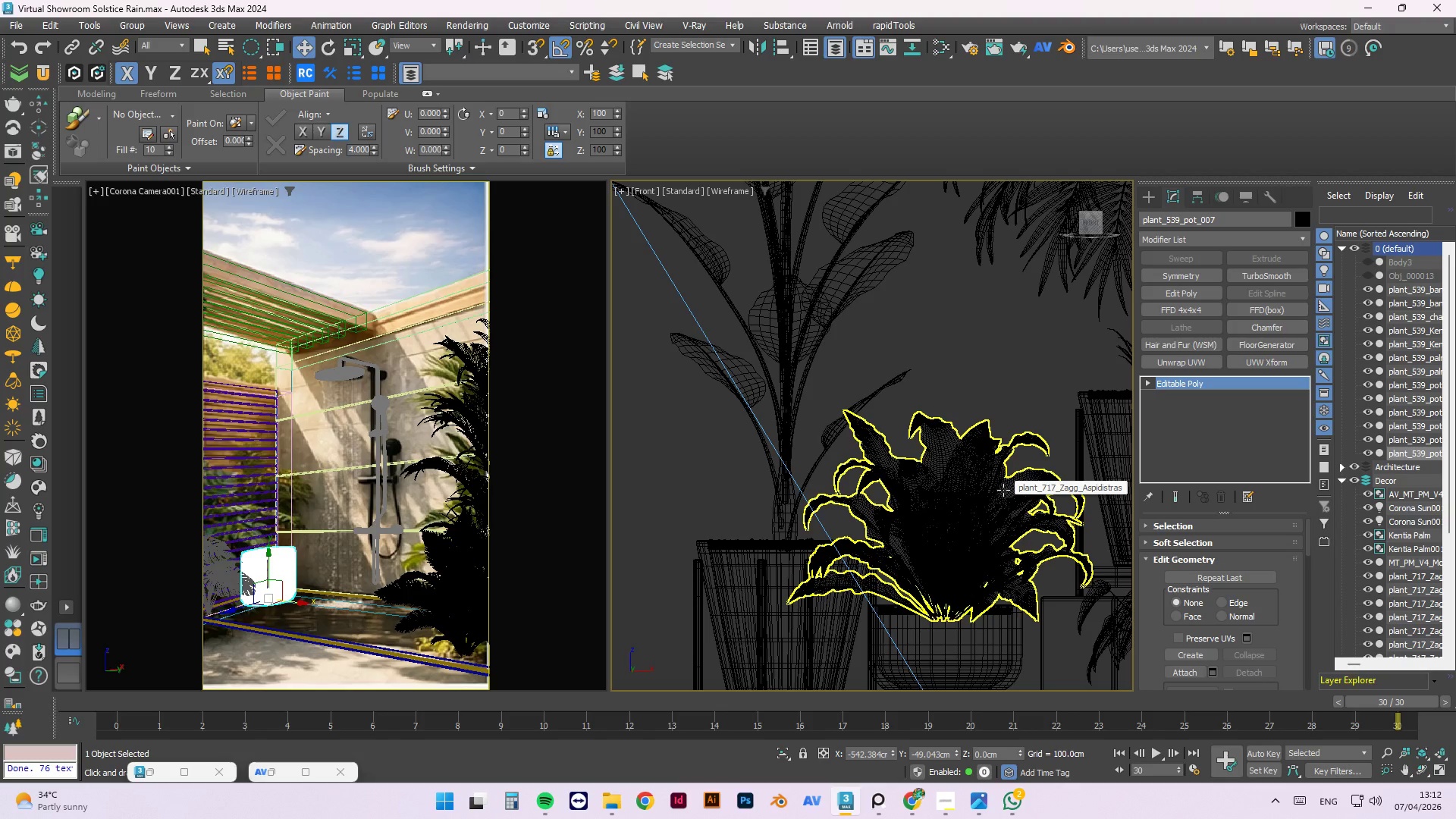 
hold_key(key=AltLeft, duration=1.09)
 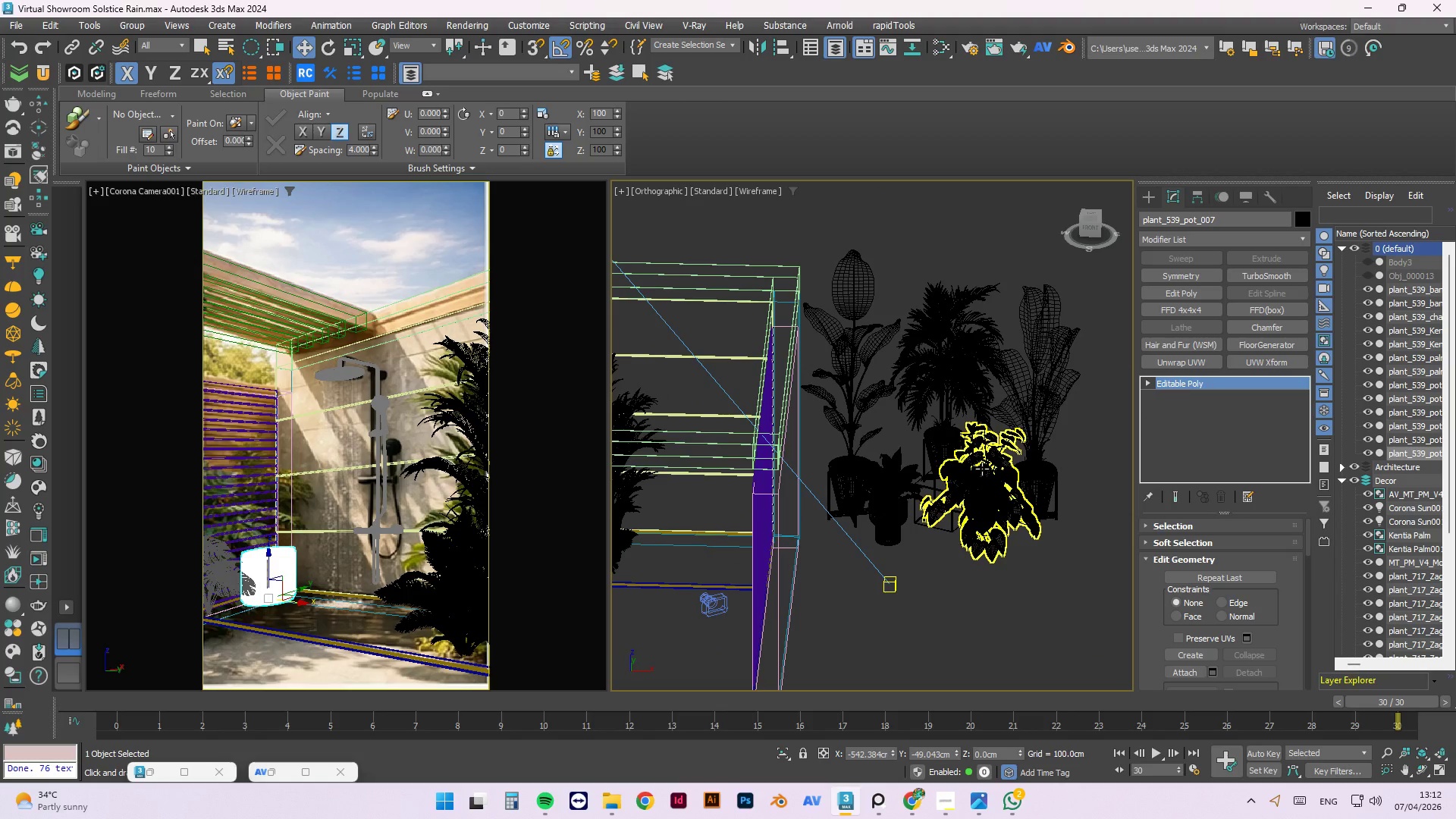 
scroll: coordinate [867, 467], scroll_direction: down, amount: 4.0
 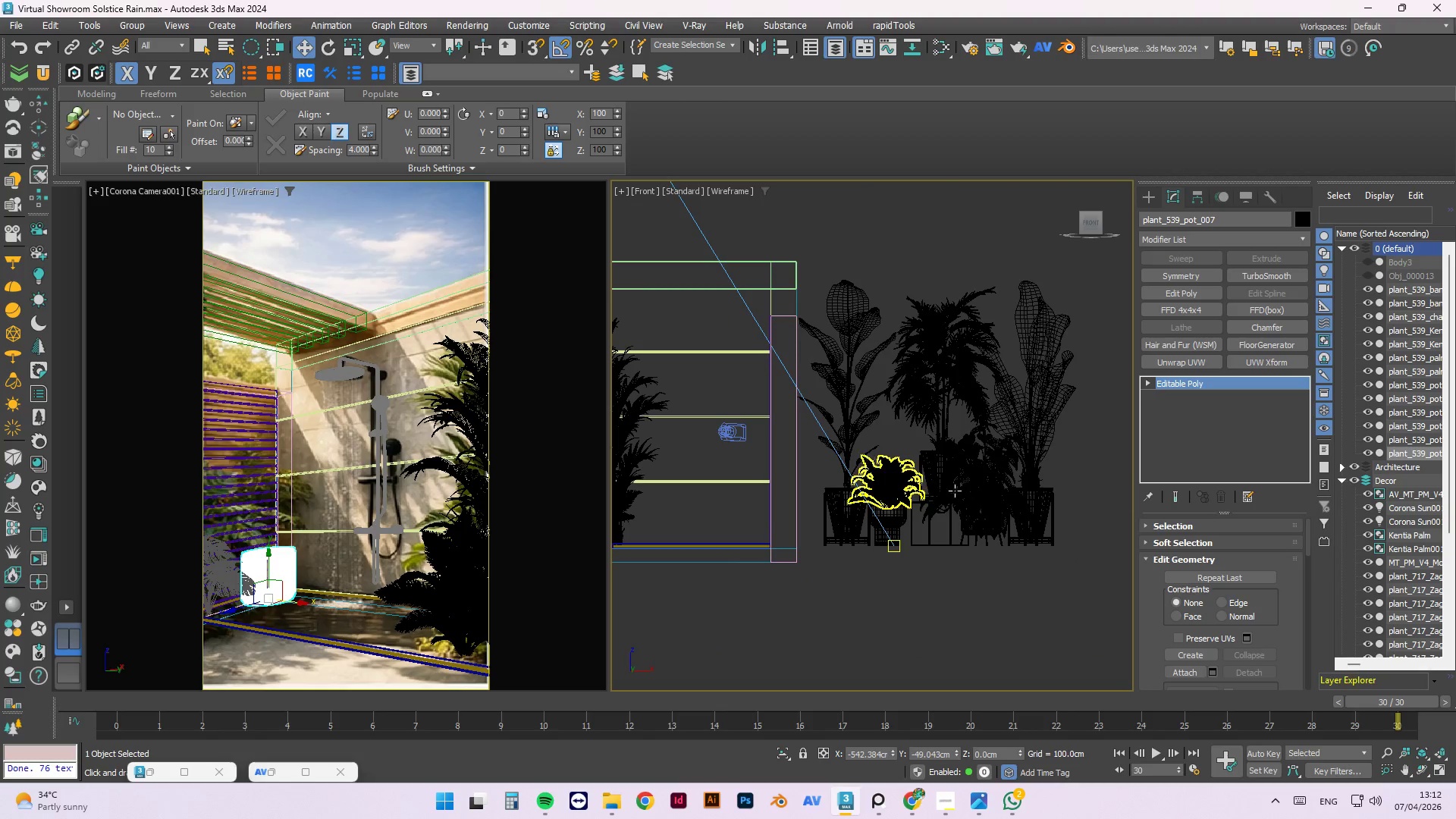 
left_click([982, 469])
 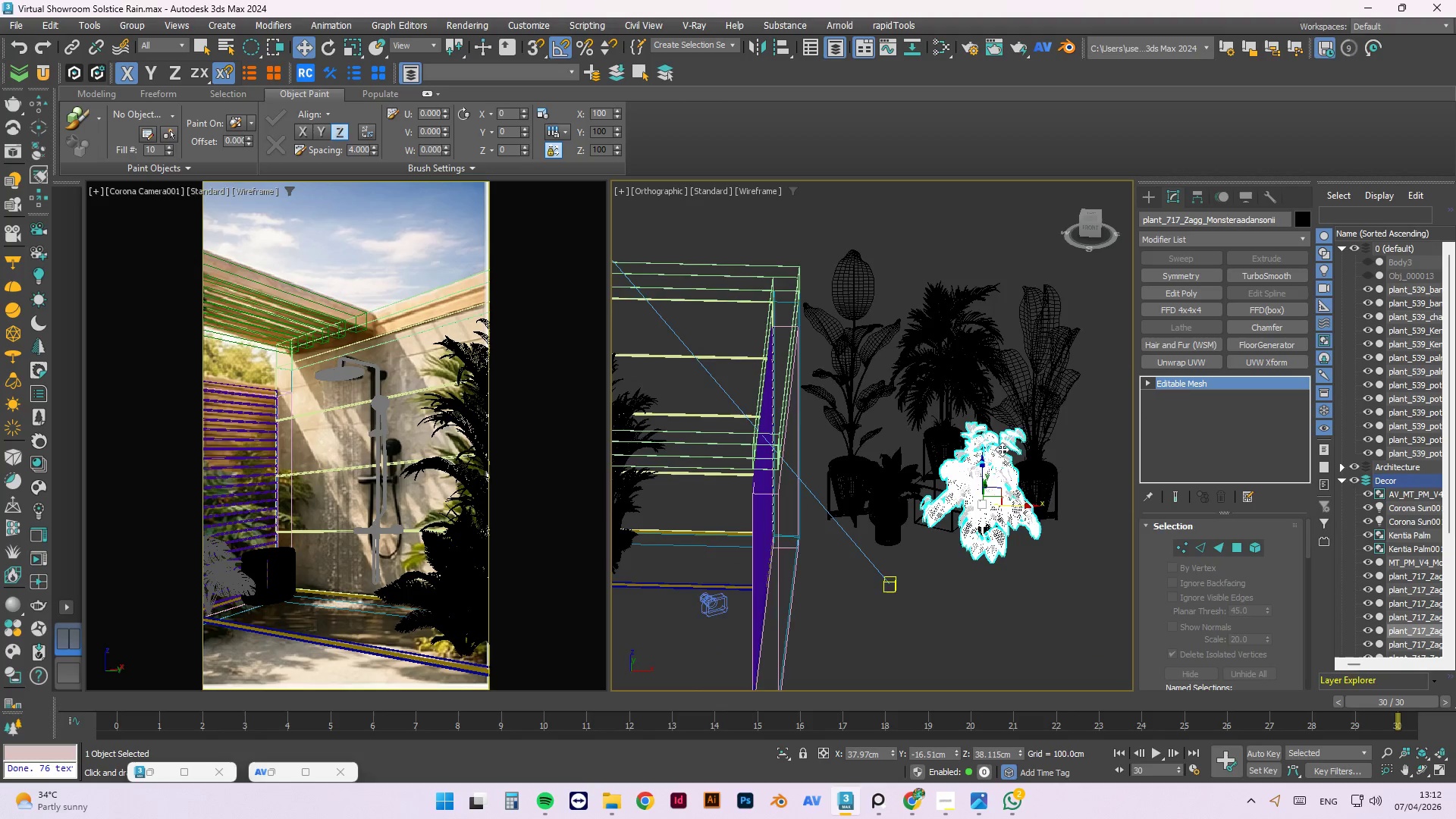 
scroll: coordinate [1007, 445], scroll_direction: down, amount: 1.0
 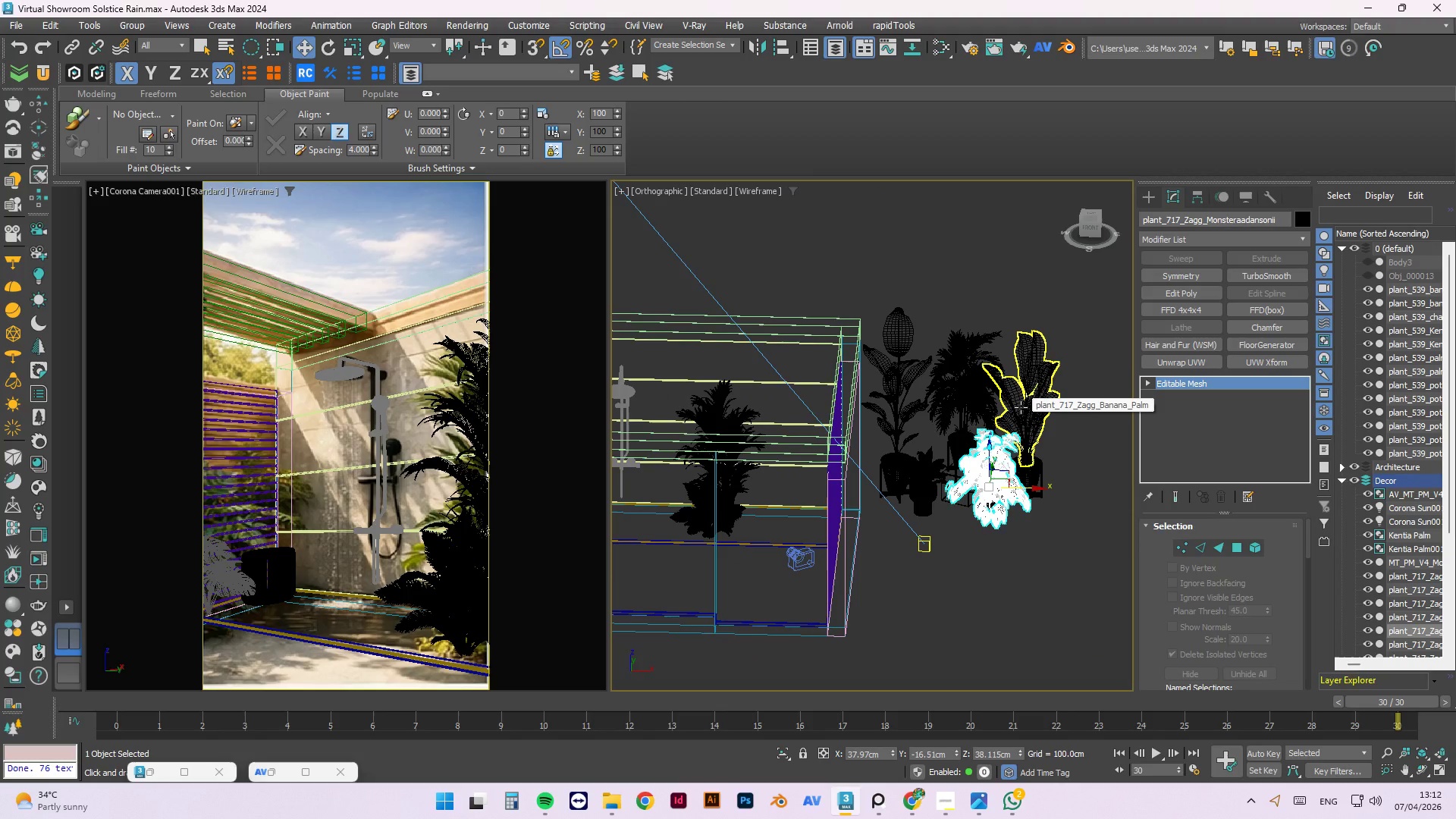 
mouse_move([924, 435])
 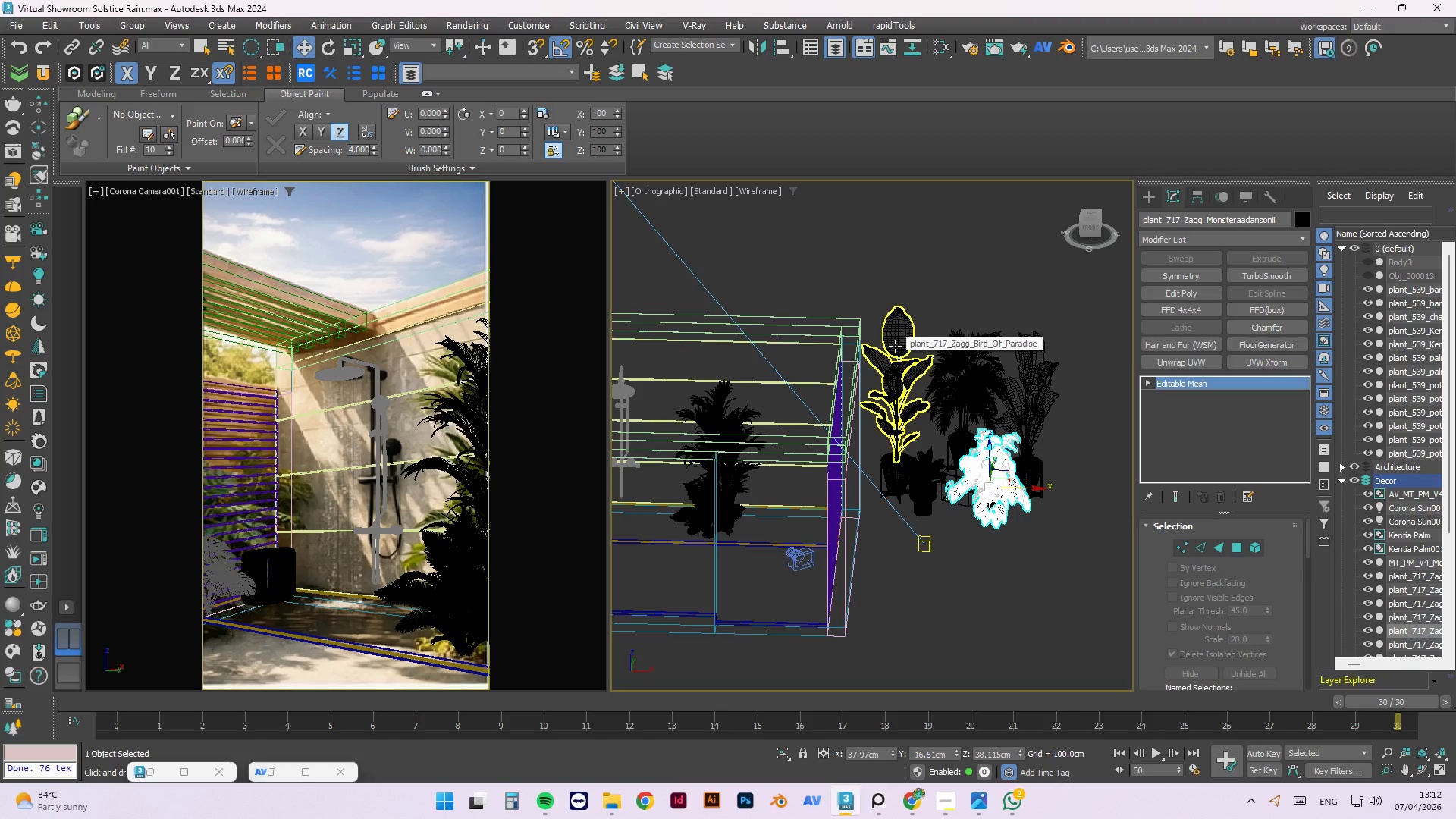 
left_click([895, 346])
 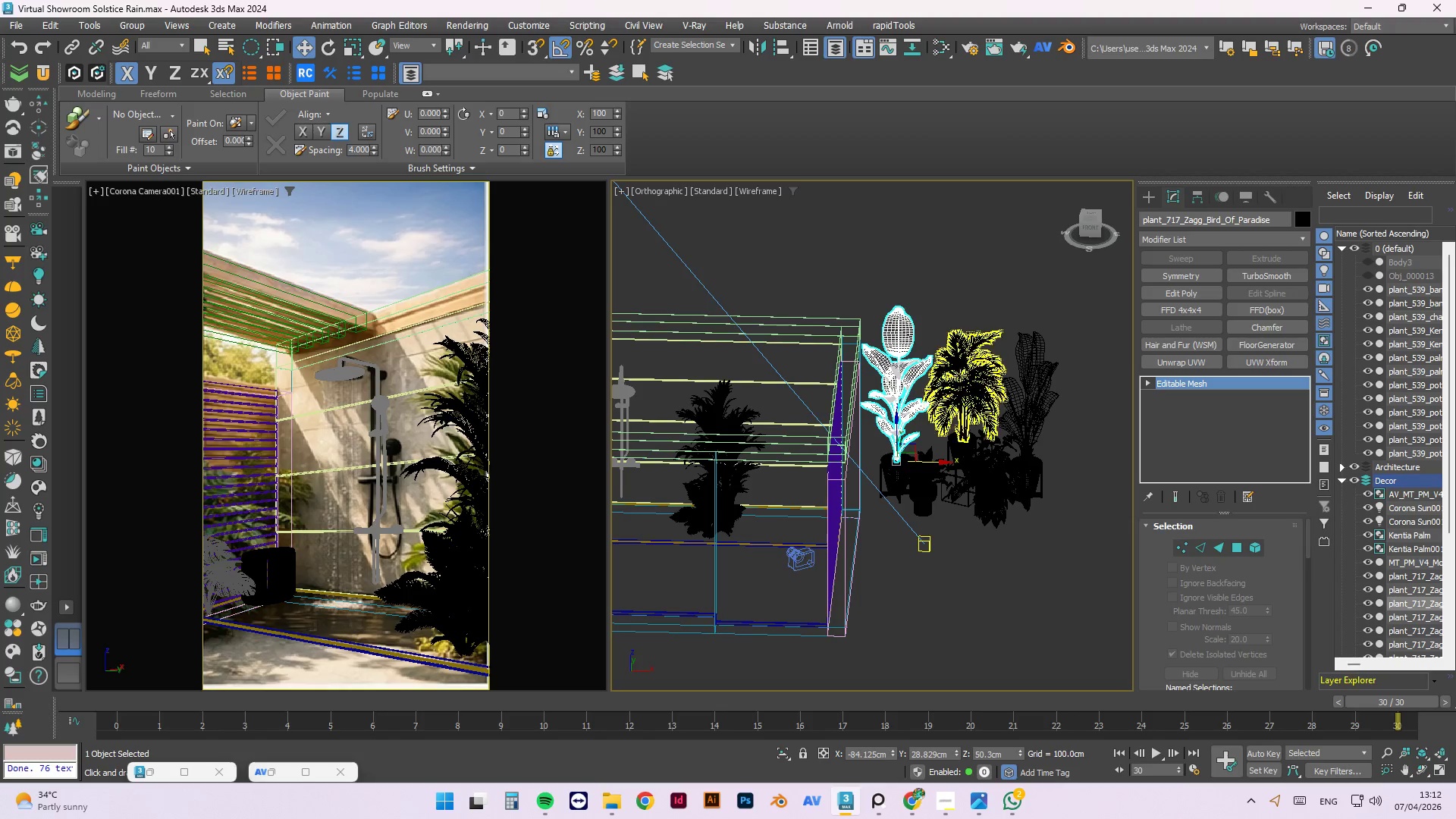 
scroll: coordinate [966, 381], scroll_direction: down, amount: 2.0
 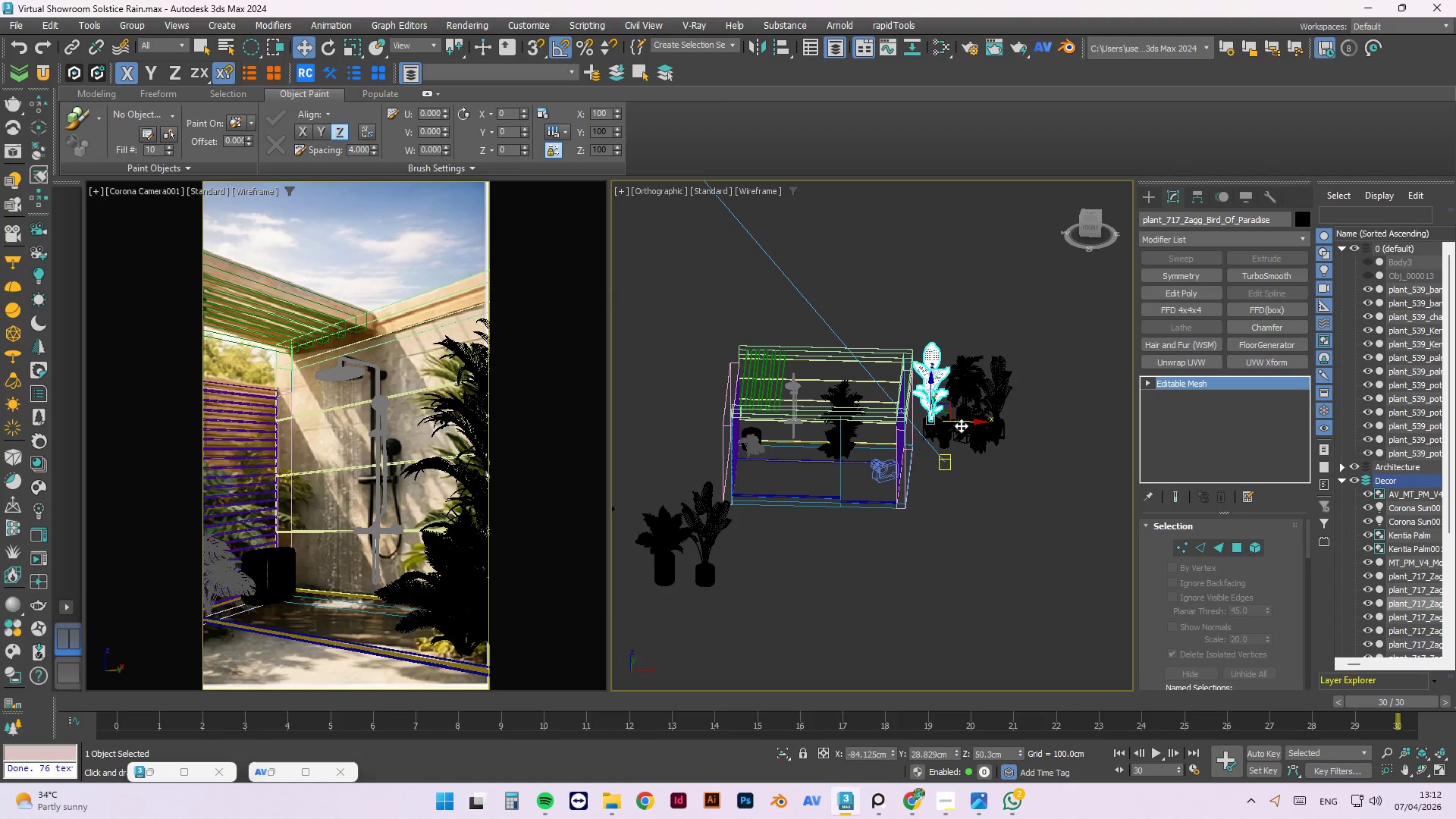 
left_click_drag(start_coordinate=[962, 421], to_coordinate=[784, 406])
 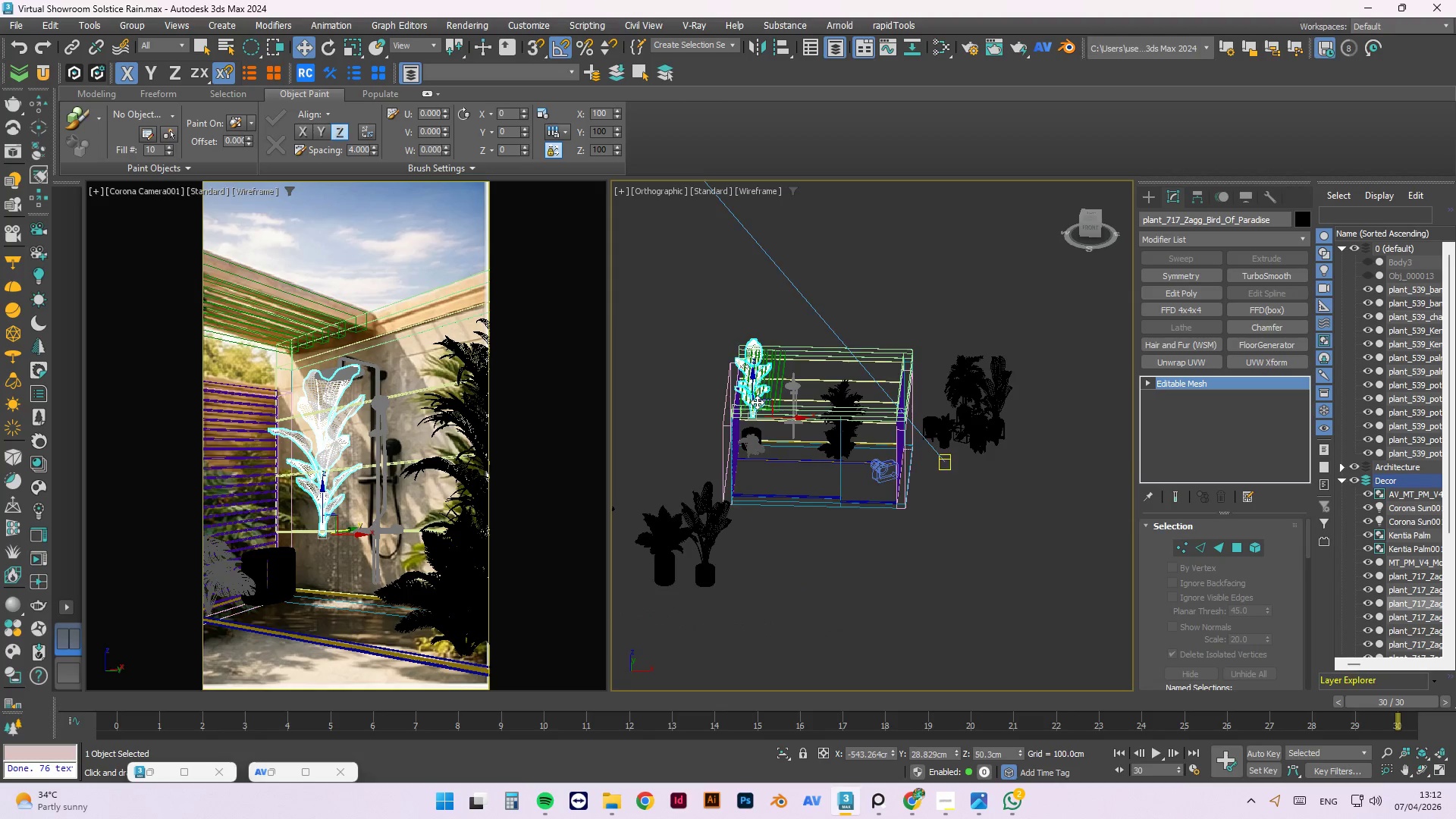 
hold_key(key=AltLeft, duration=0.56)
 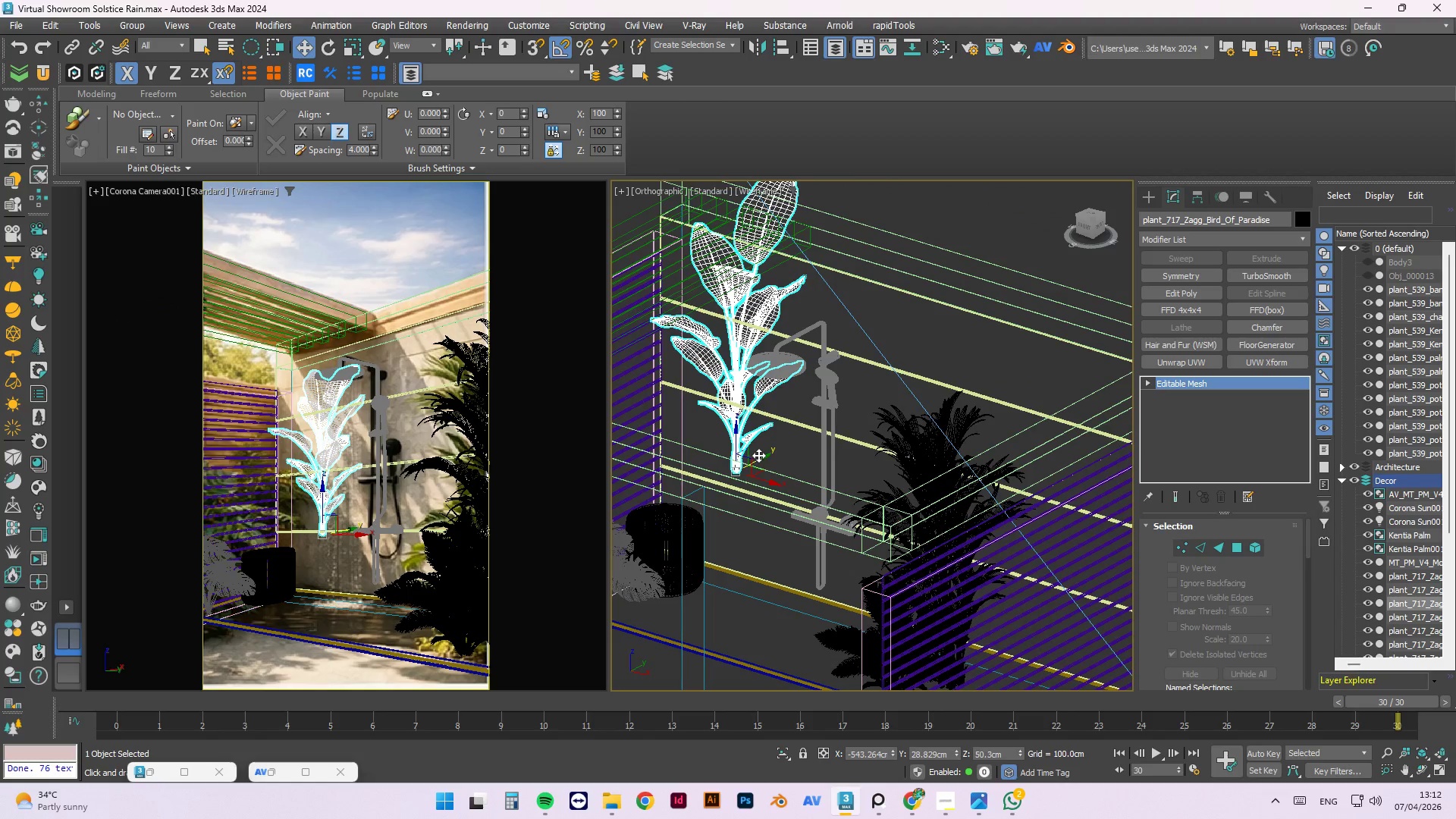 
scroll: coordinate [757, 376], scroll_direction: up, amount: 4.0
 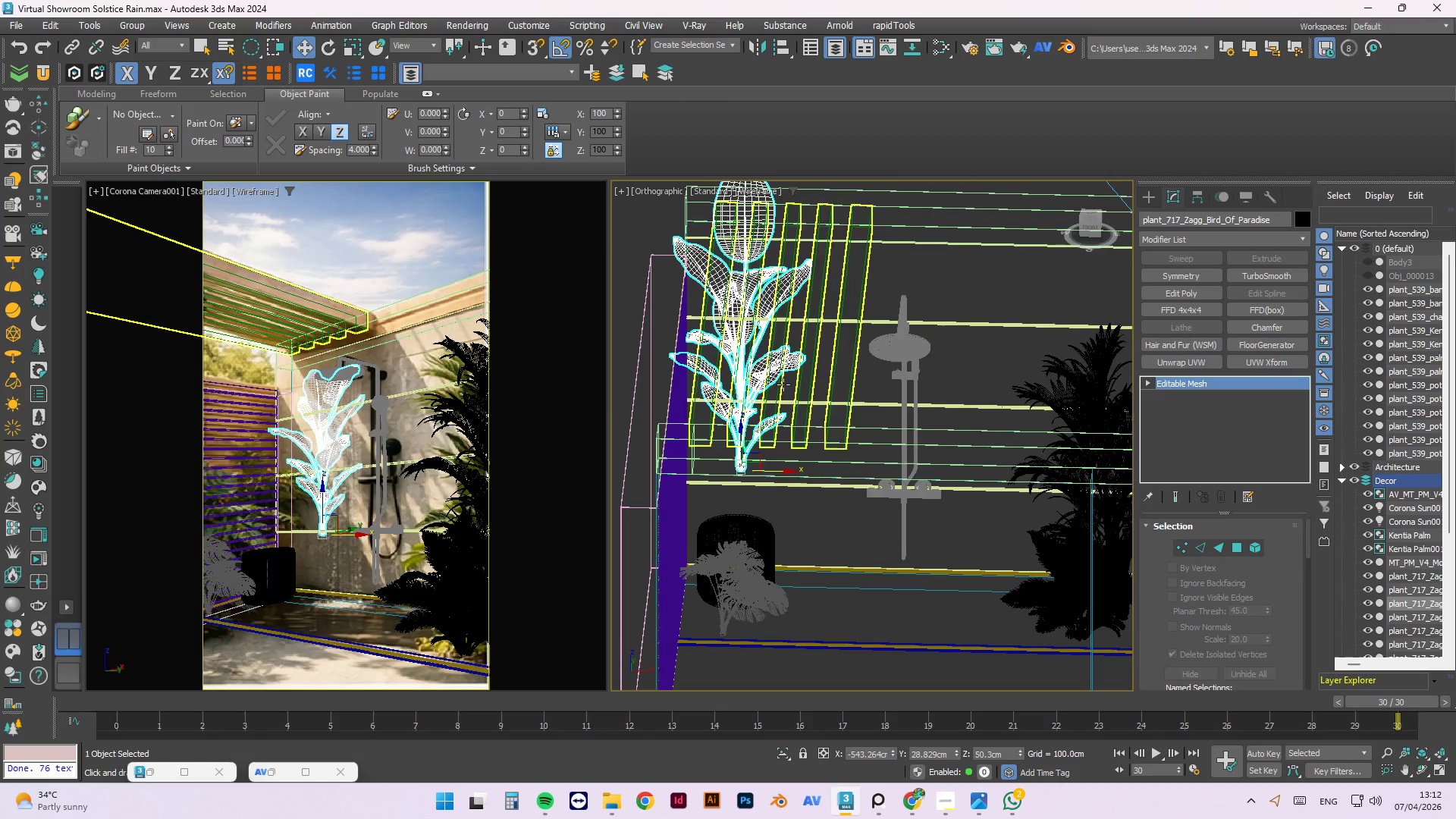 
left_click_drag(start_coordinate=[758, 455], to_coordinate=[679, 500])
 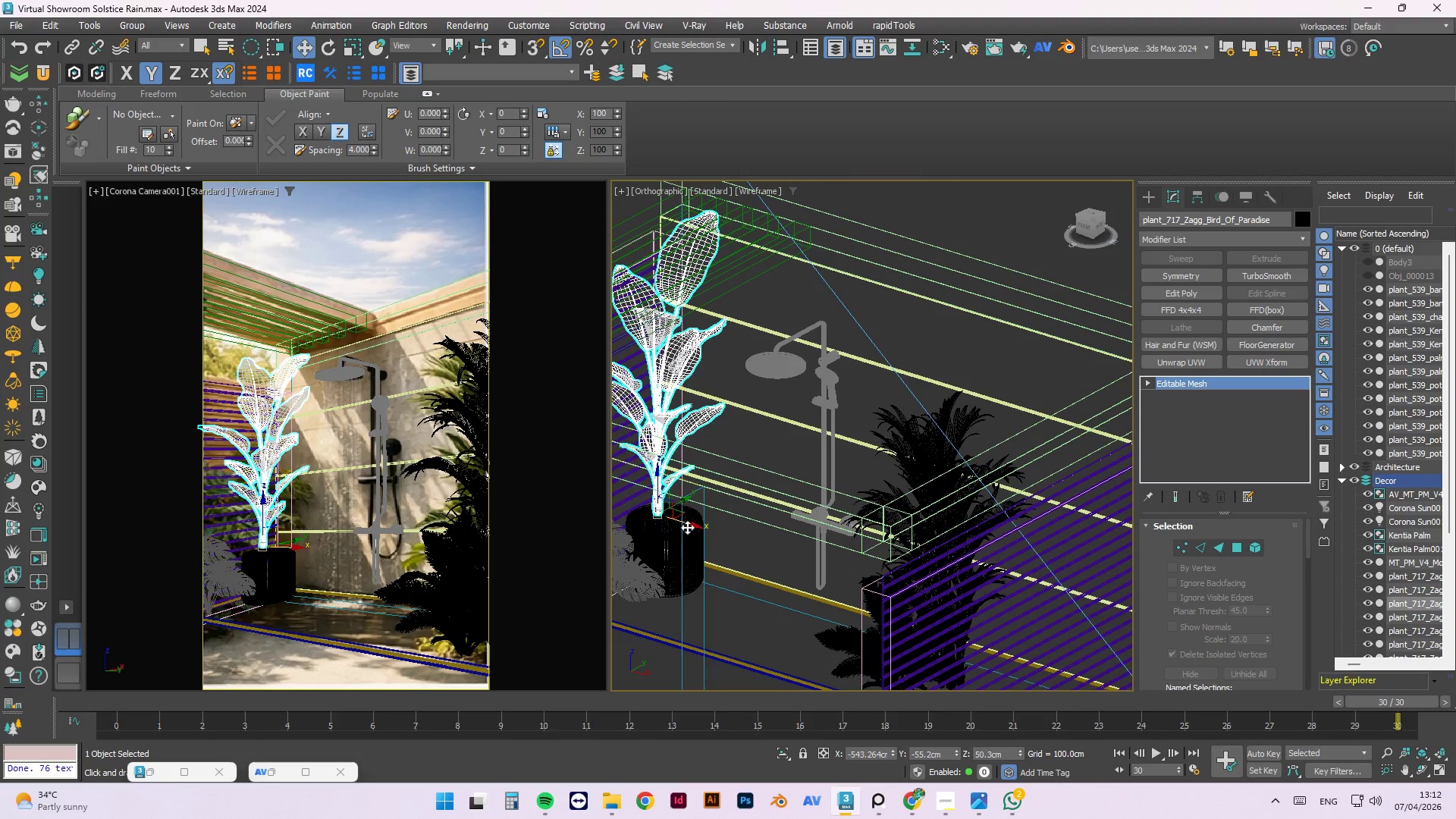 
scroll: coordinate [680, 519], scroll_direction: up, amount: 2.0
 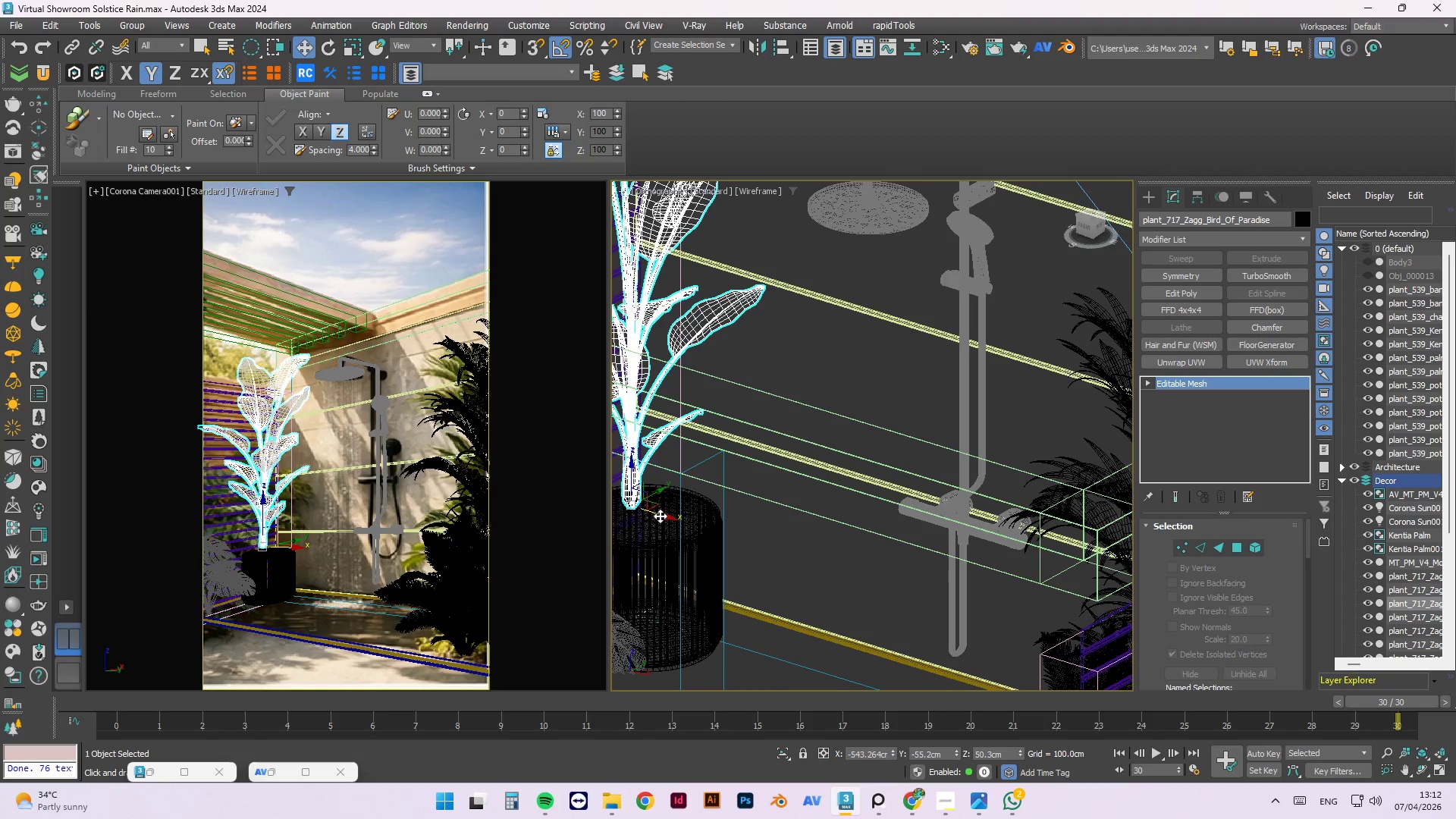 
left_click_drag(start_coordinate=[660, 516], to_coordinate=[678, 527])
 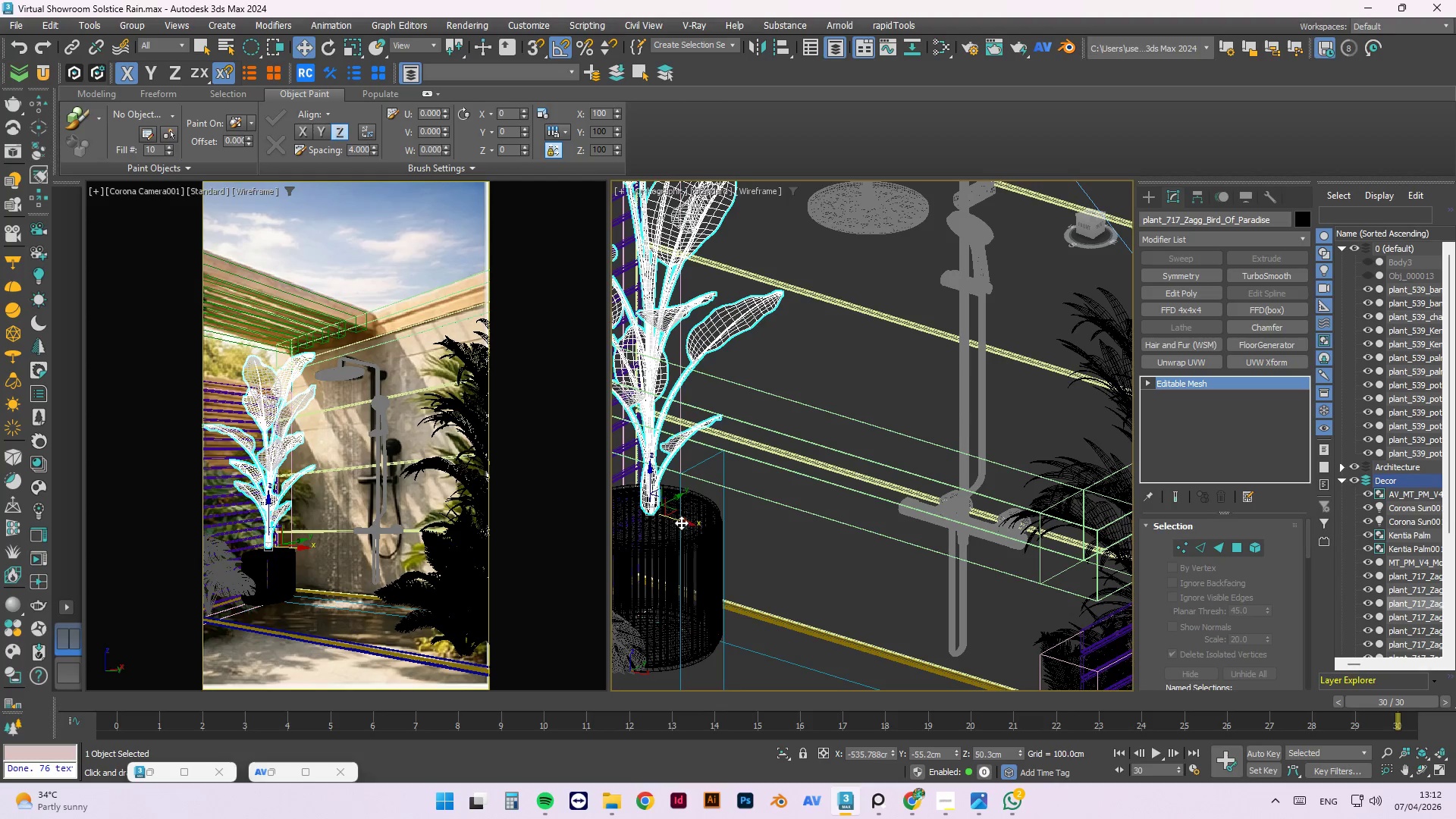 
key(F)
 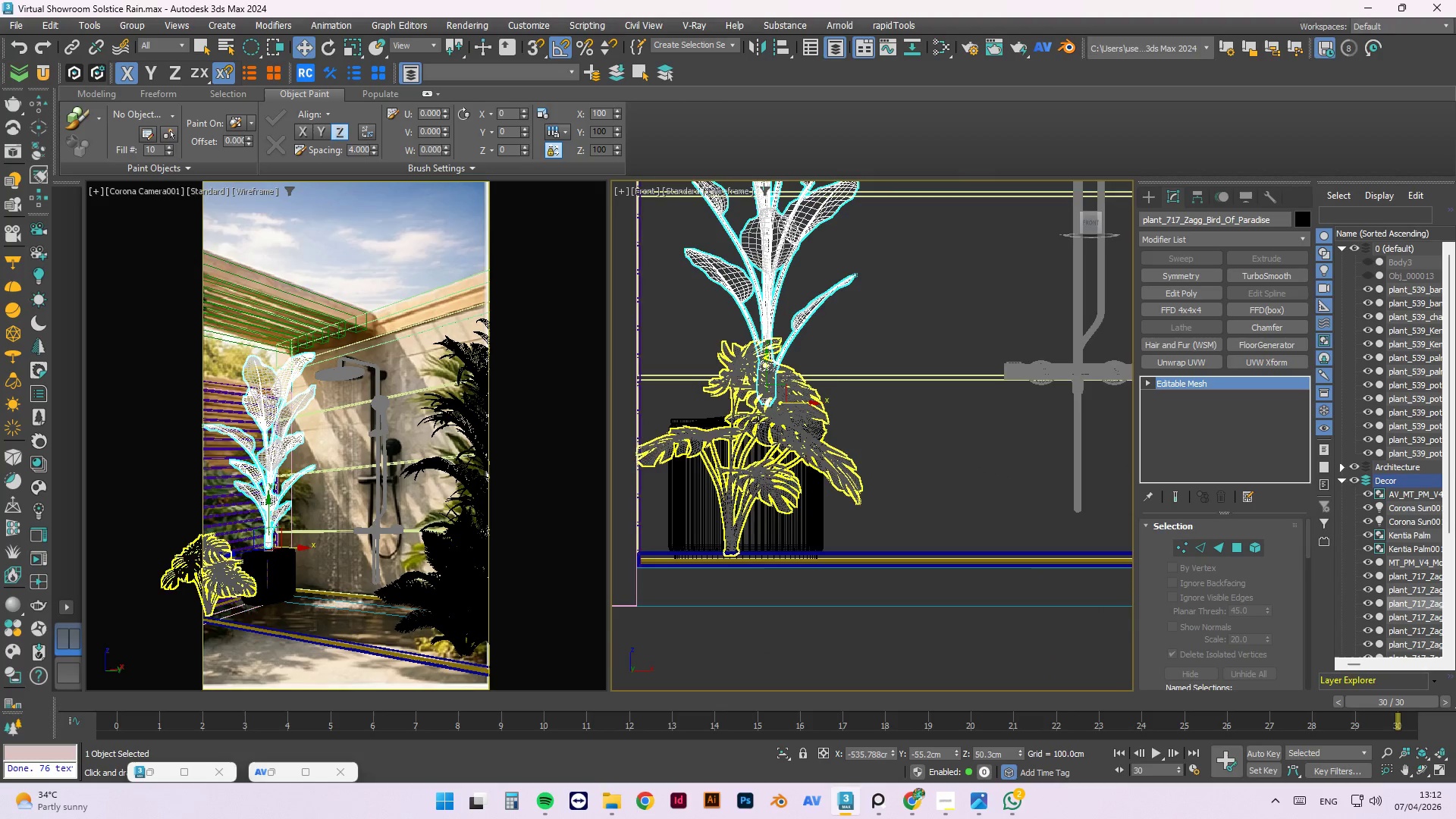 
scroll: coordinate [726, 387], scroll_direction: up, amount: 2.0
 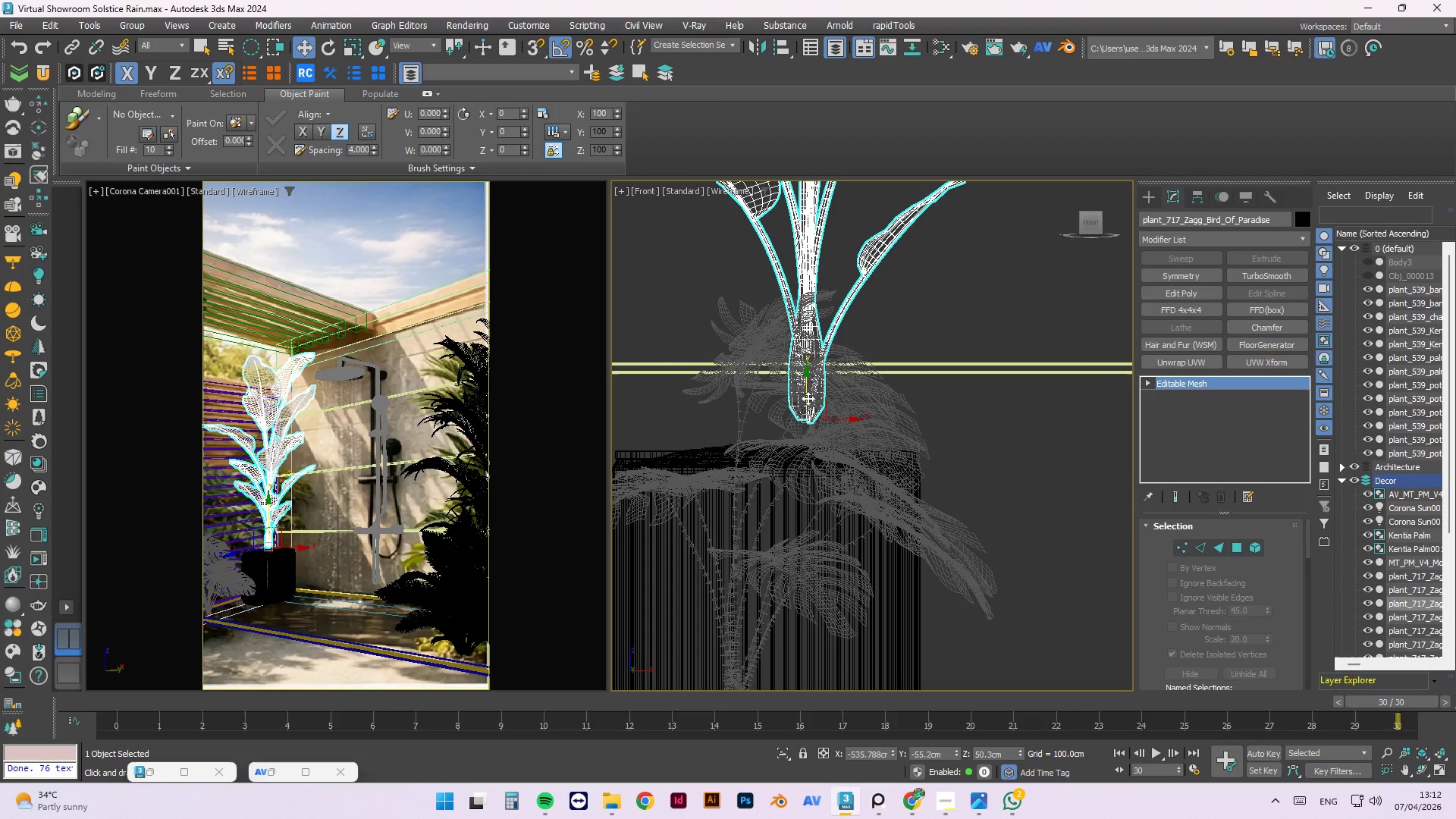 
left_click_drag(start_coordinate=[808, 381], to_coordinate=[805, 434])
 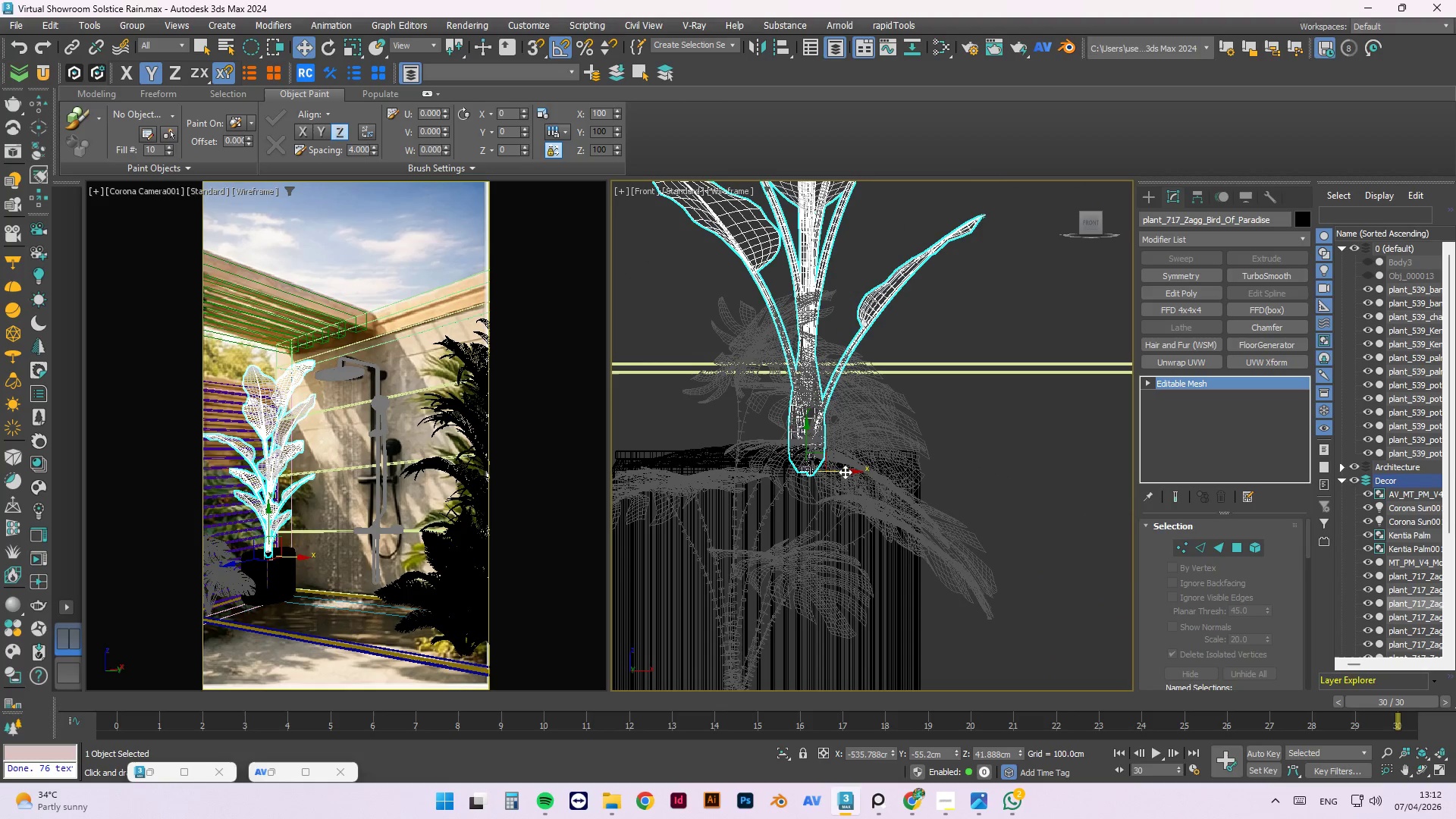 
left_click_drag(start_coordinate=[846, 471], to_coordinate=[796, 466])
 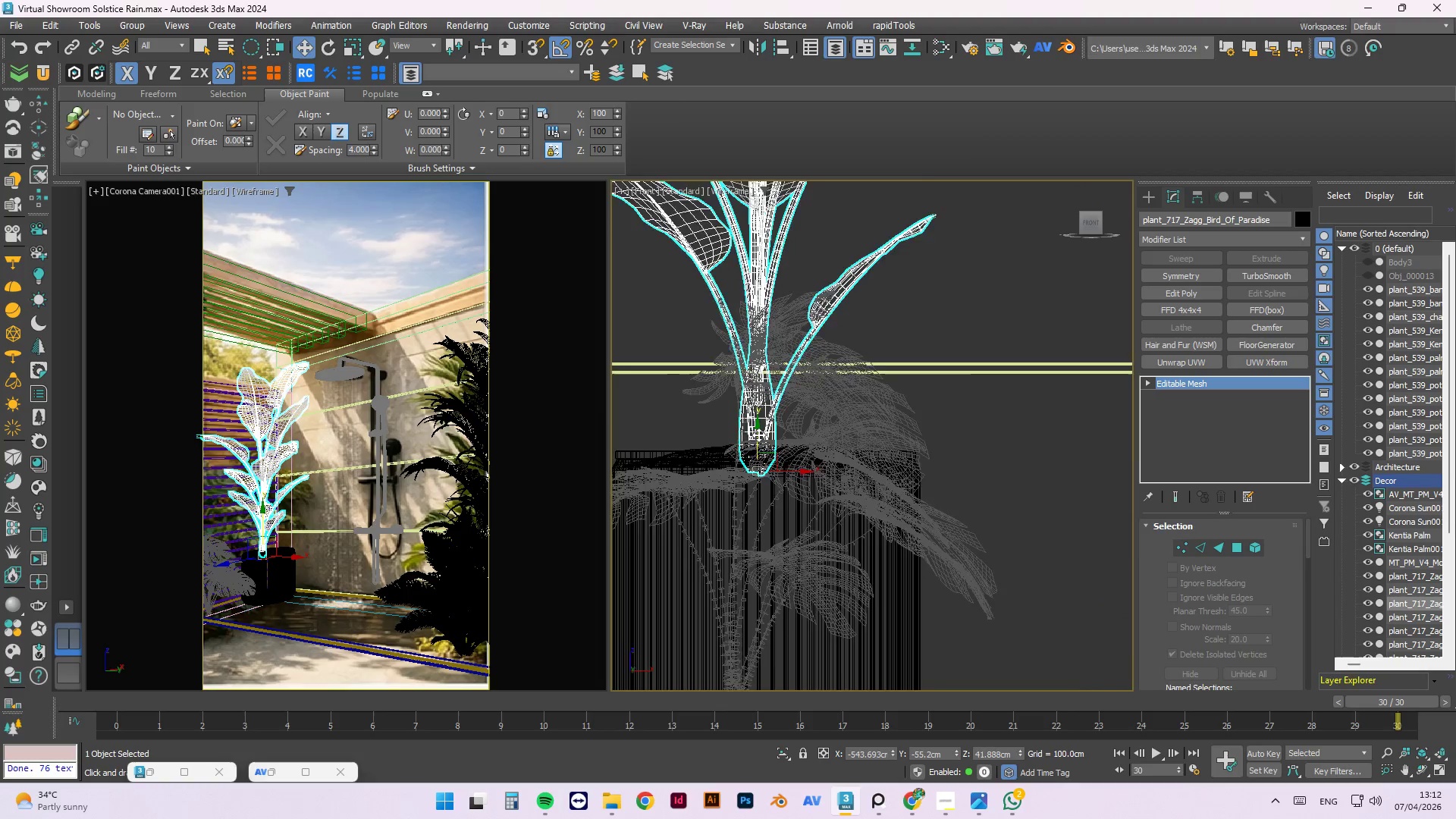 
scroll: coordinate [758, 435], scroll_direction: up, amount: 3.0
 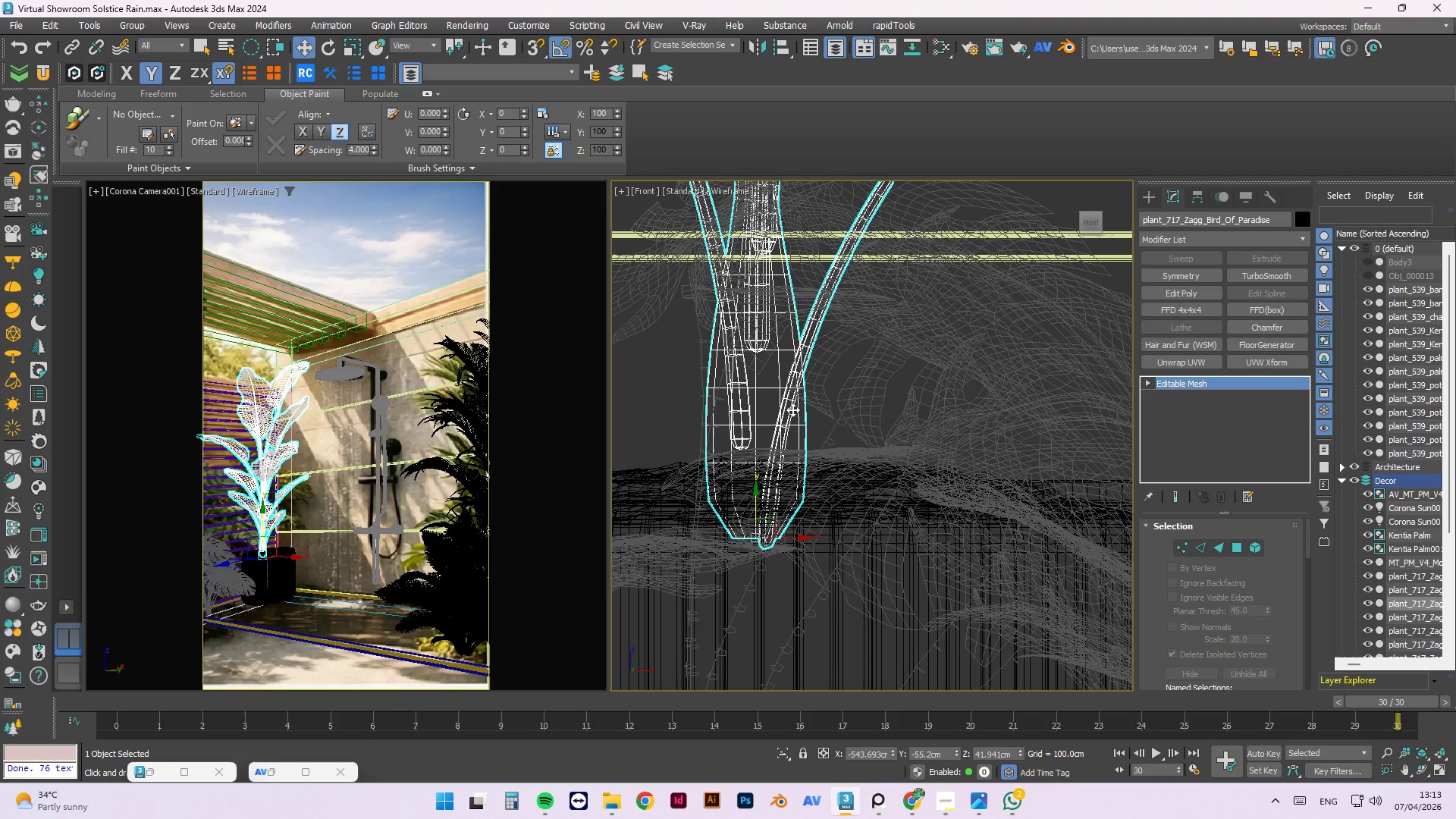 
scroll: coordinate [710, 416], scroll_direction: down, amount: 1.0
 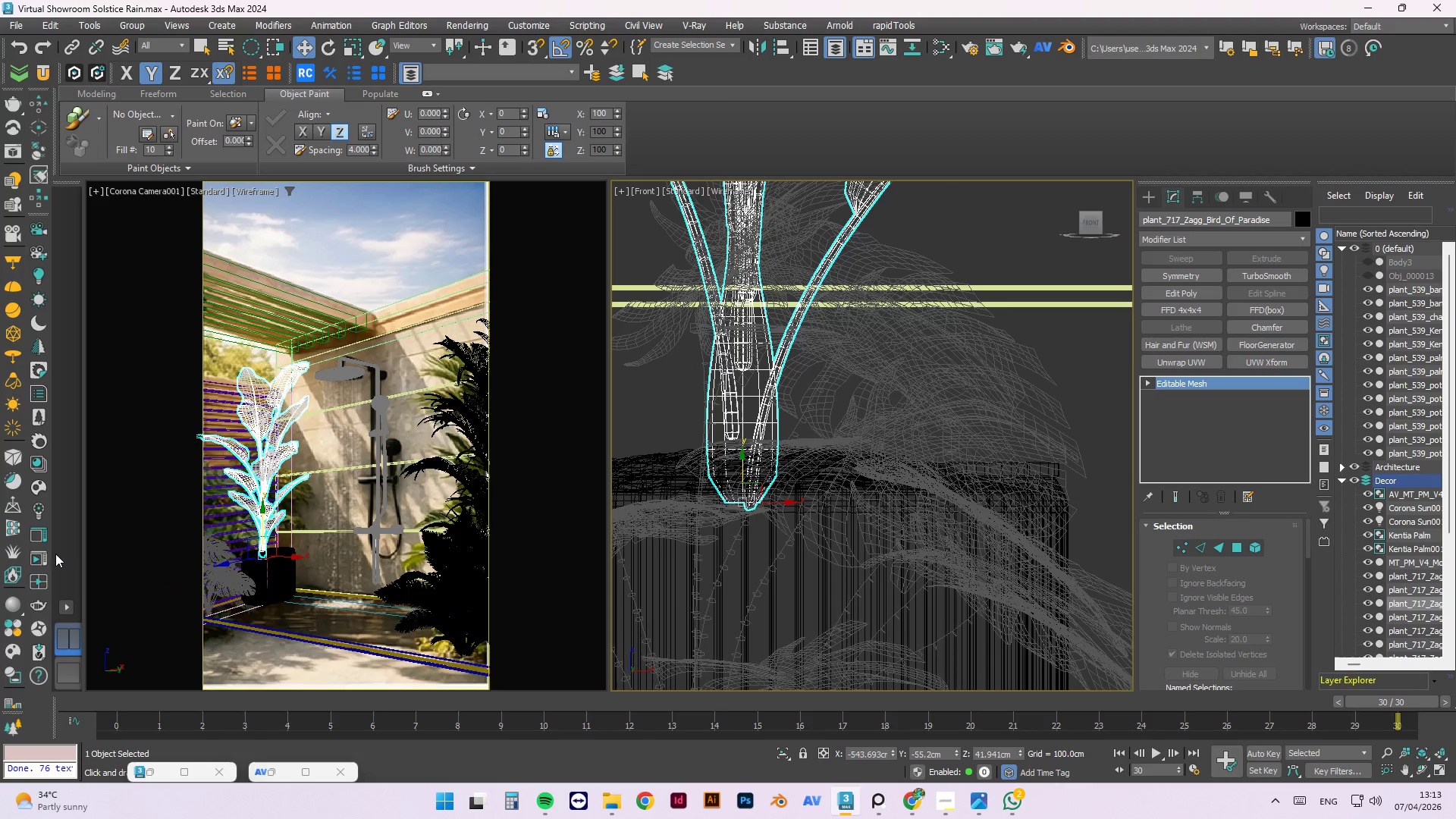 
left_click([42, 555])
 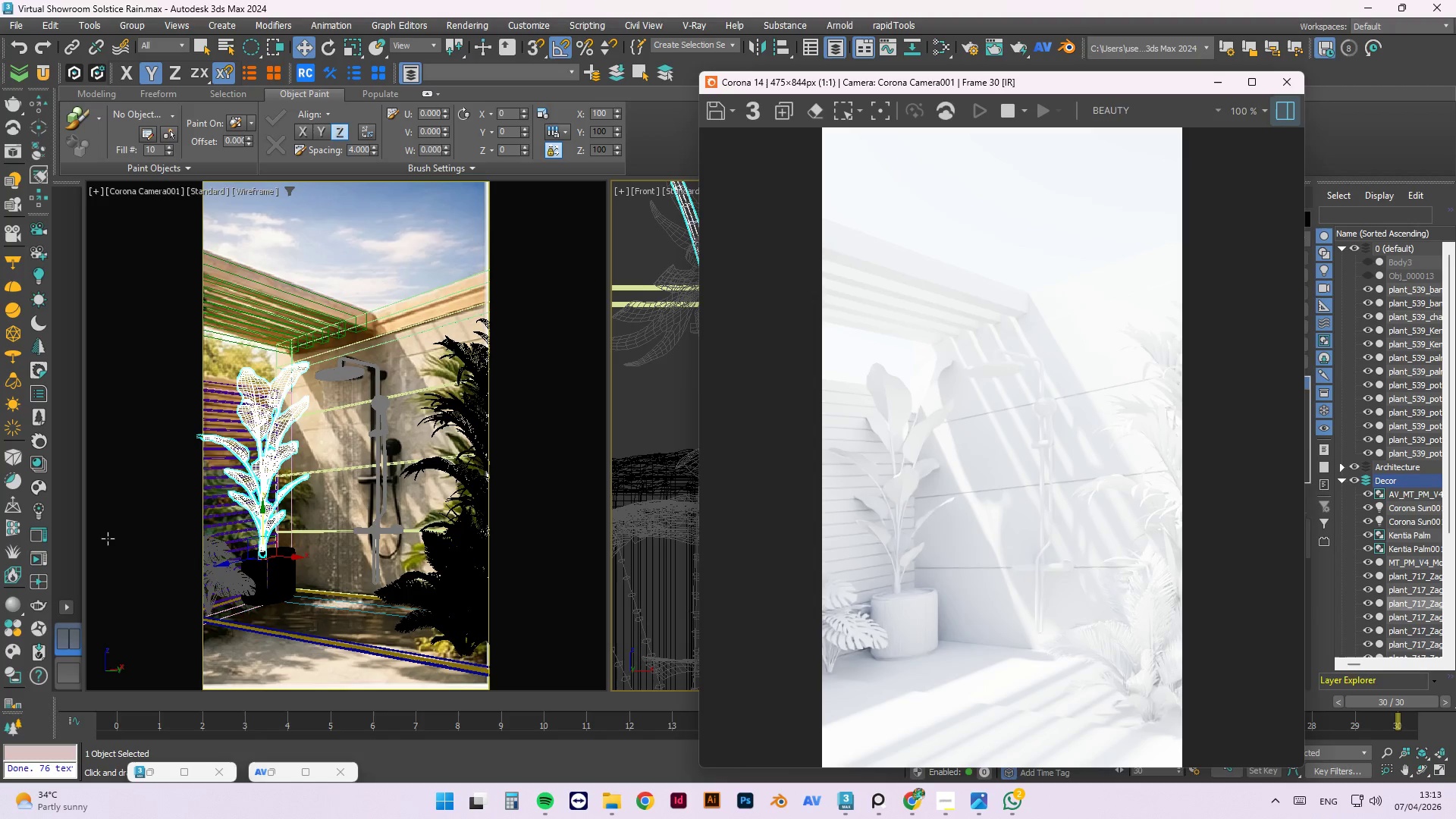 
wait(14.09)
 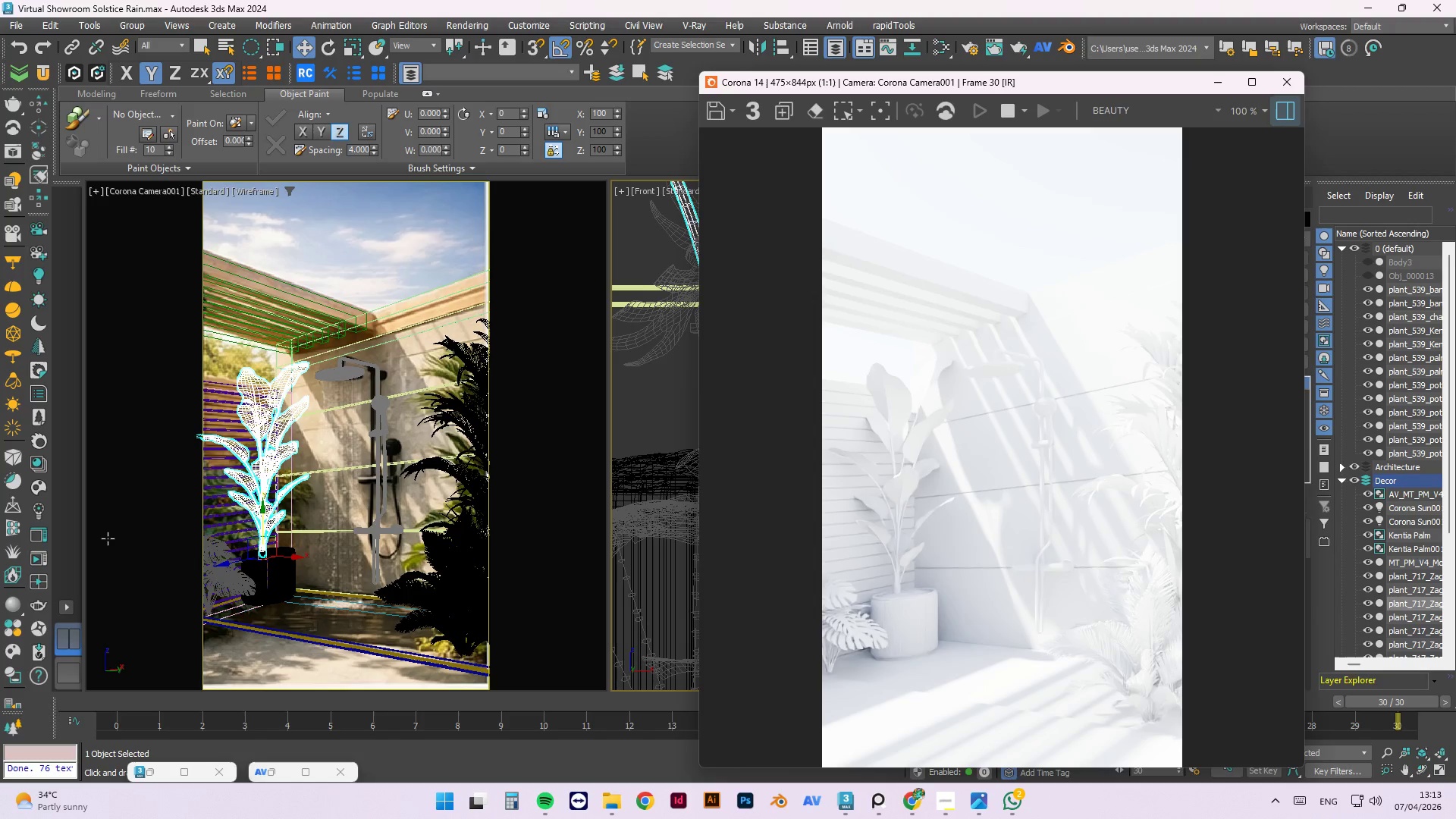 
left_click([128, 192])
 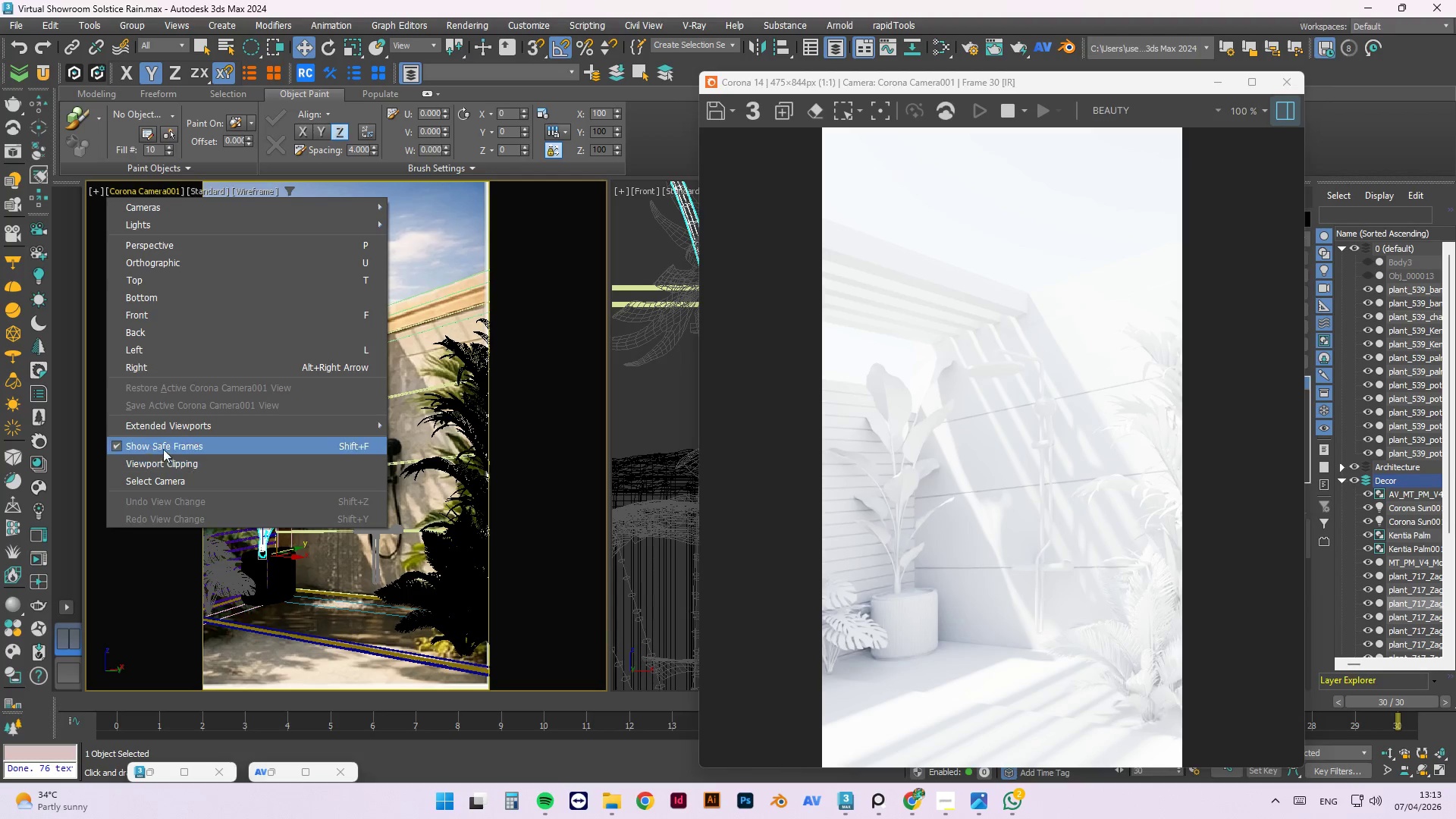 
left_click([162, 479])
 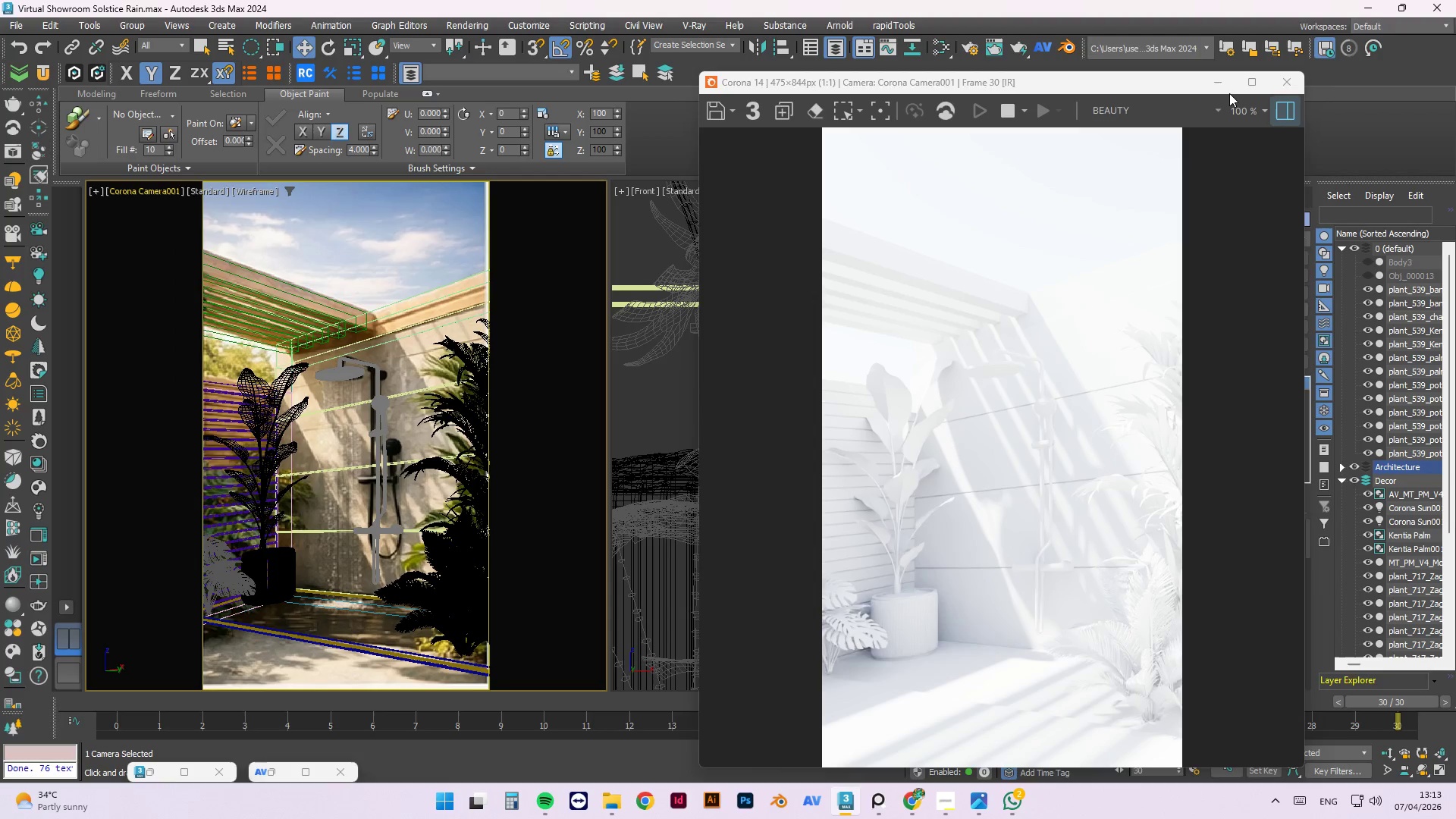 
left_click([1224, 84])
 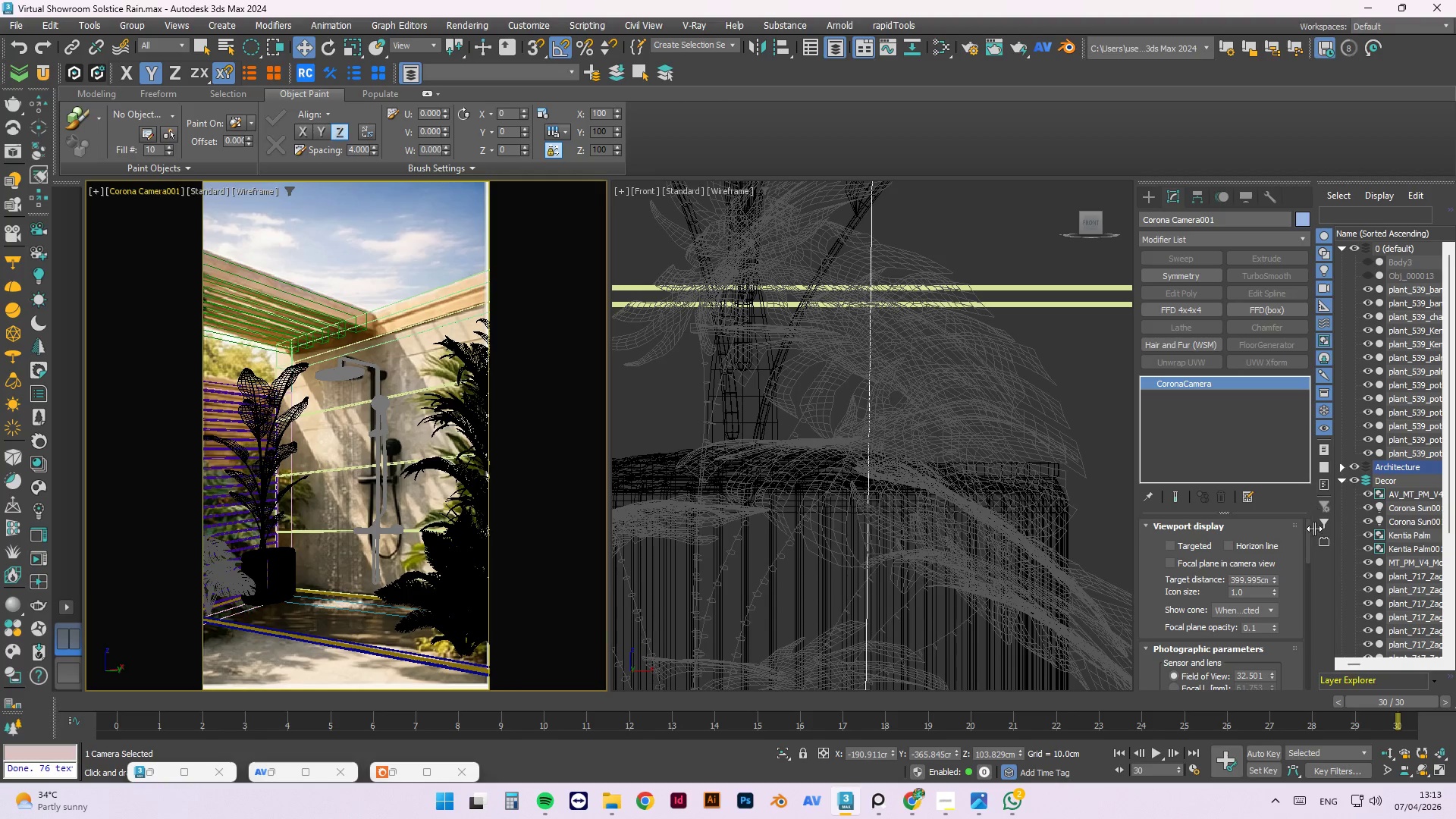 
left_click_drag(start_coordinate=[1308, 536], to_coordinate=[1303, 621])
 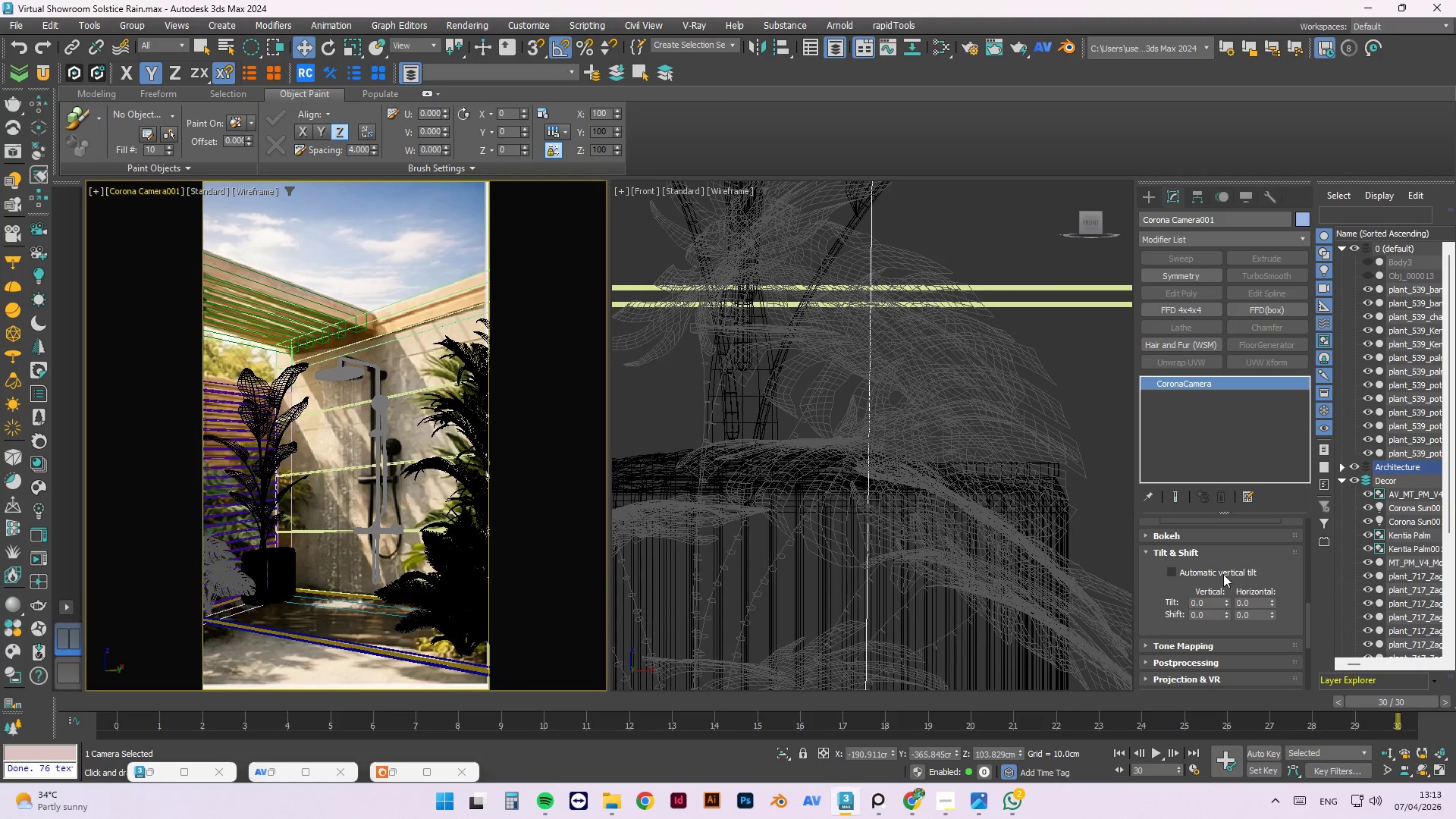 
left_click([1222, 574])
 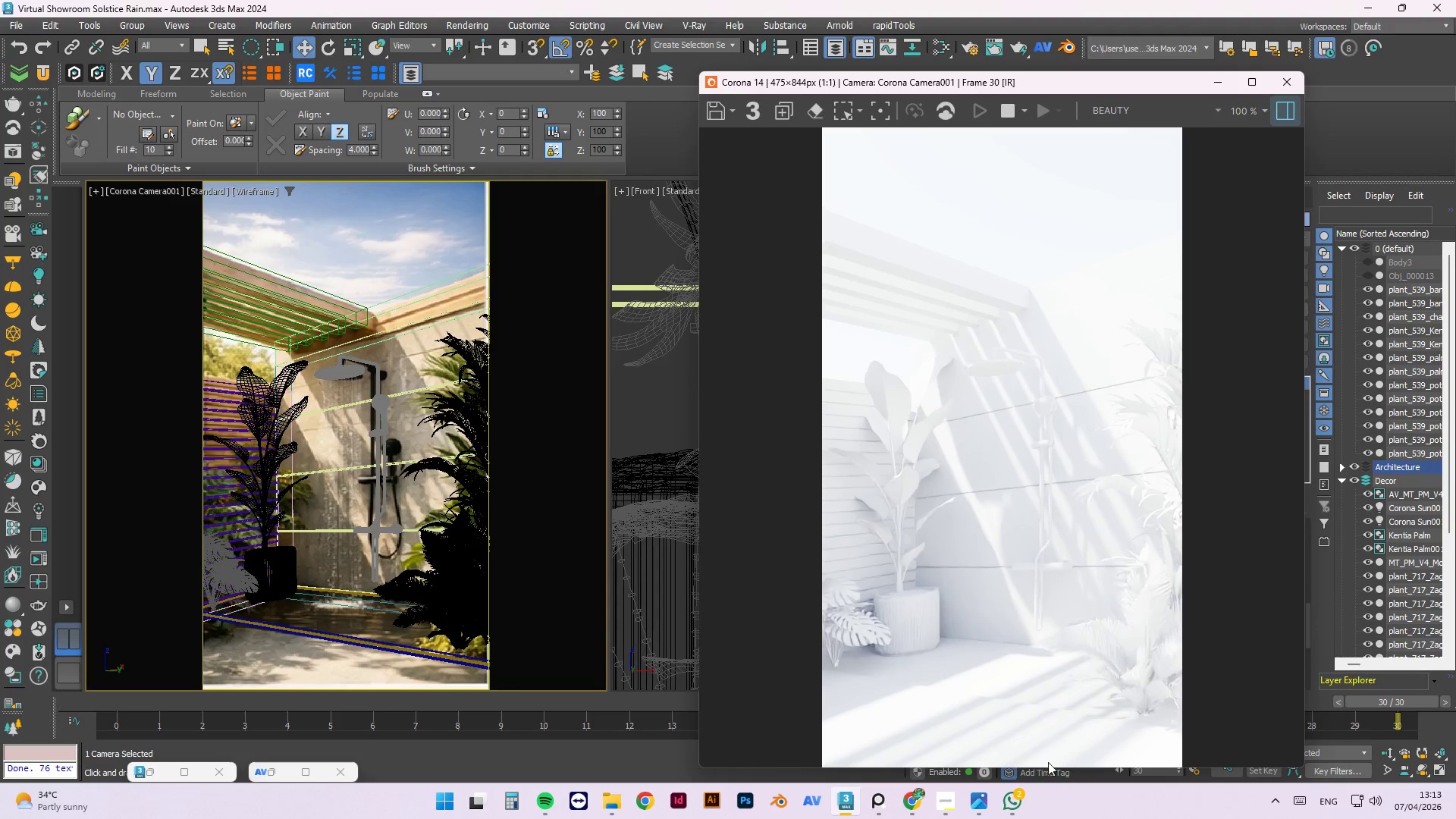 
scroll: coordinate [1036, 589], scroll_direction: none, amount: 0.0
 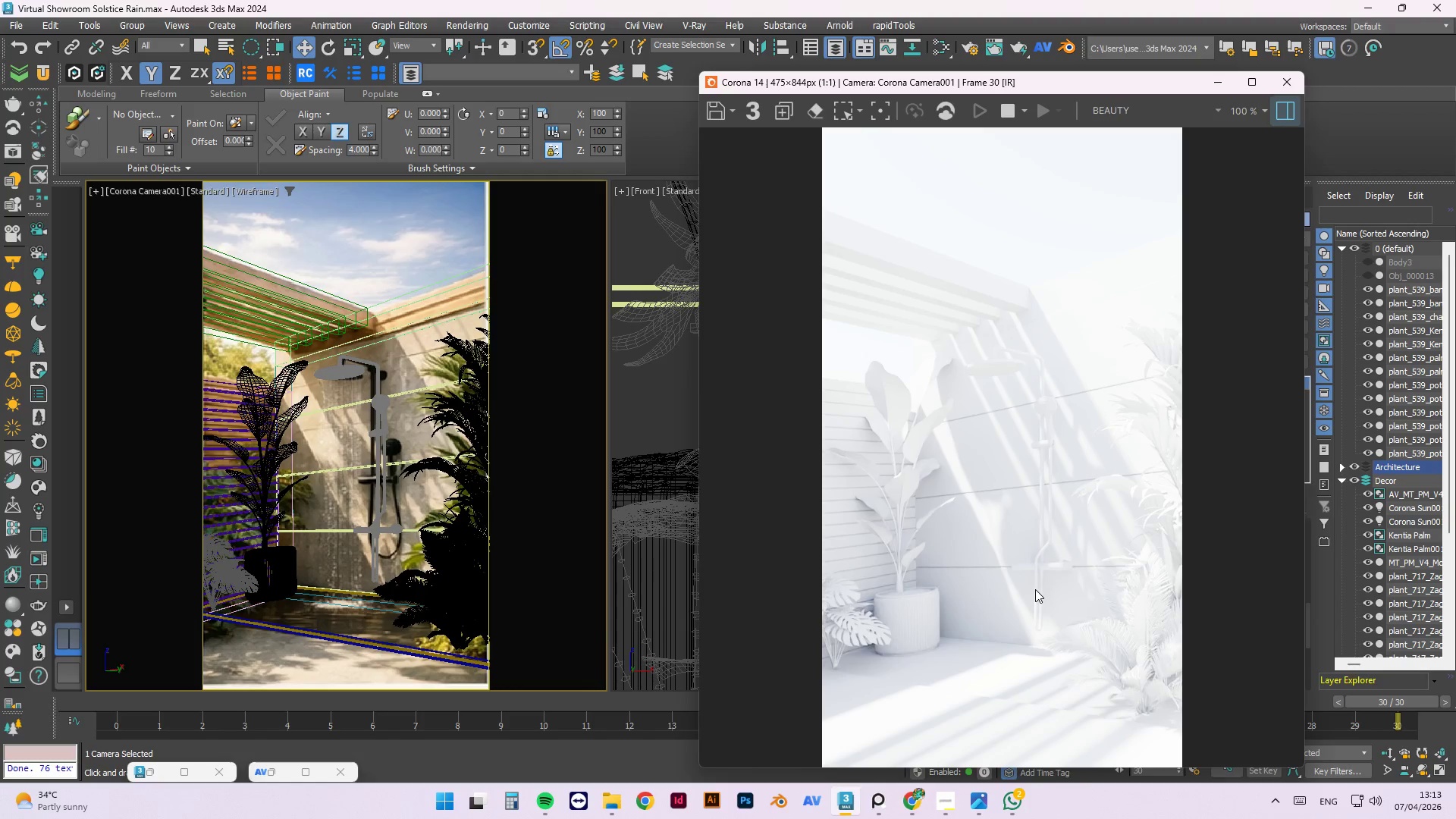 
wait(24.12)
 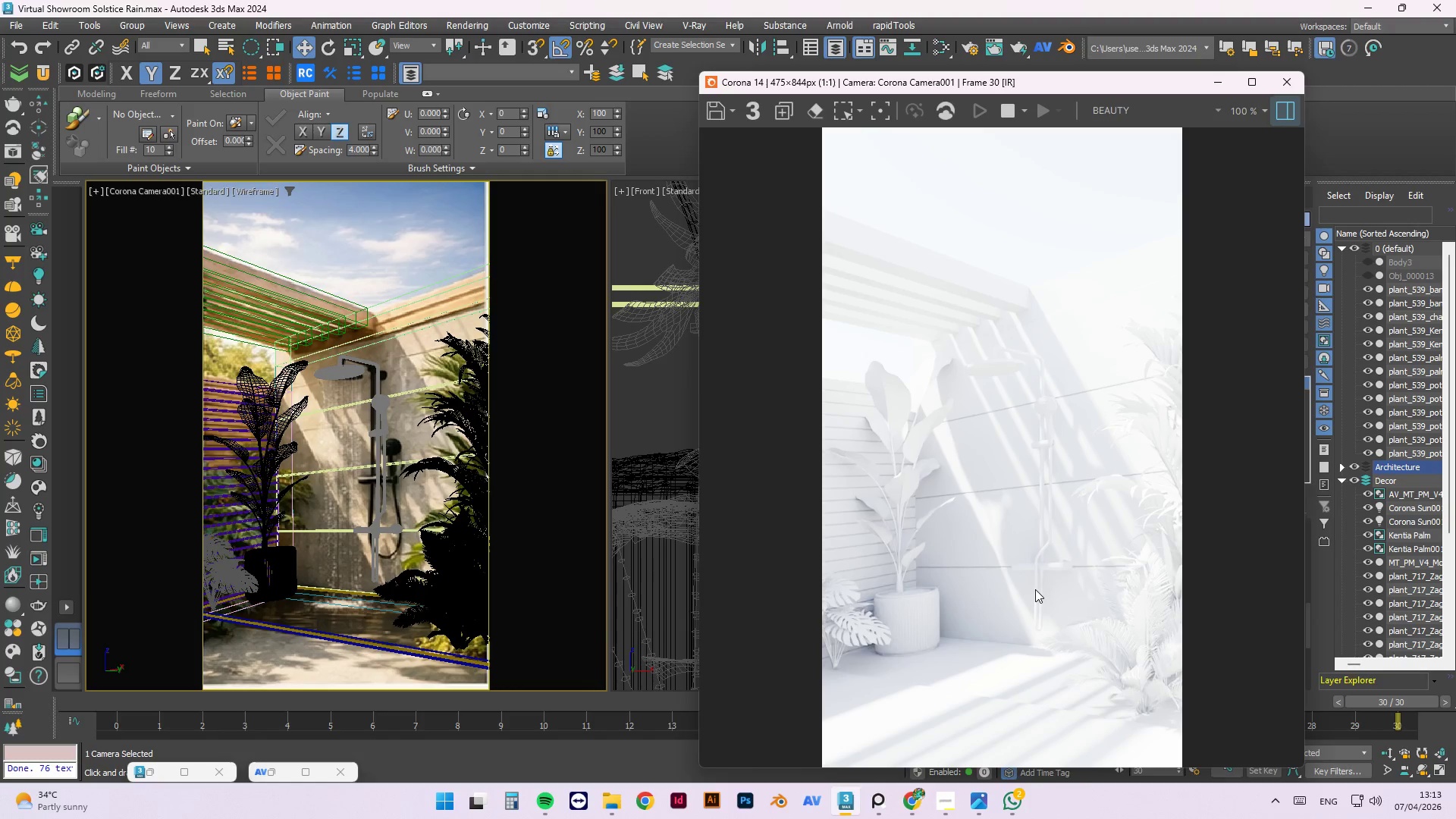 
left_click([444, 554])
 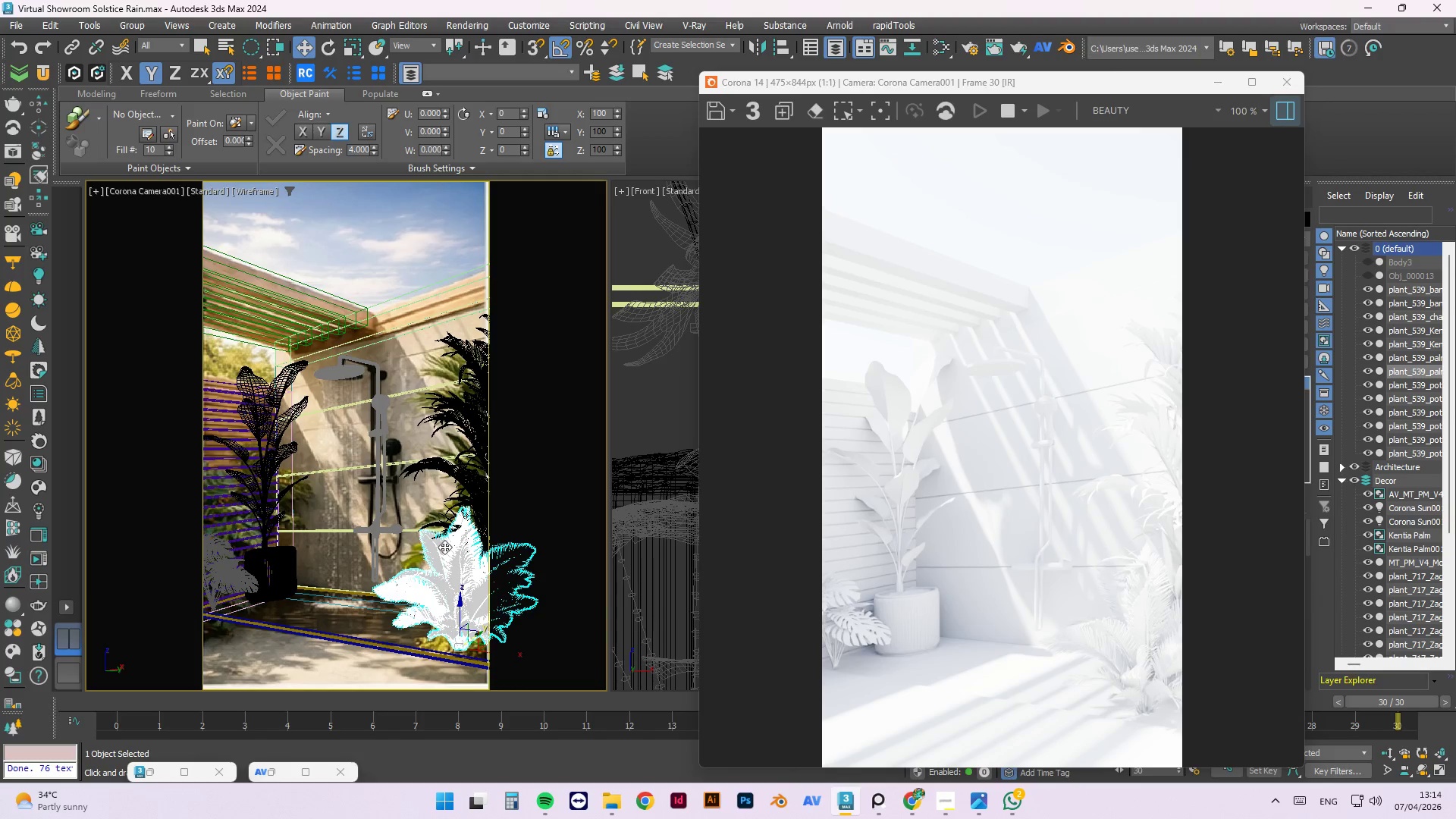 
mouse_move([568, 516])
 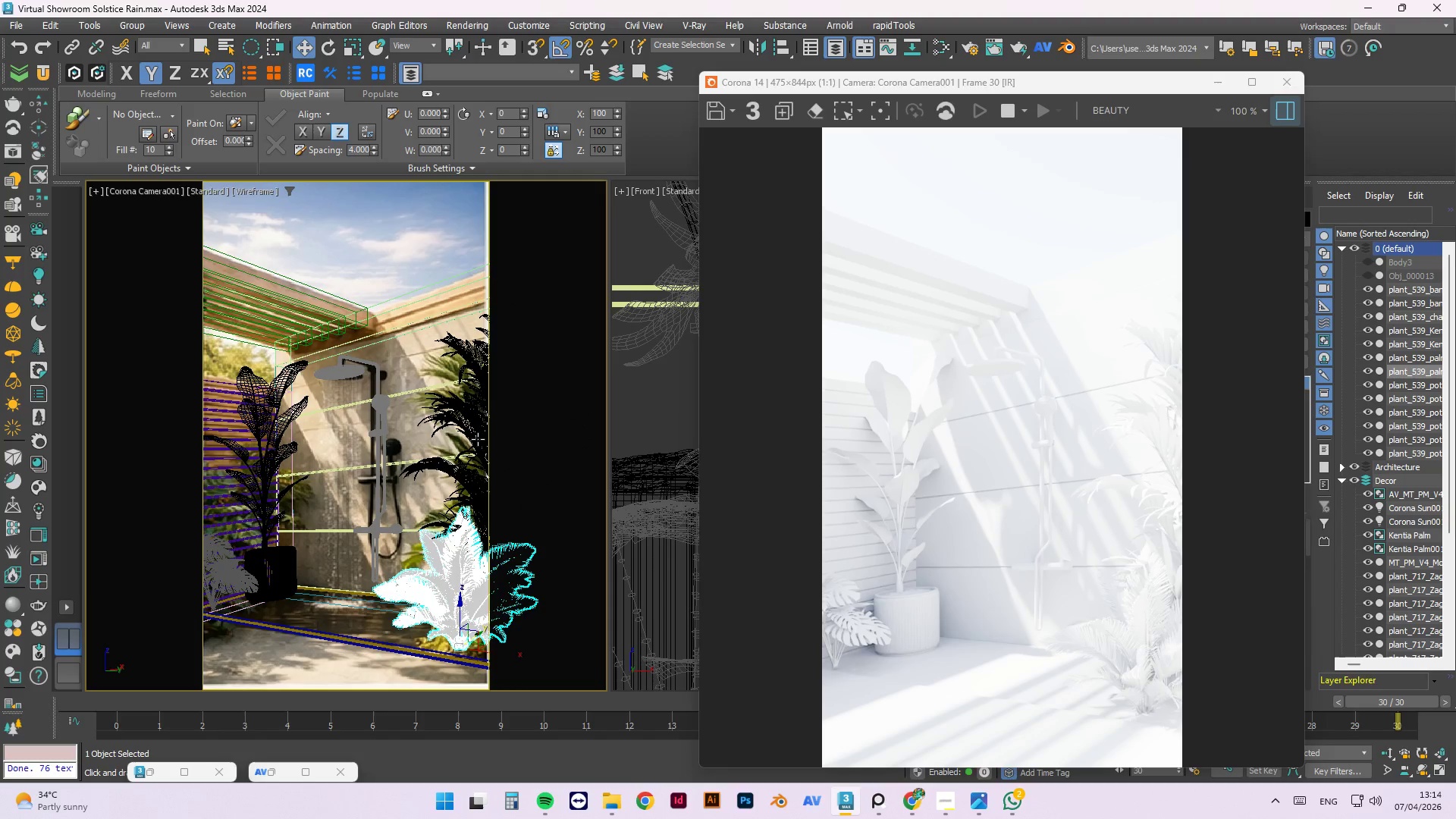 
left_click([268, 431])
 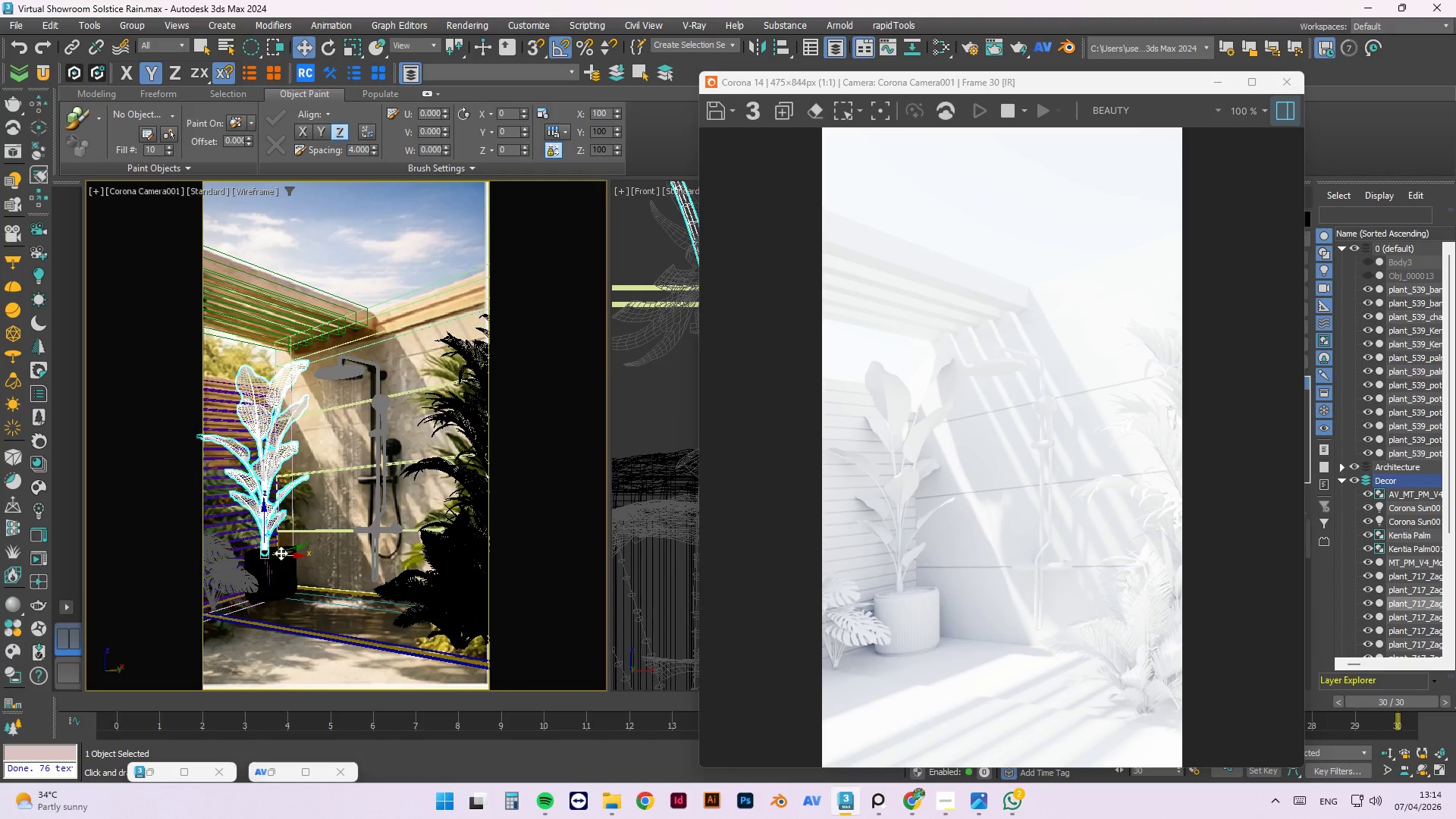 
left_click([283, 564])
 